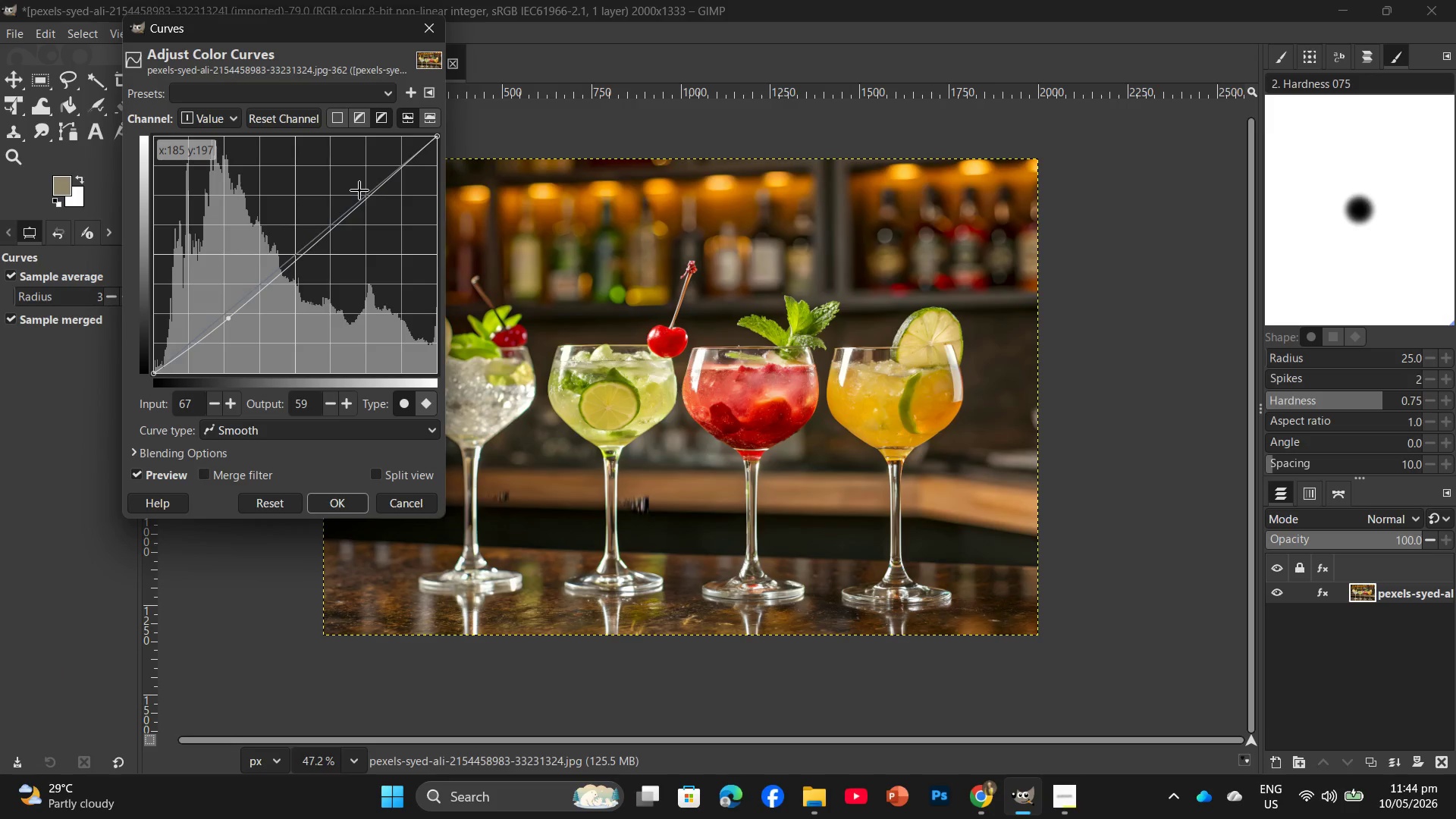 
left_click([361, 190])
 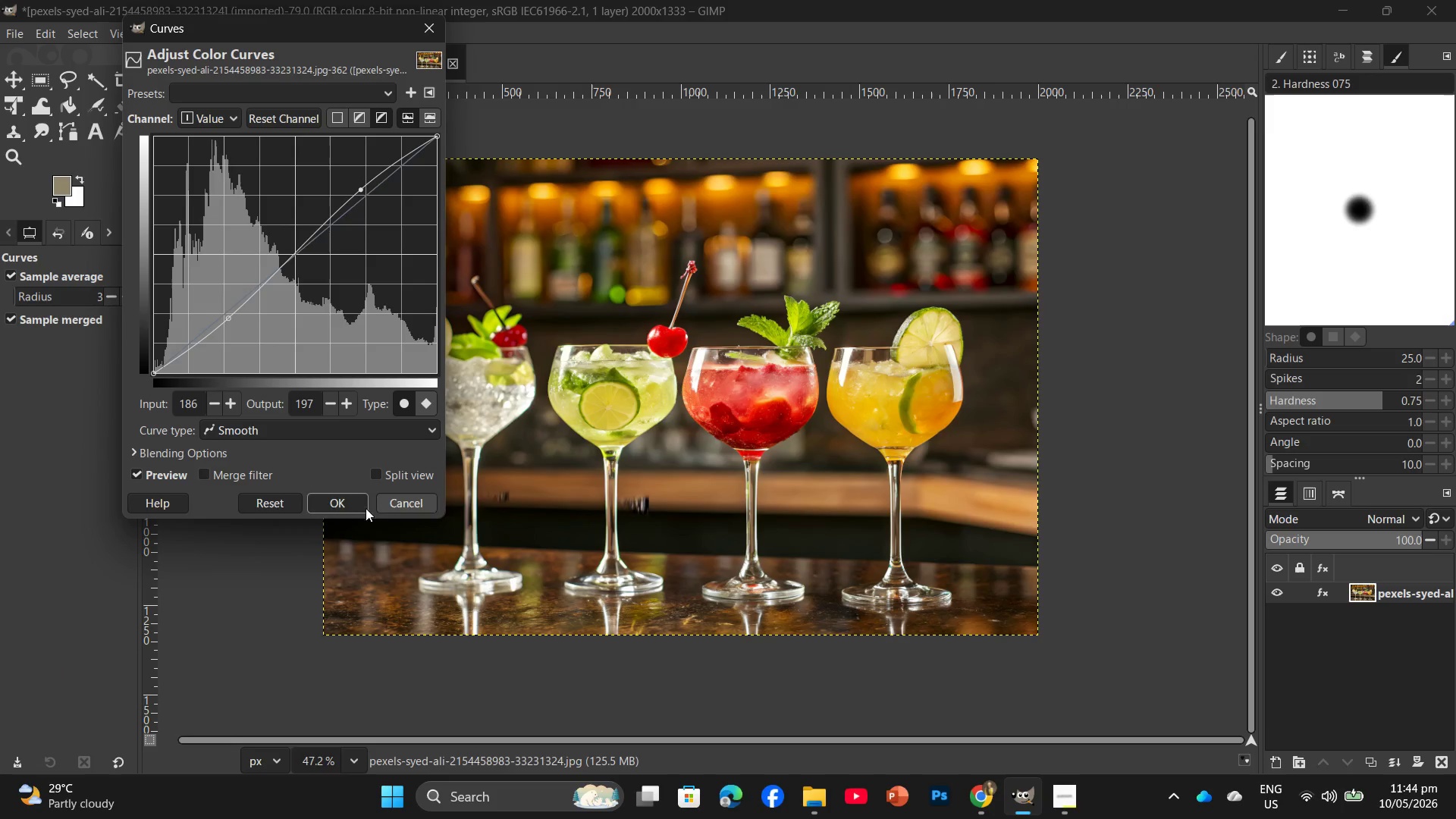 
left_click([353, 500])
 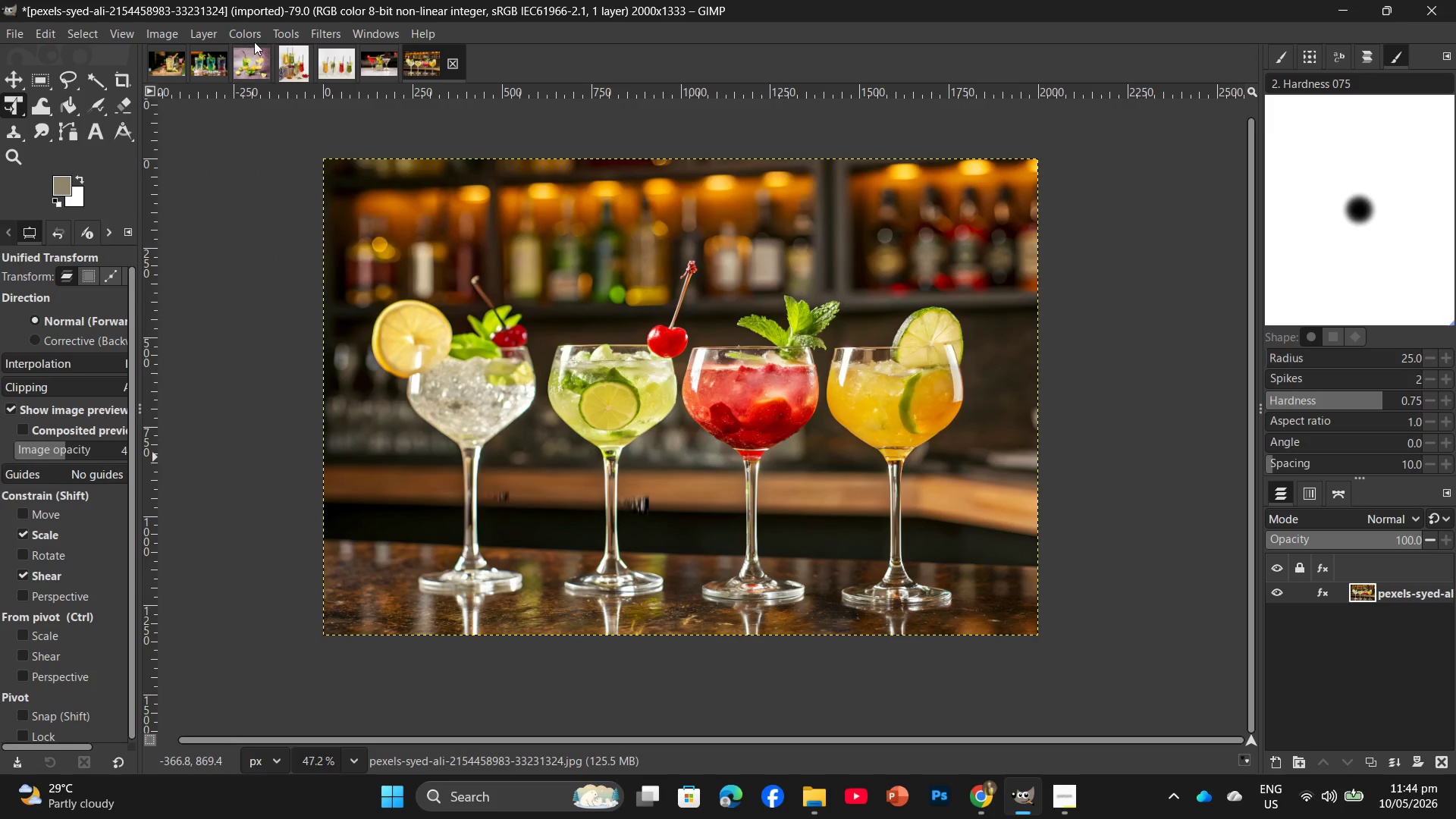 
left_click([256, 32])
 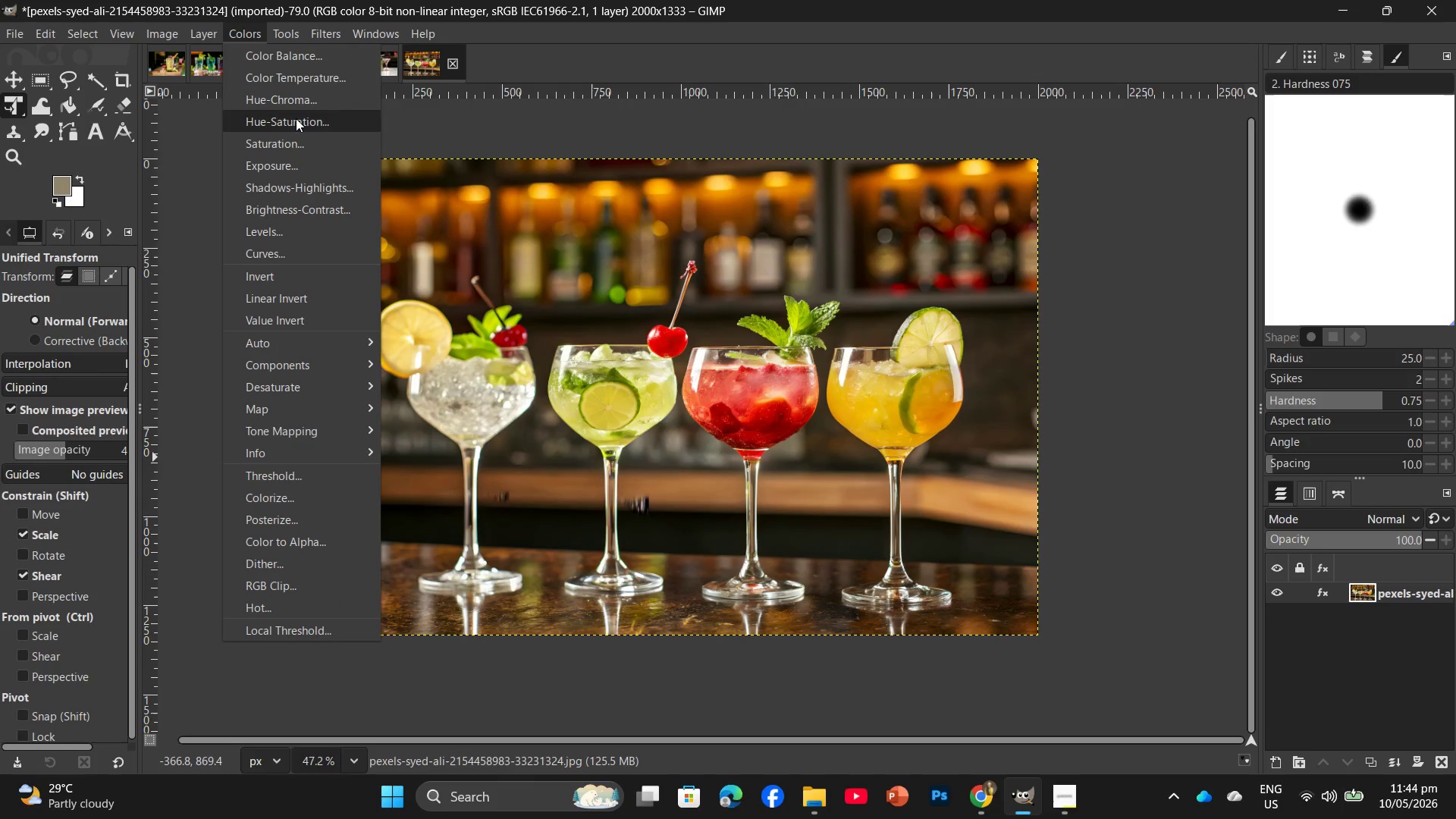 
left_click([294, 125])
 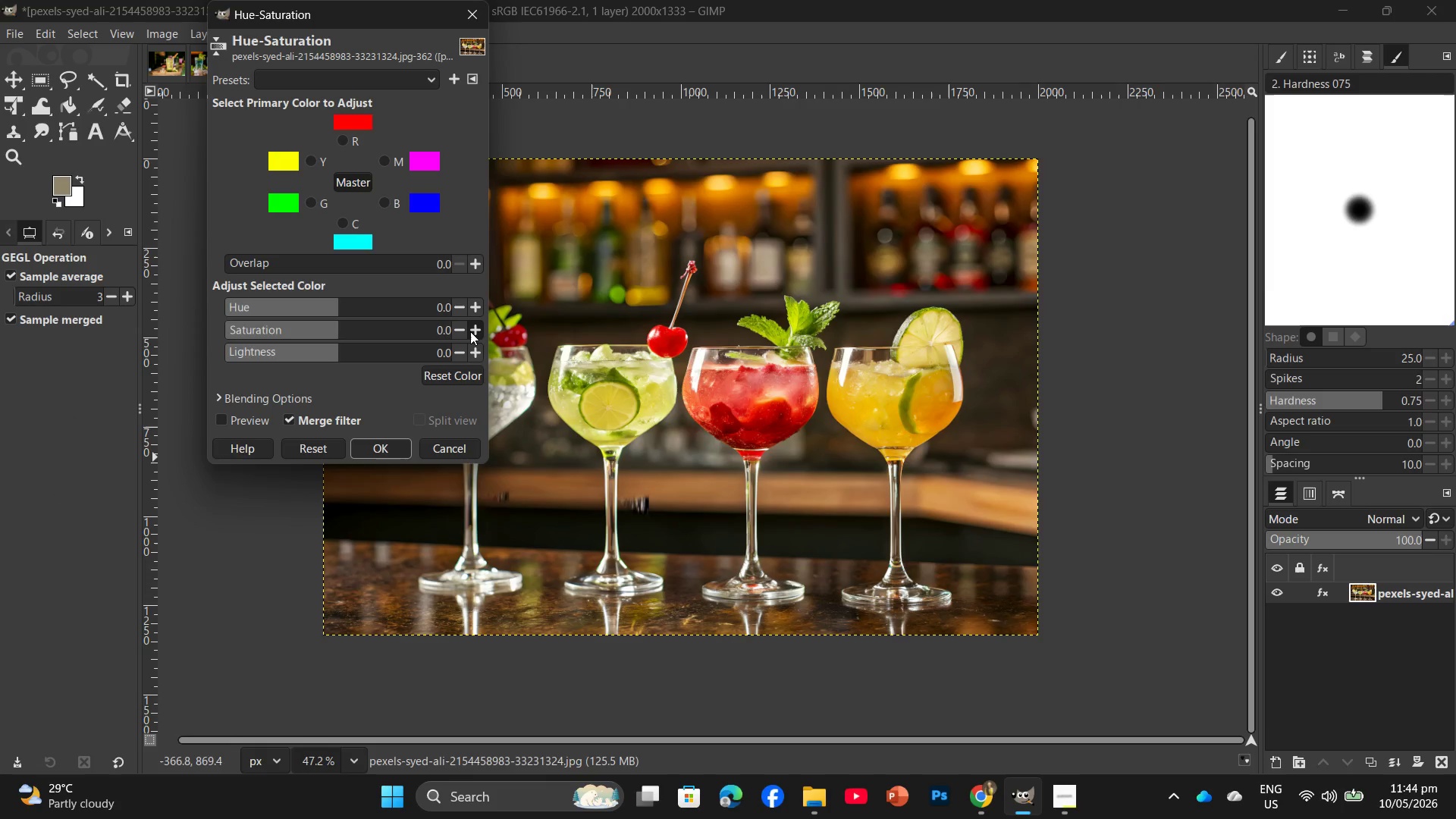 
double_click([470, 331])
 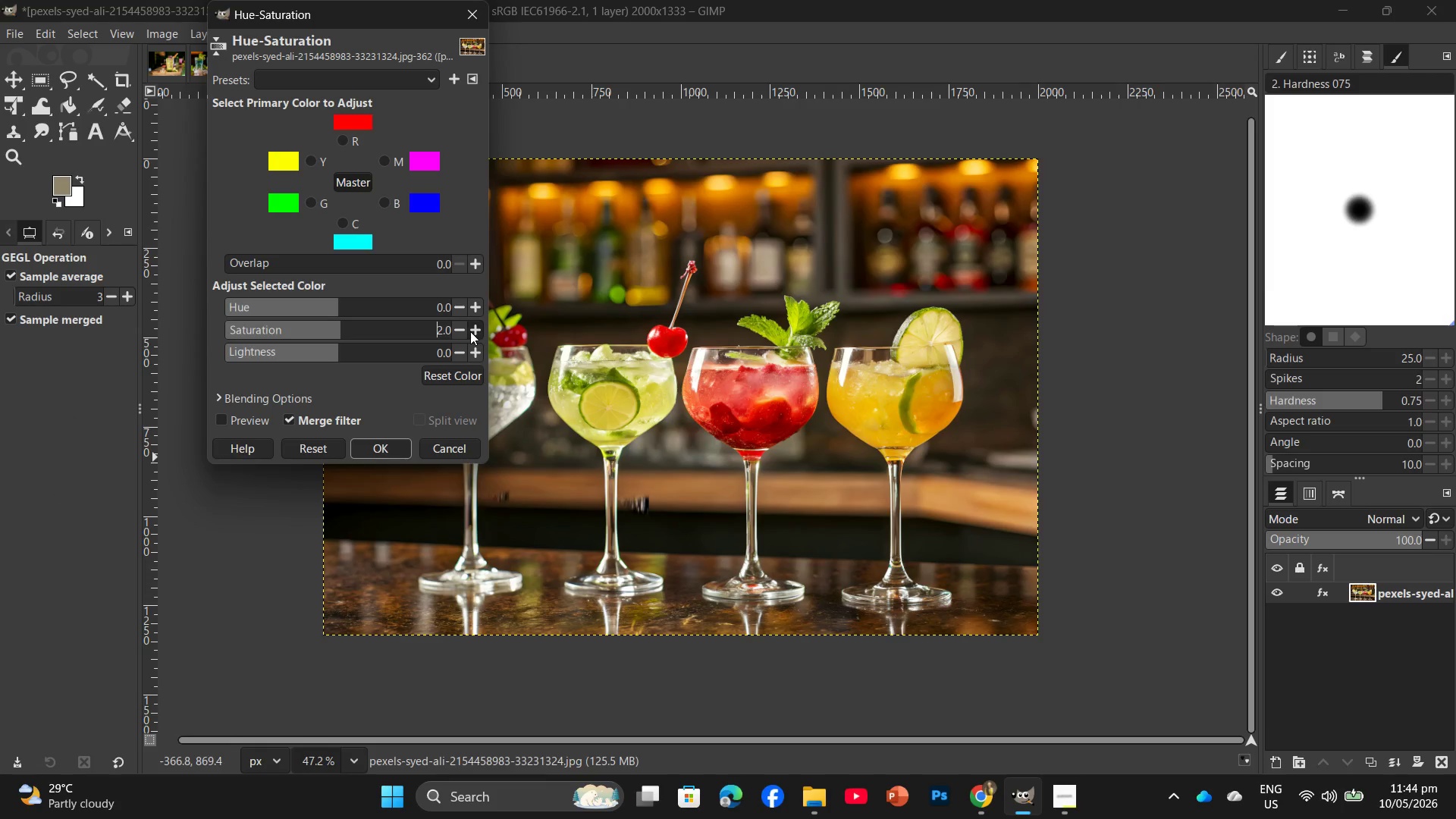 
triple_click([470, 331])
 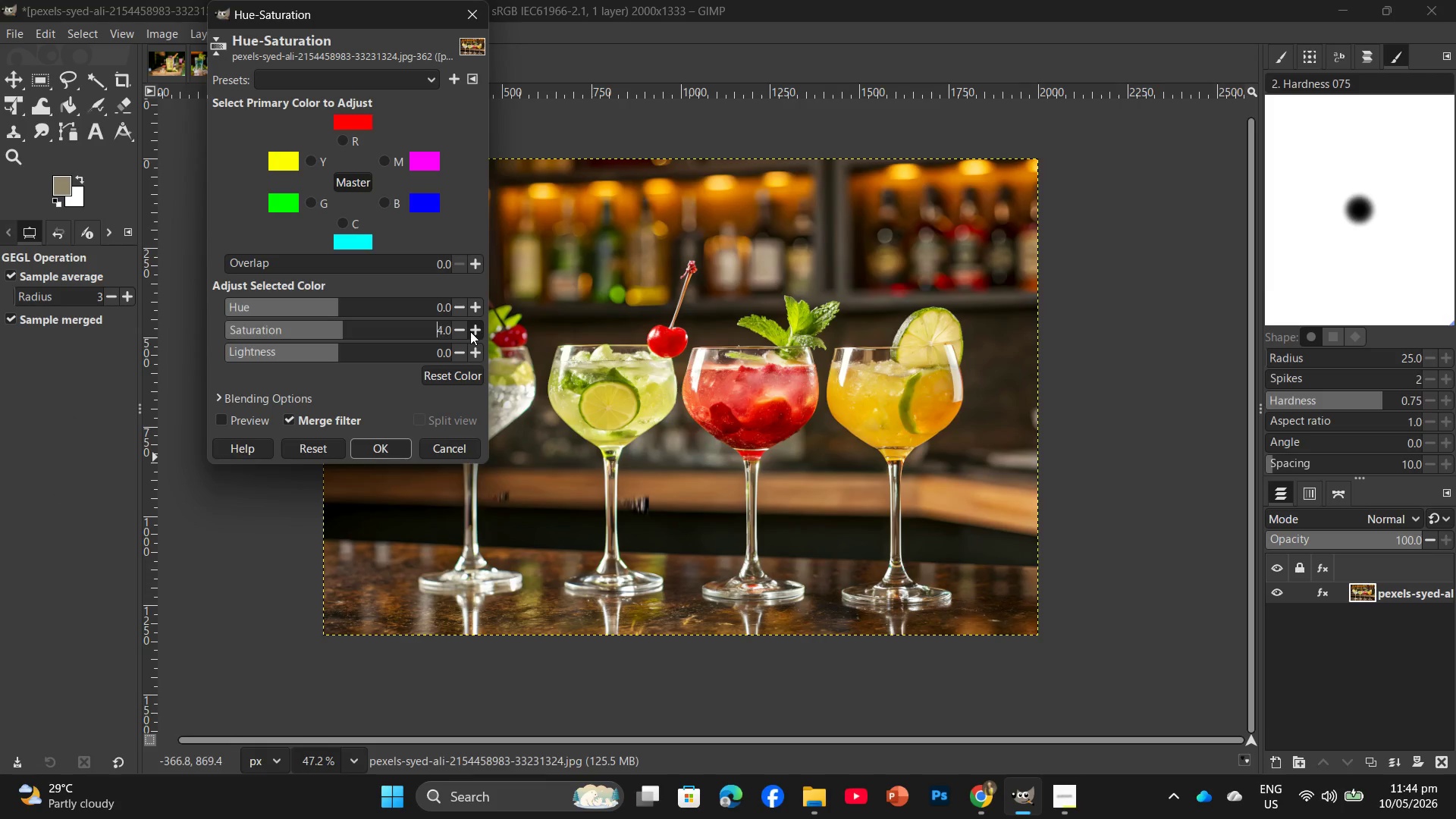 
triple_click([470, 331])
 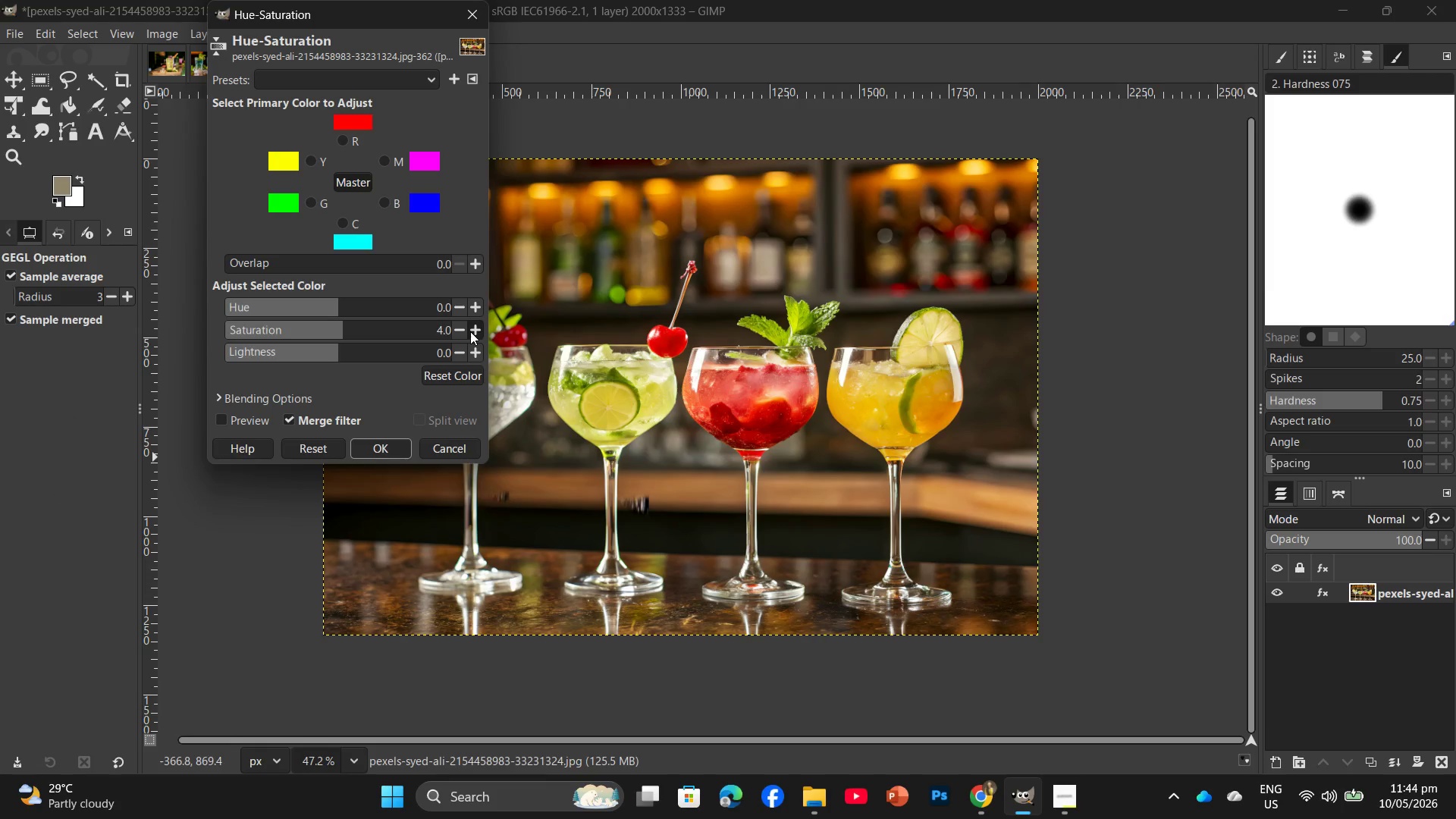 
triple_click([470, 331])
 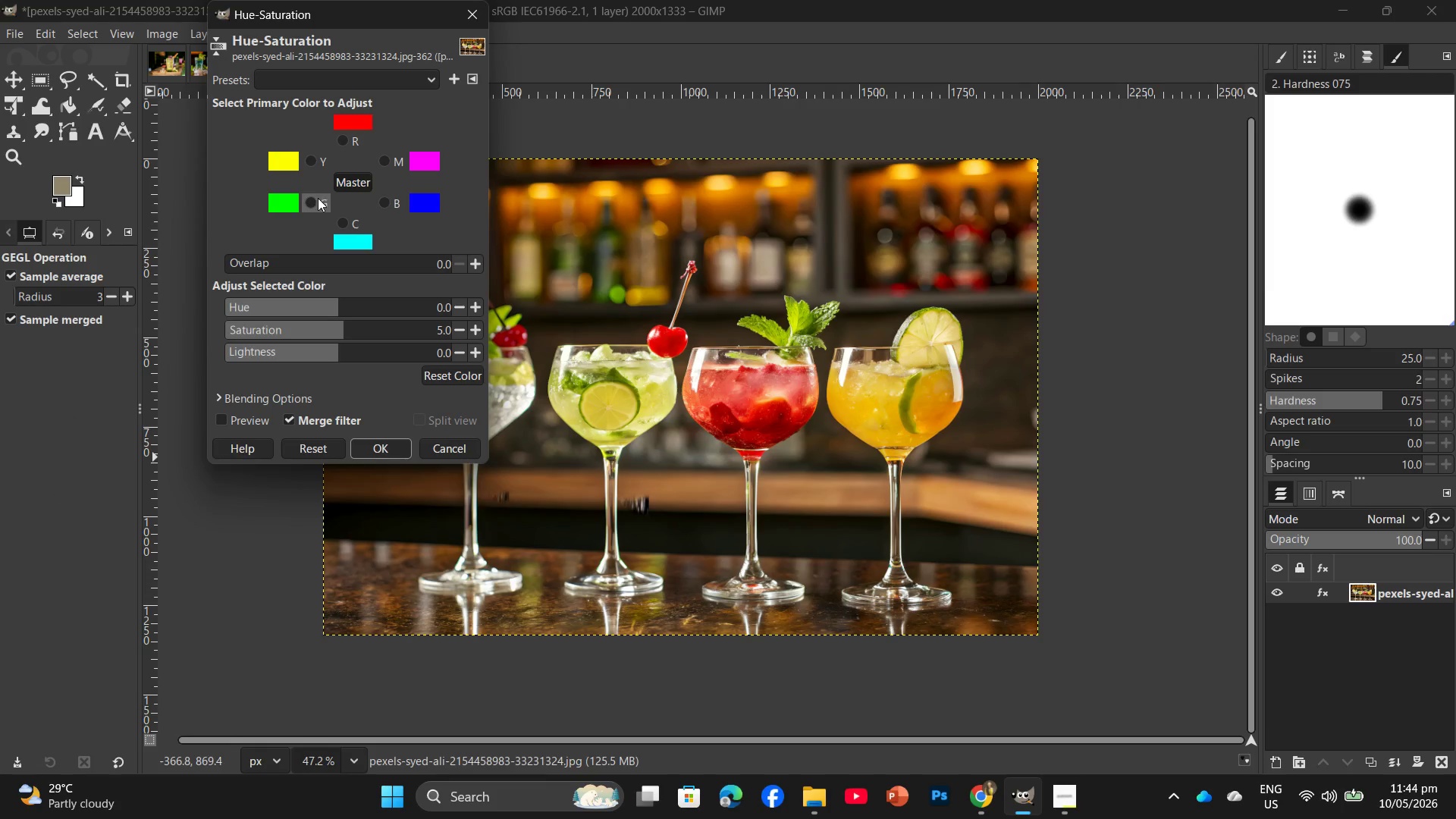 
left_click([318, 199])
 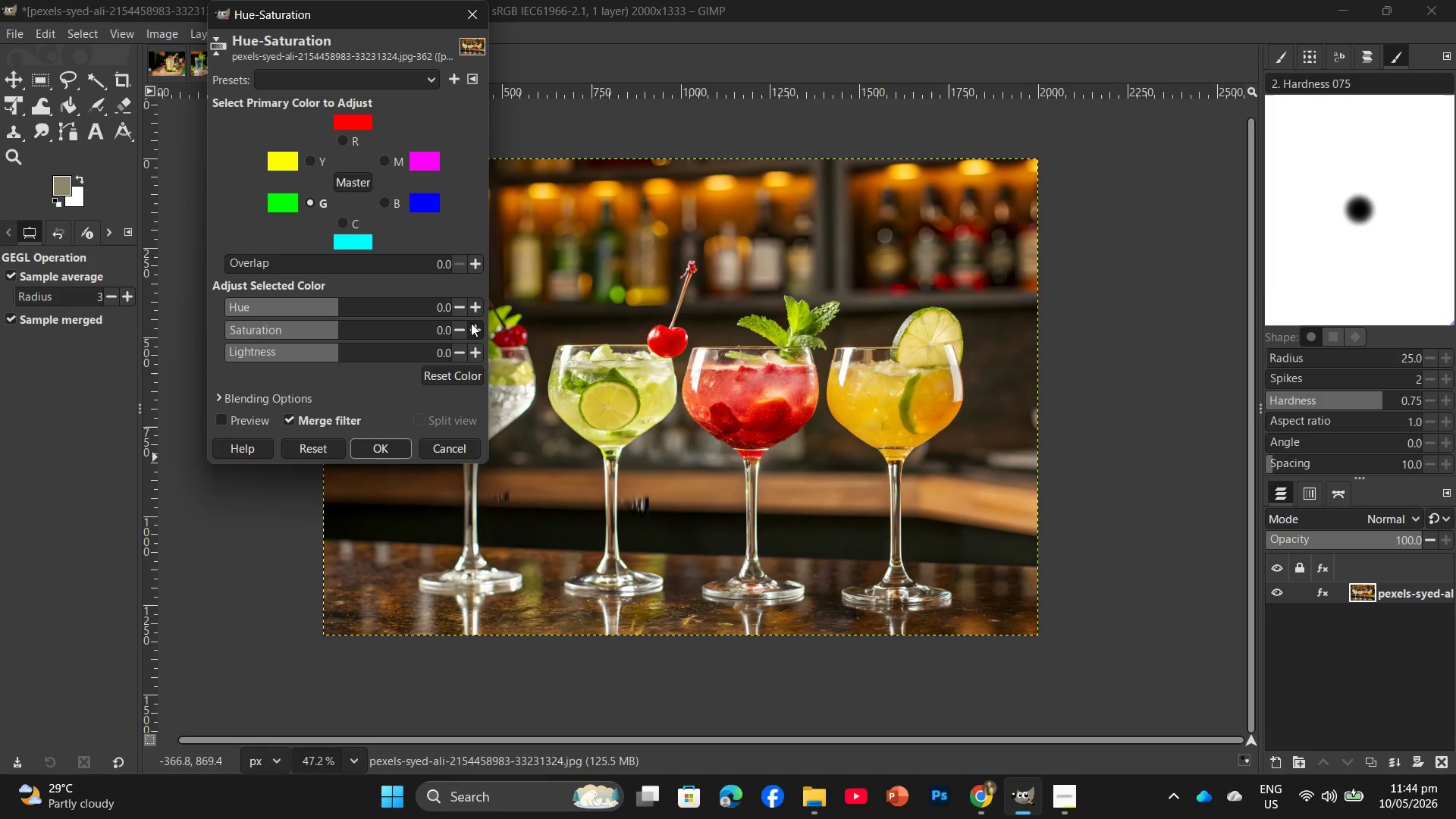 
double_click([471, 325])
 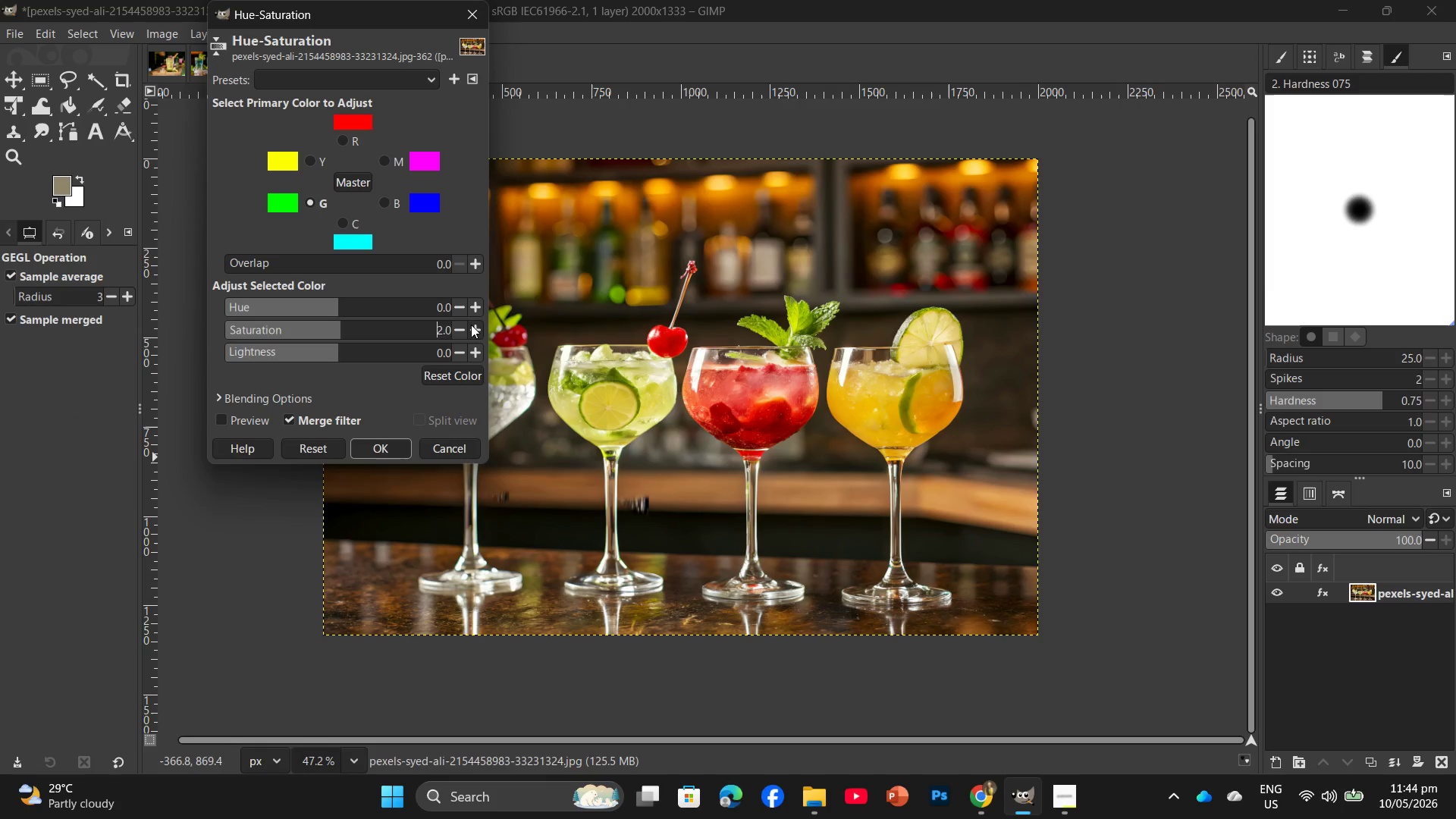 
triple_click([471, 325])
 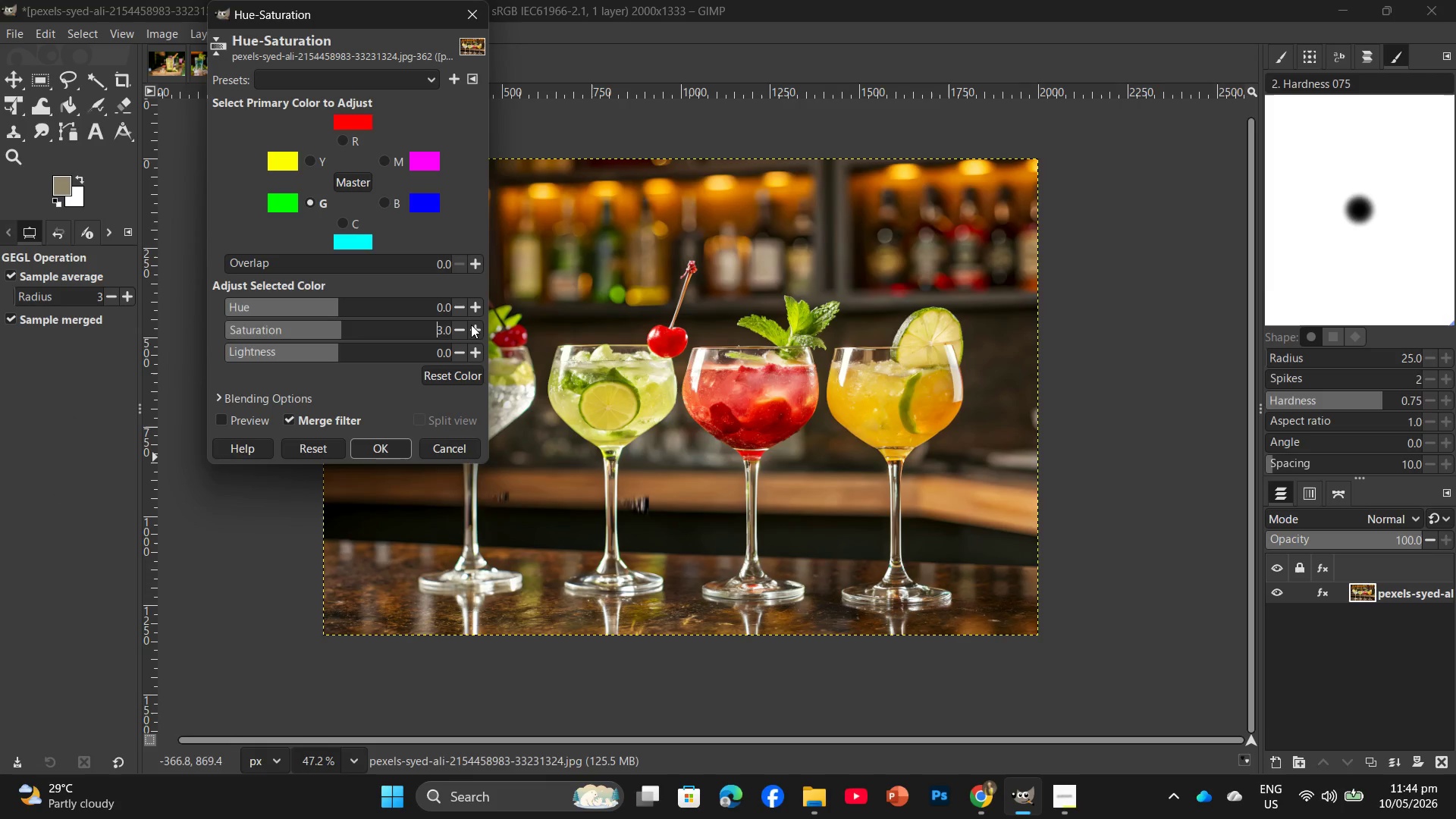 
triple_click([471, 325])
 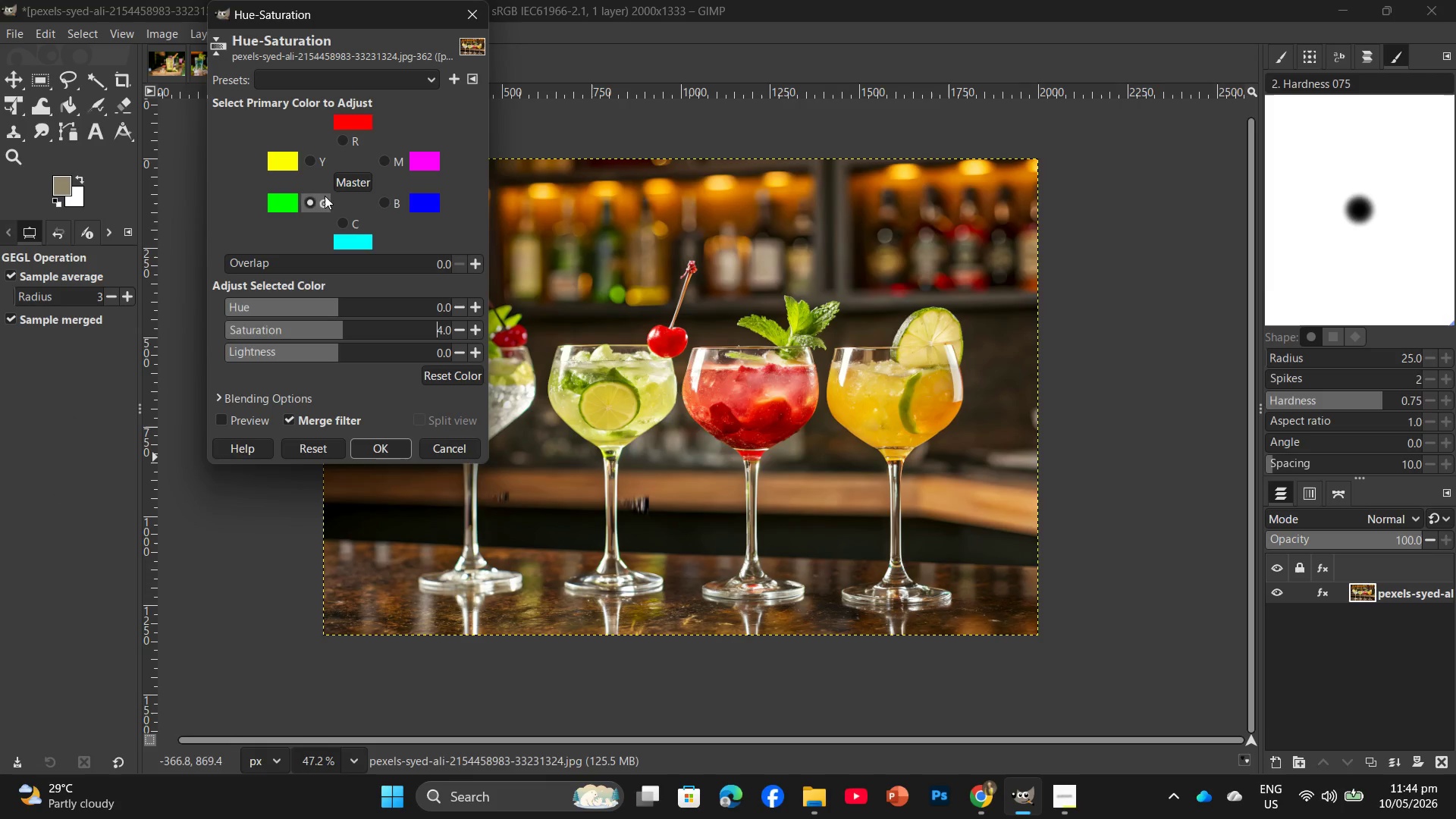 
left_click([312, 168])
 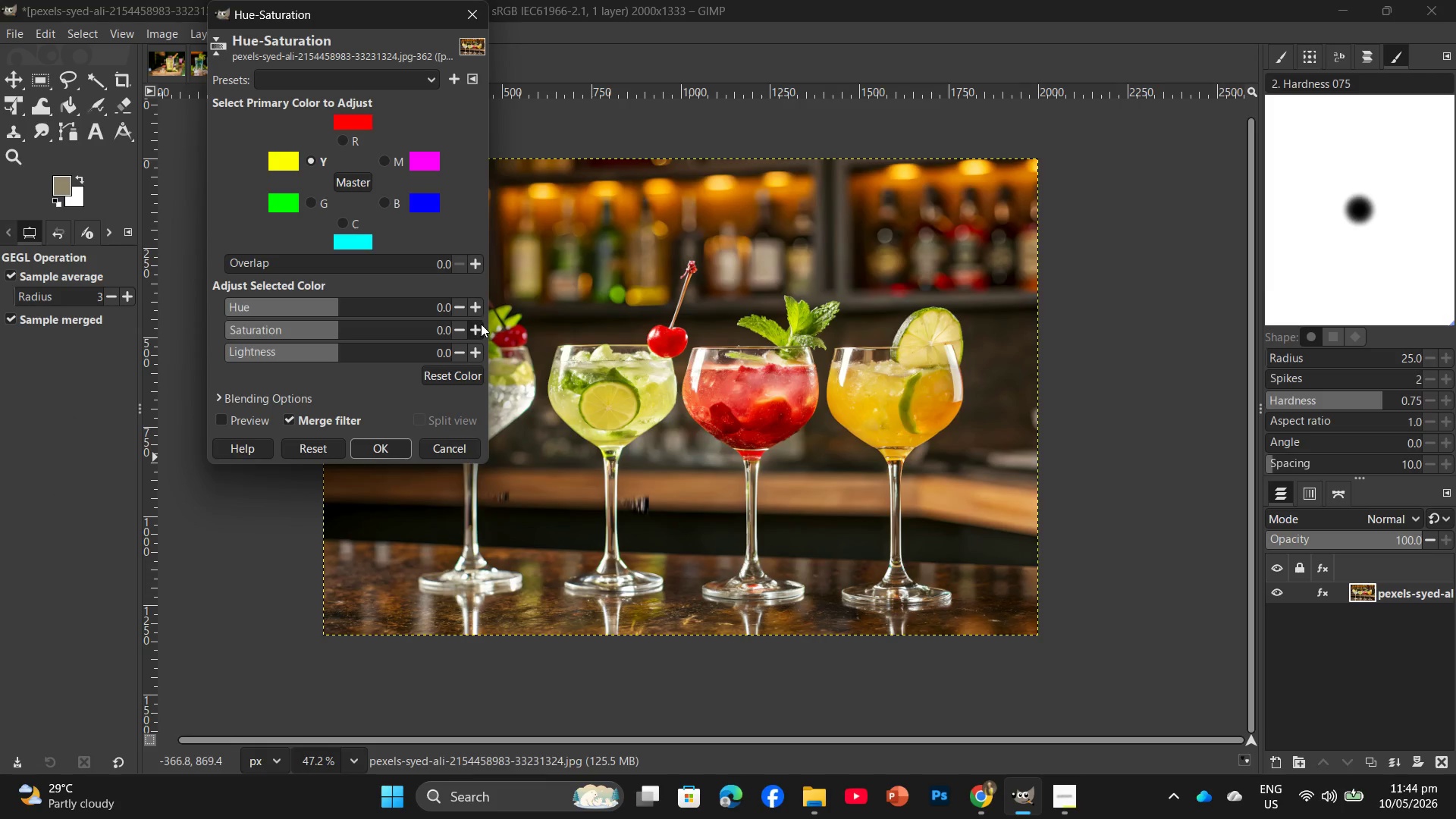 
double_click([481, 324])
 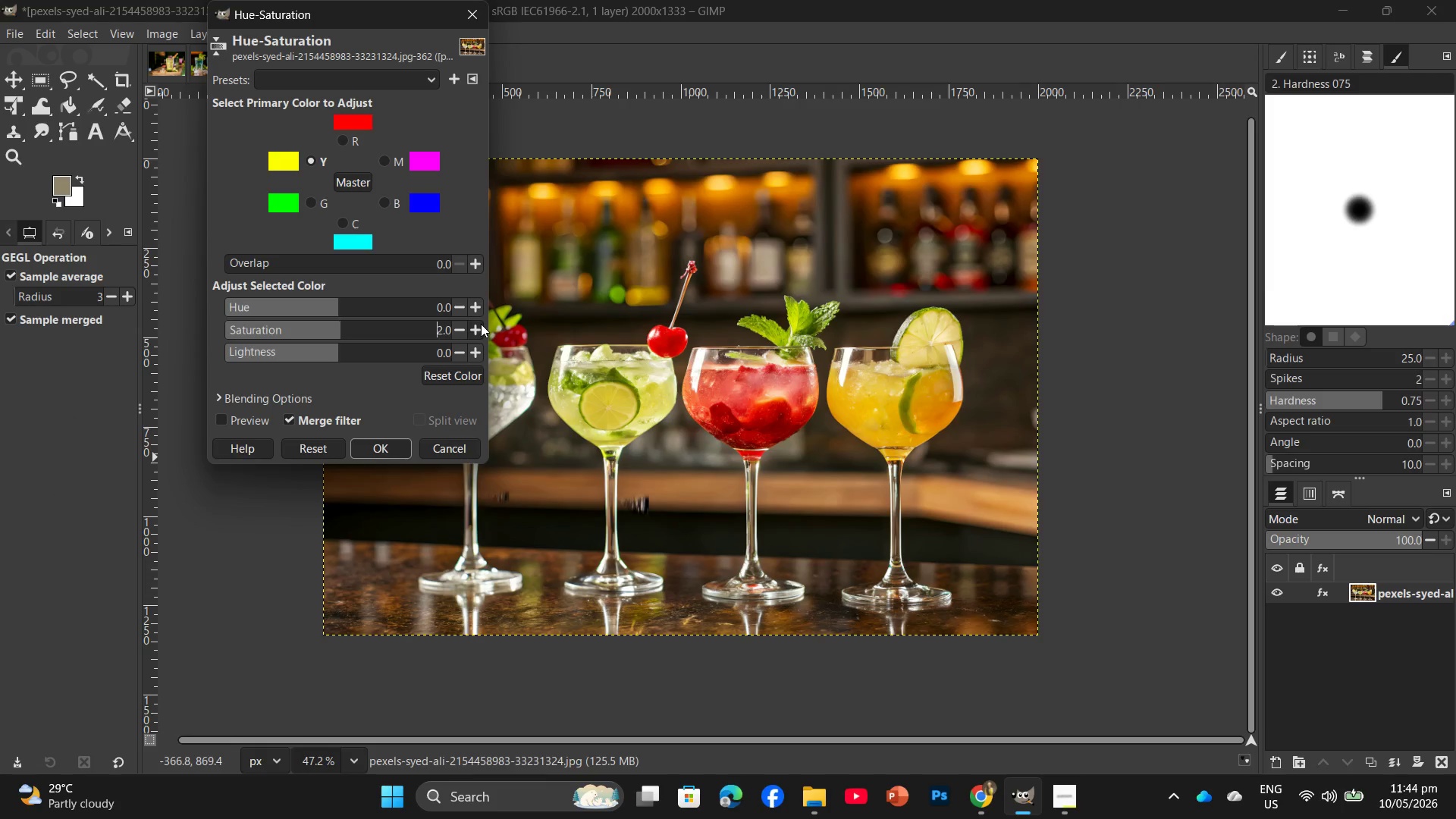 
triple_click([481, 324])
 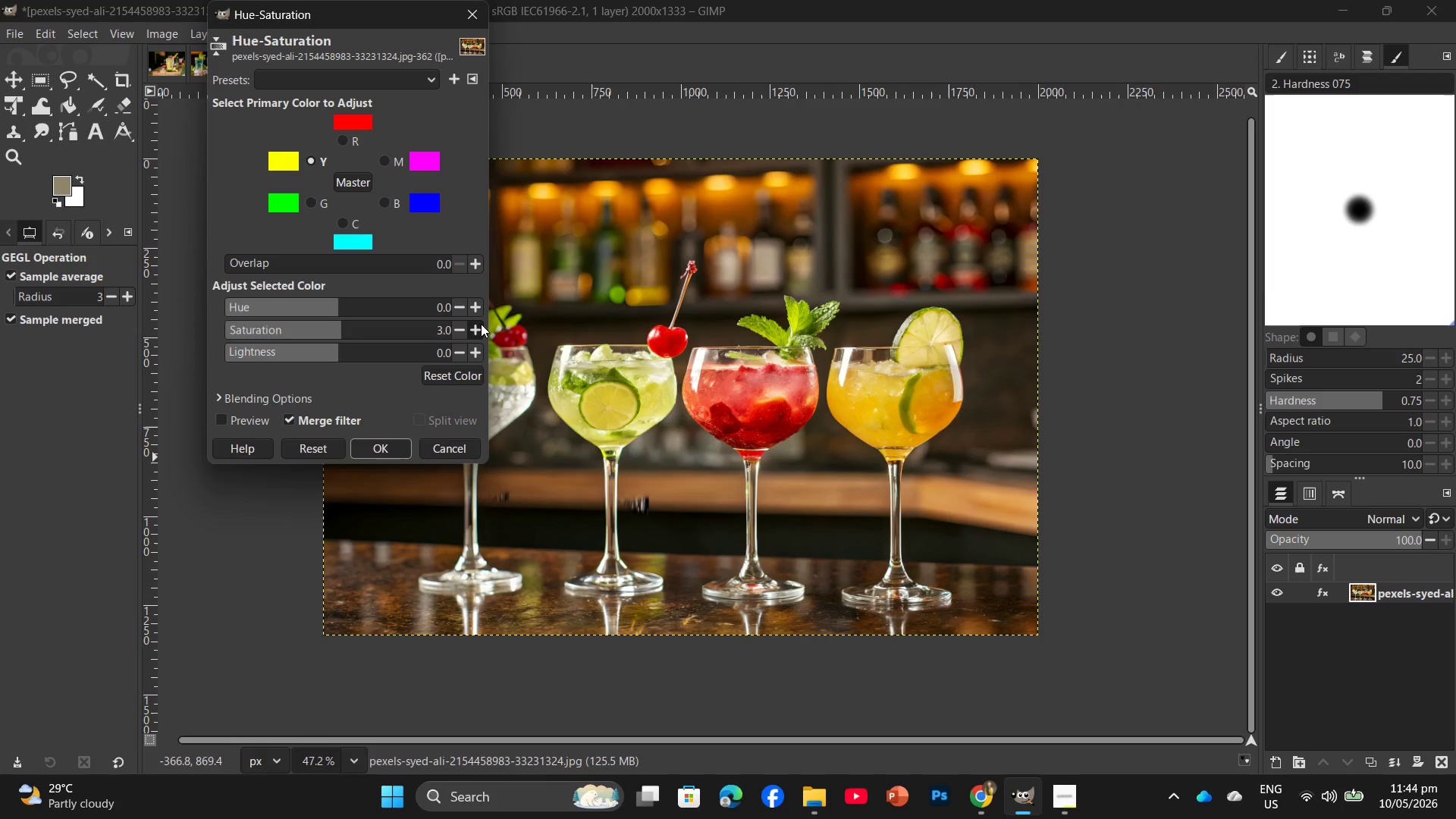 
left_click([481, 324])
 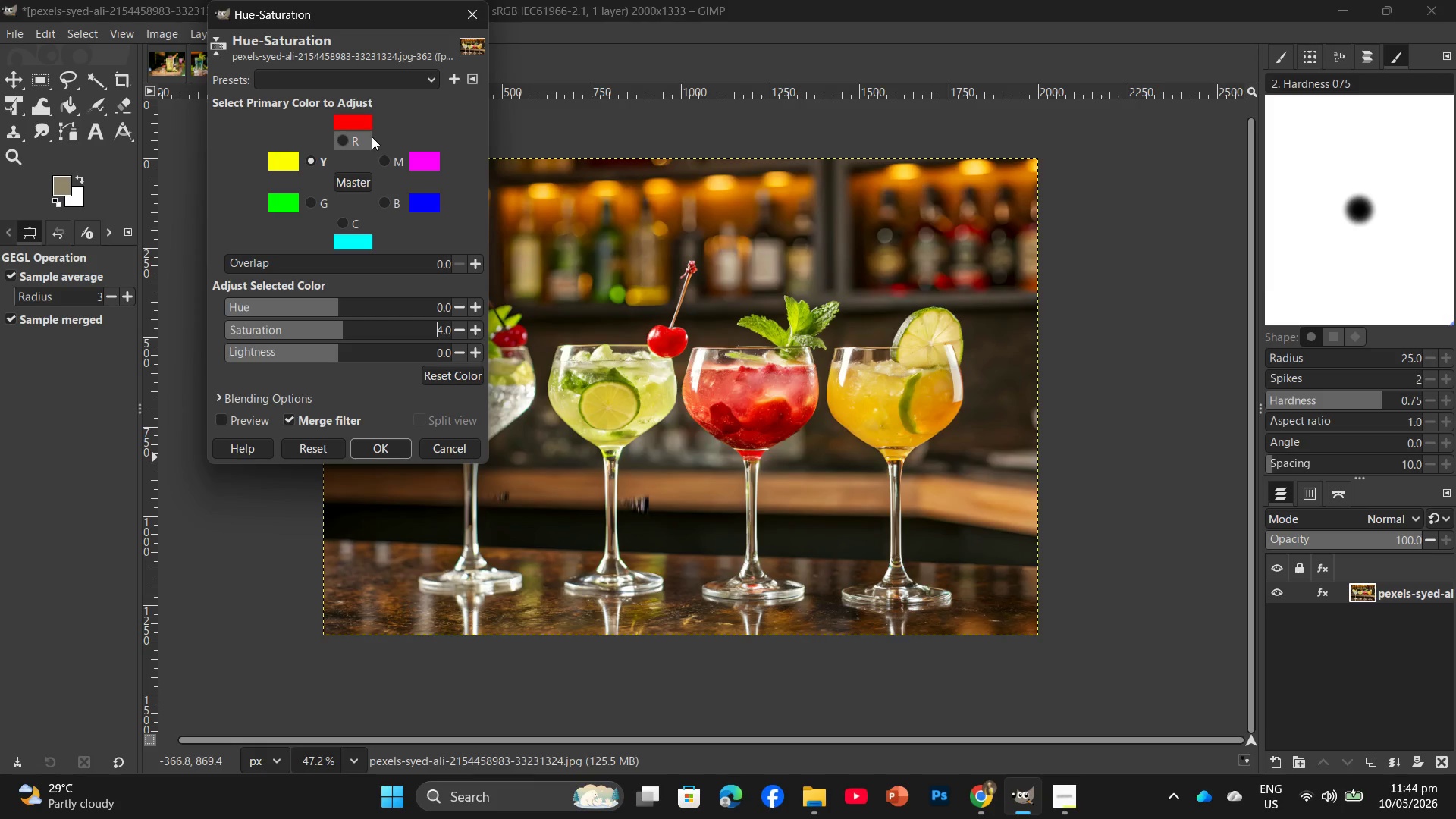 
left_click([357, 143])
 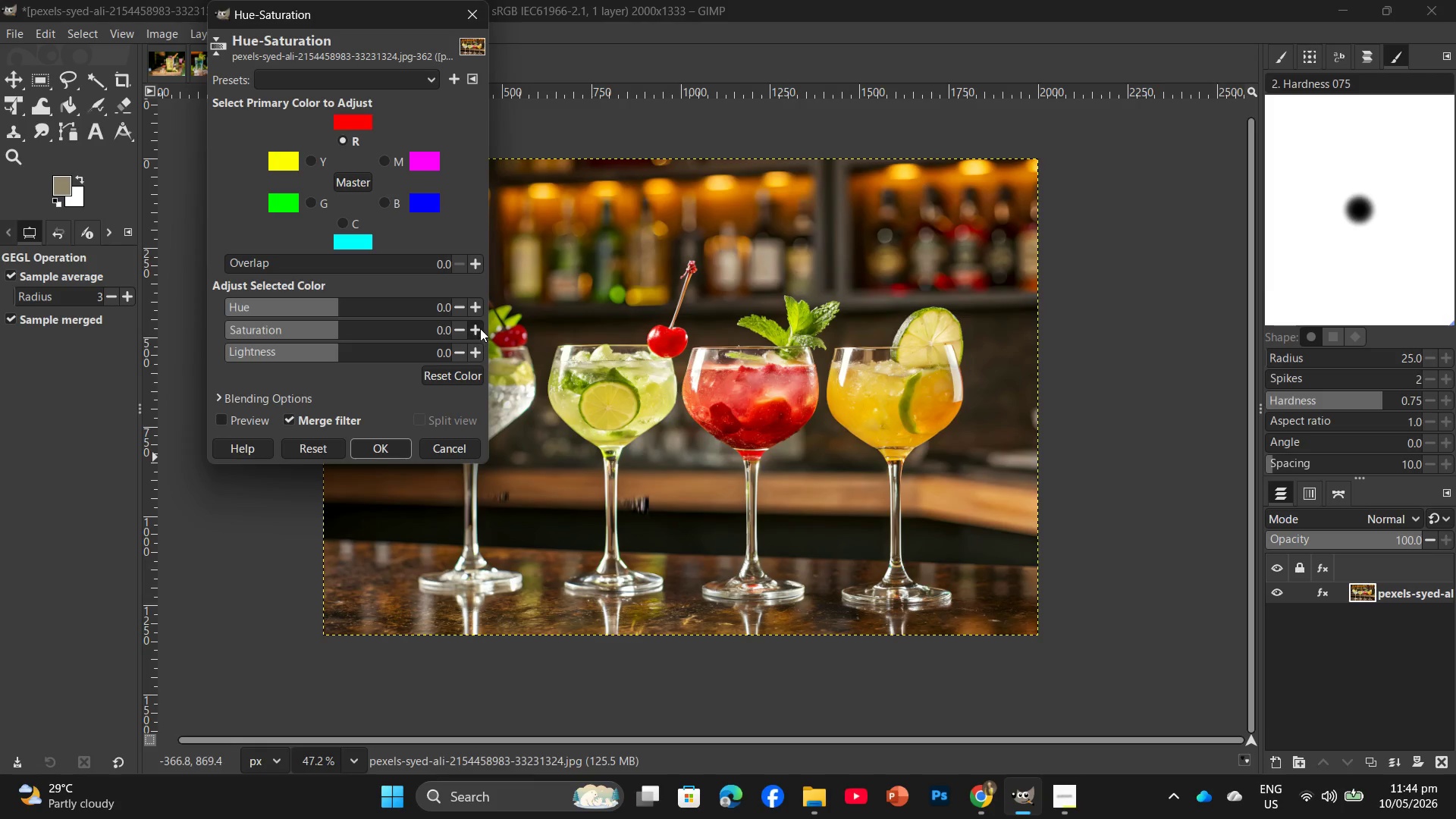 
double_click([480, 328])
 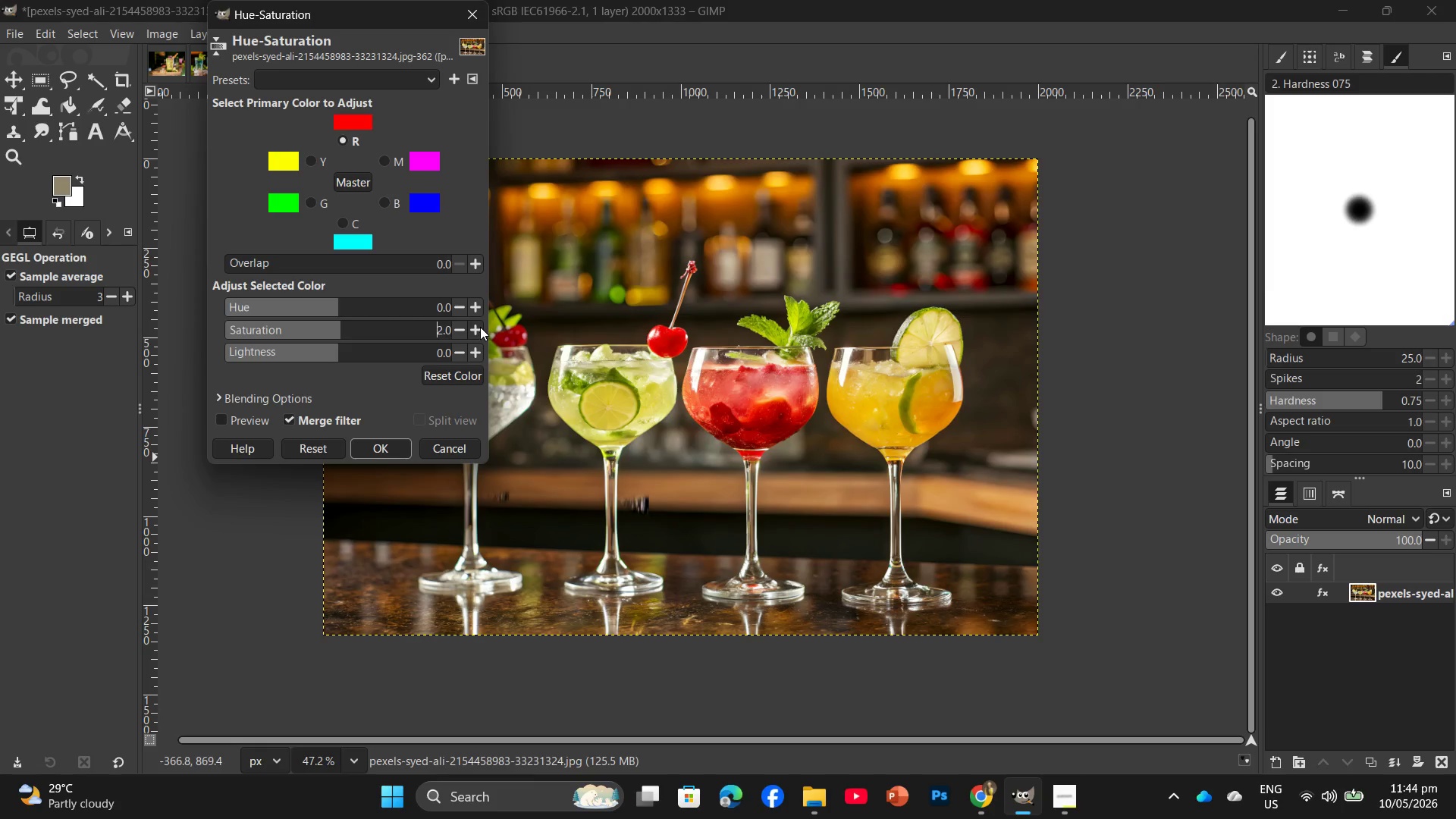 
triple_click([480, 327])
 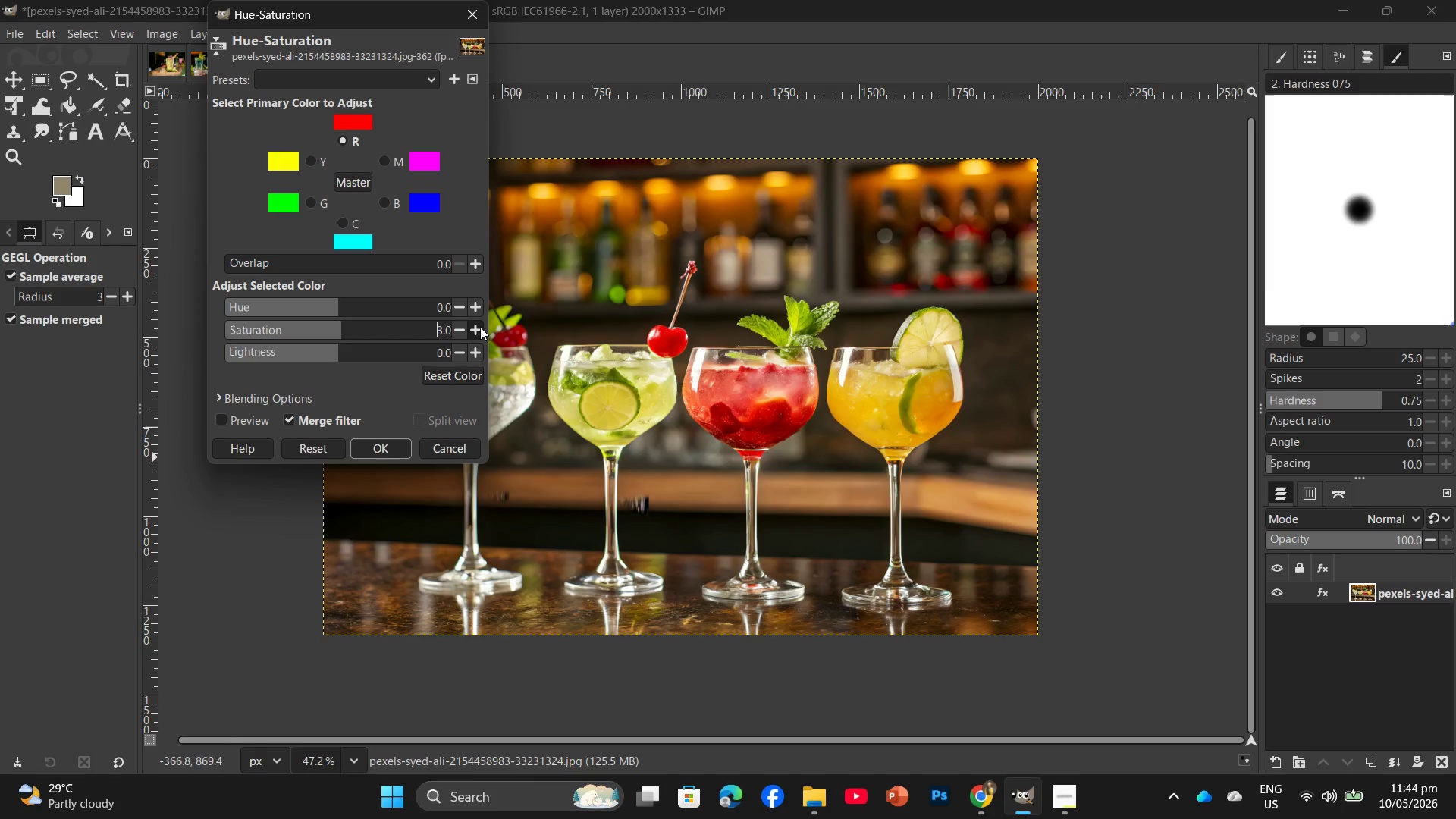 
triple_click([480, 327])
 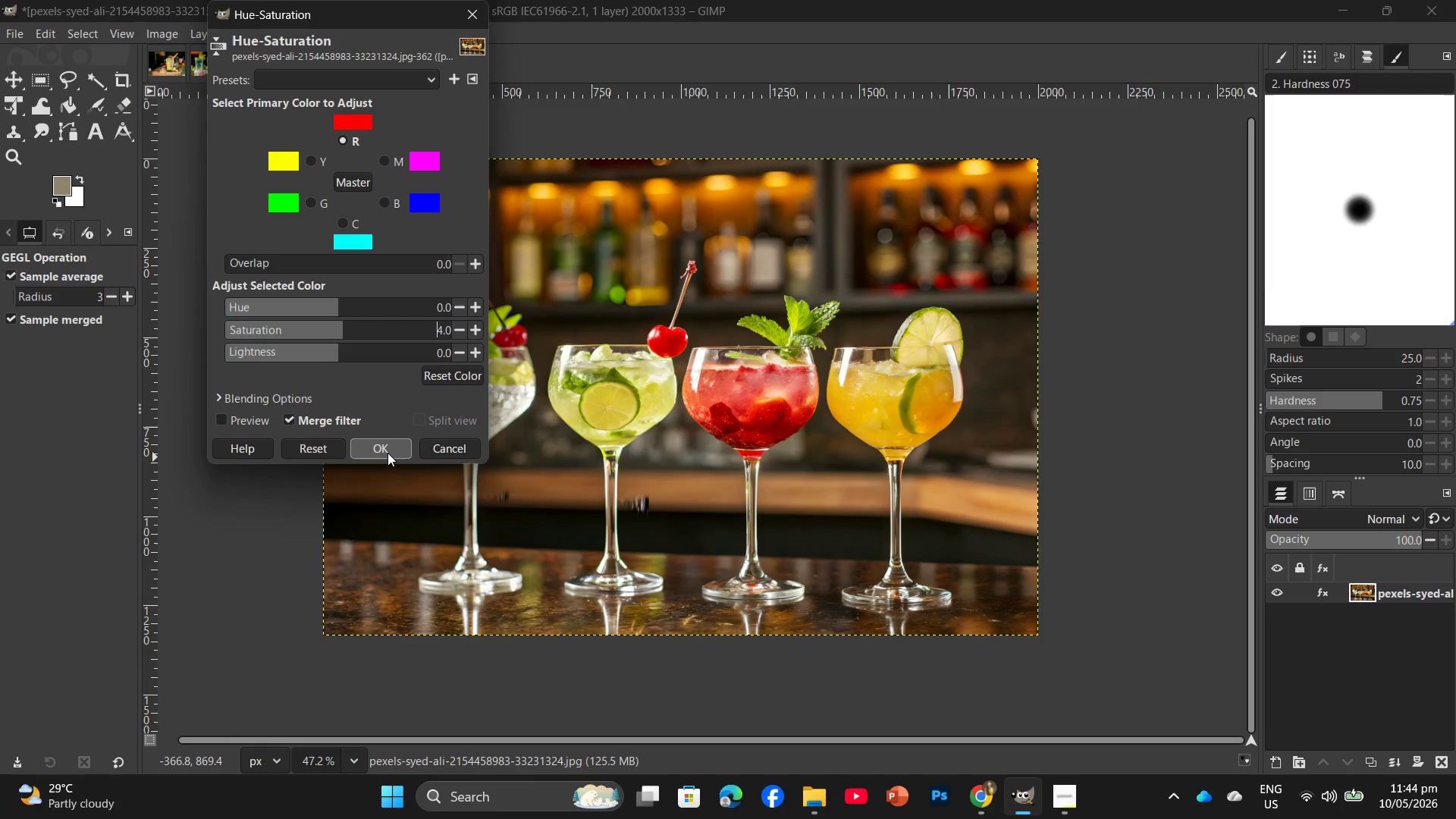 
left_click([386, 453])
 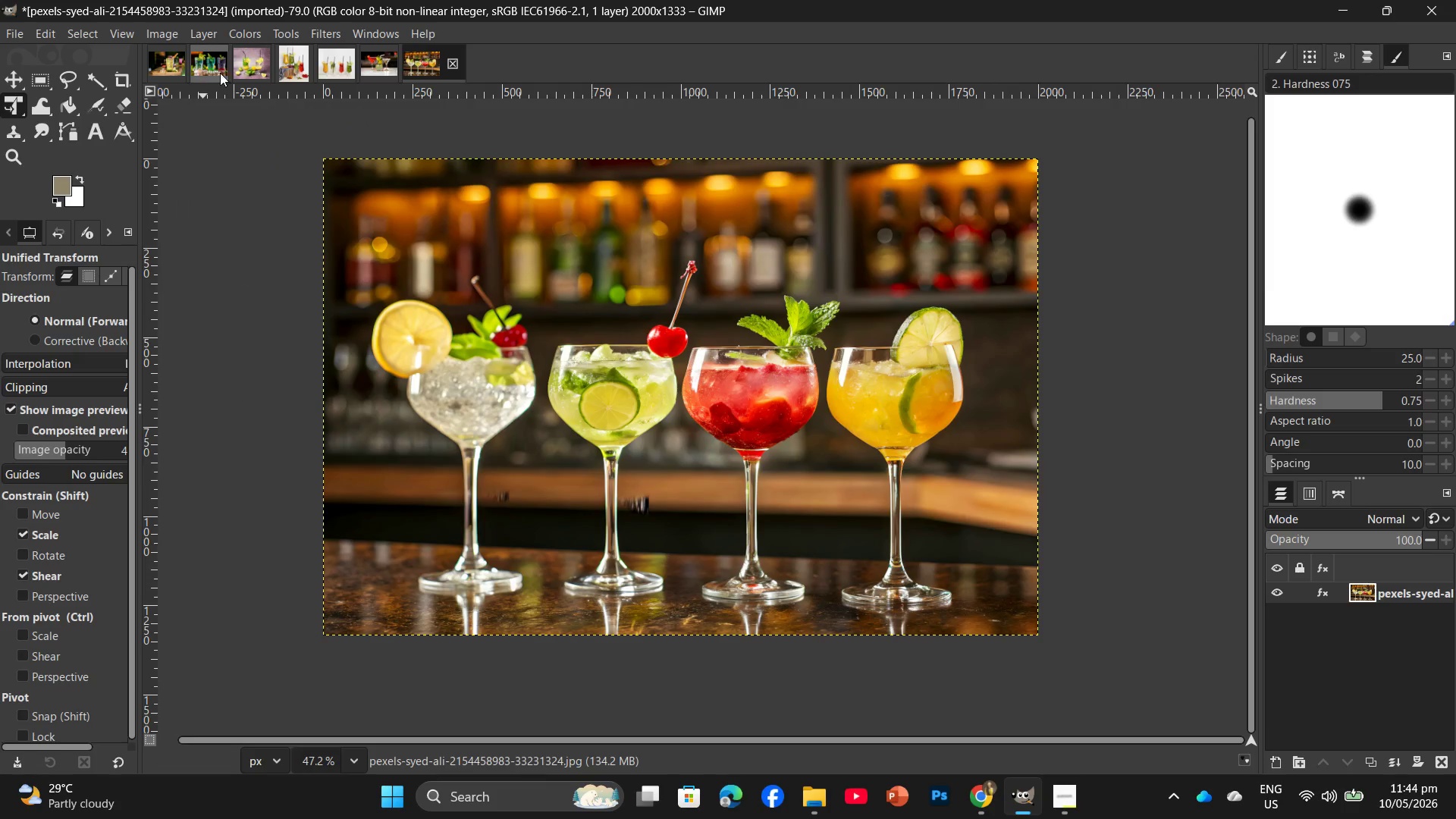 
left_click([253, 36])
 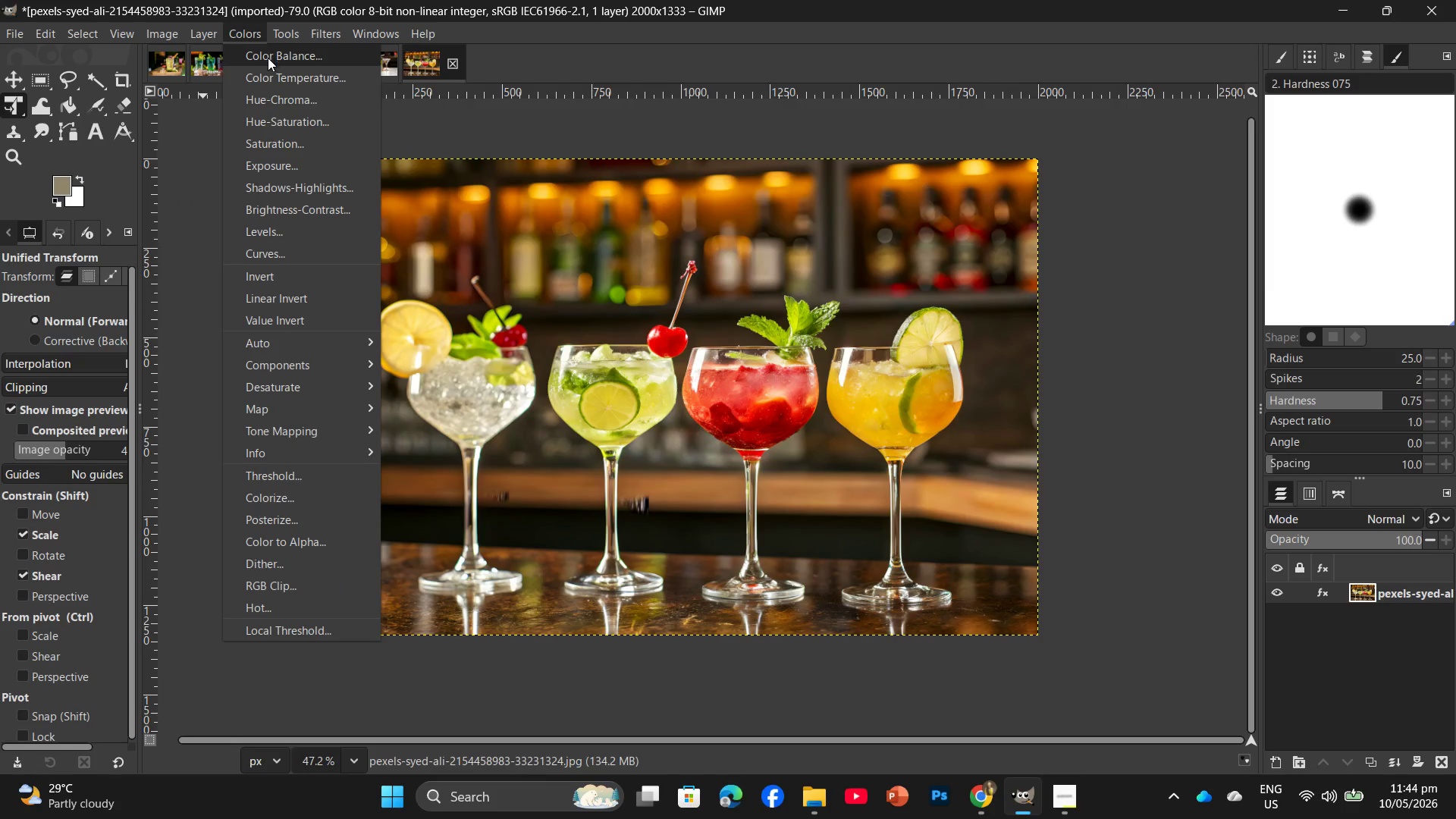 
left_click([269, 58])
 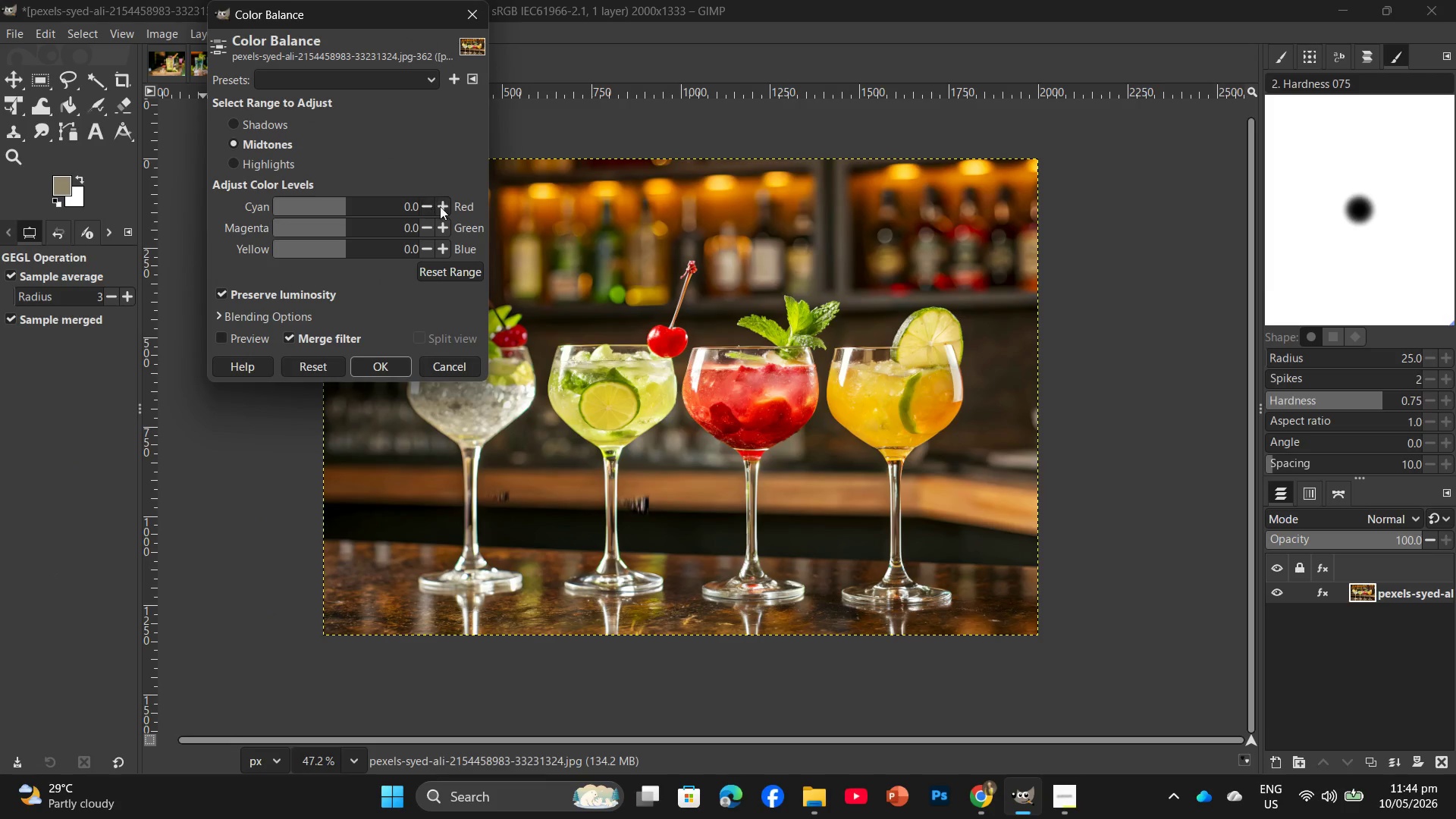 
double_click([441, 205])
 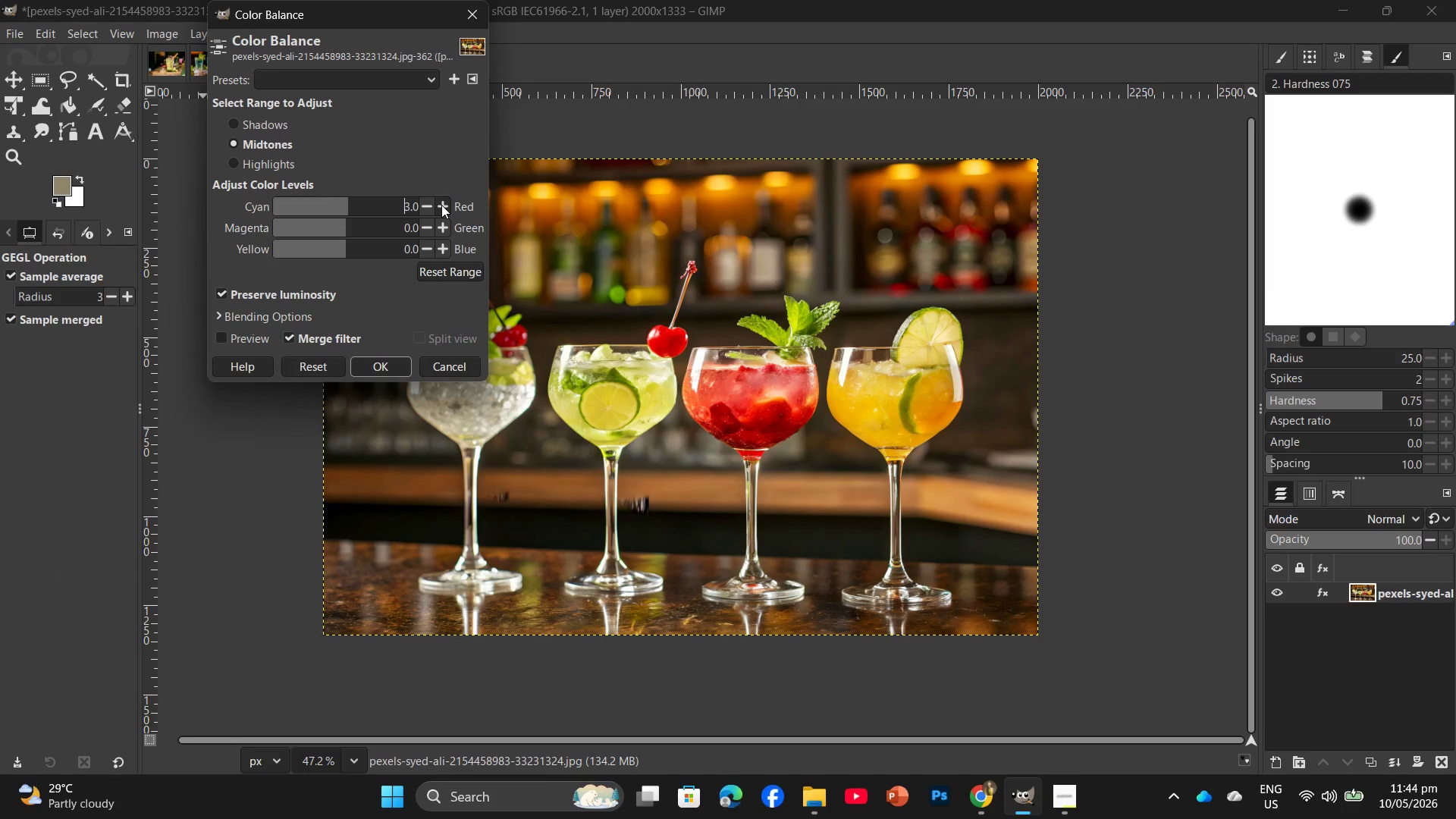 
triple_click([441, 205])
 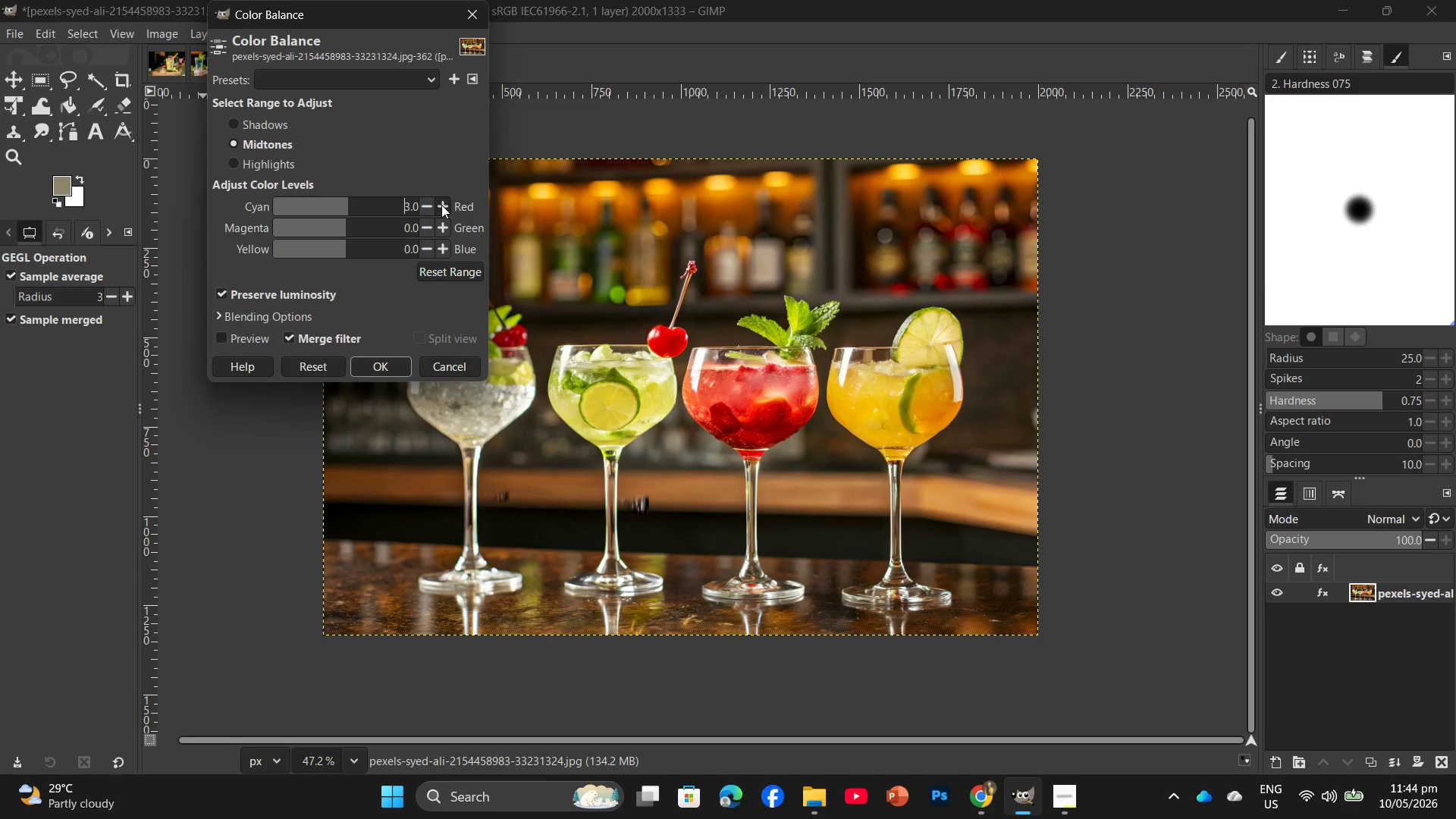 
triple_click([441, 205])
 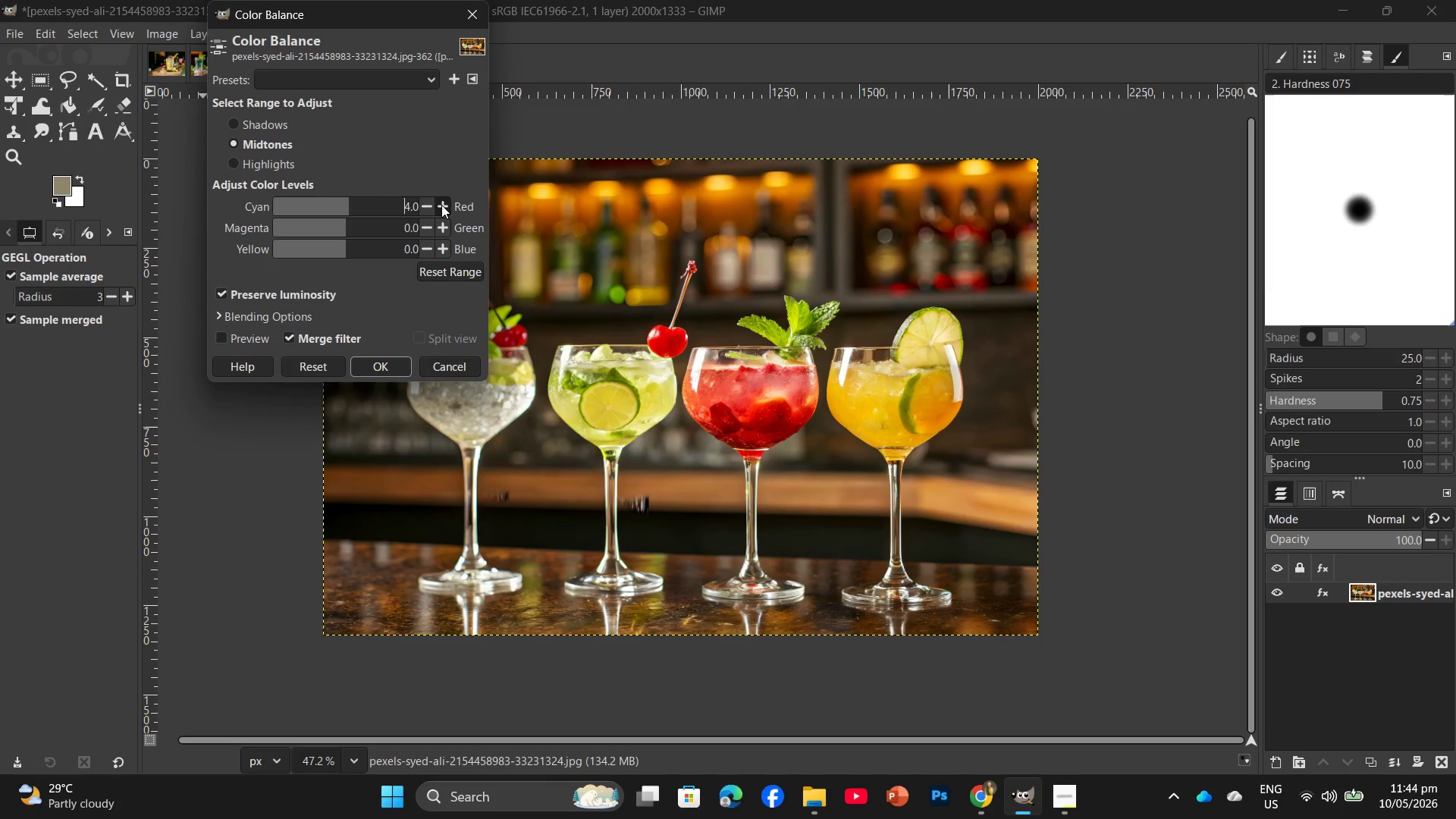 
left_click([441, 205])
 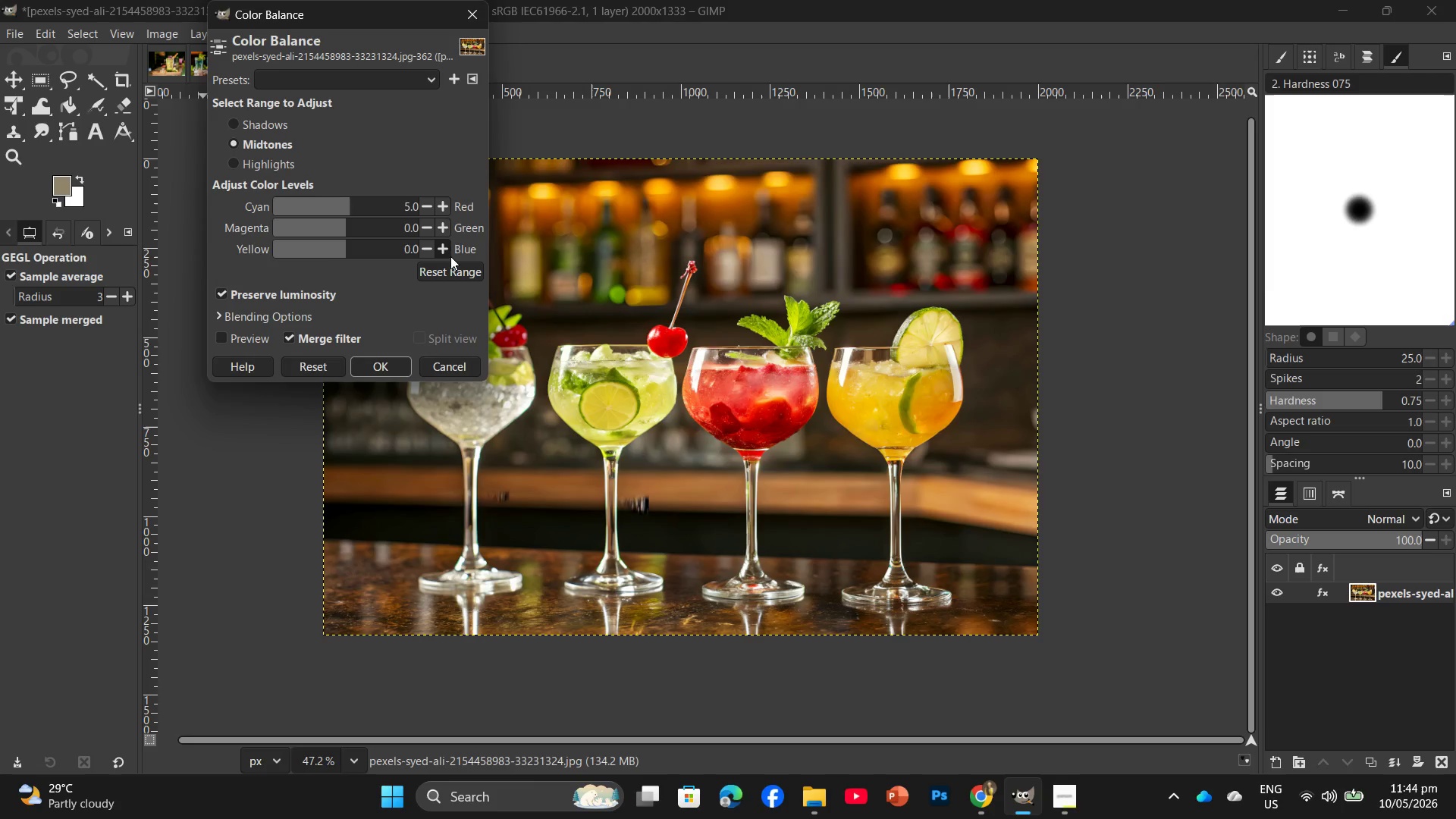 
double_click([450, 256])
 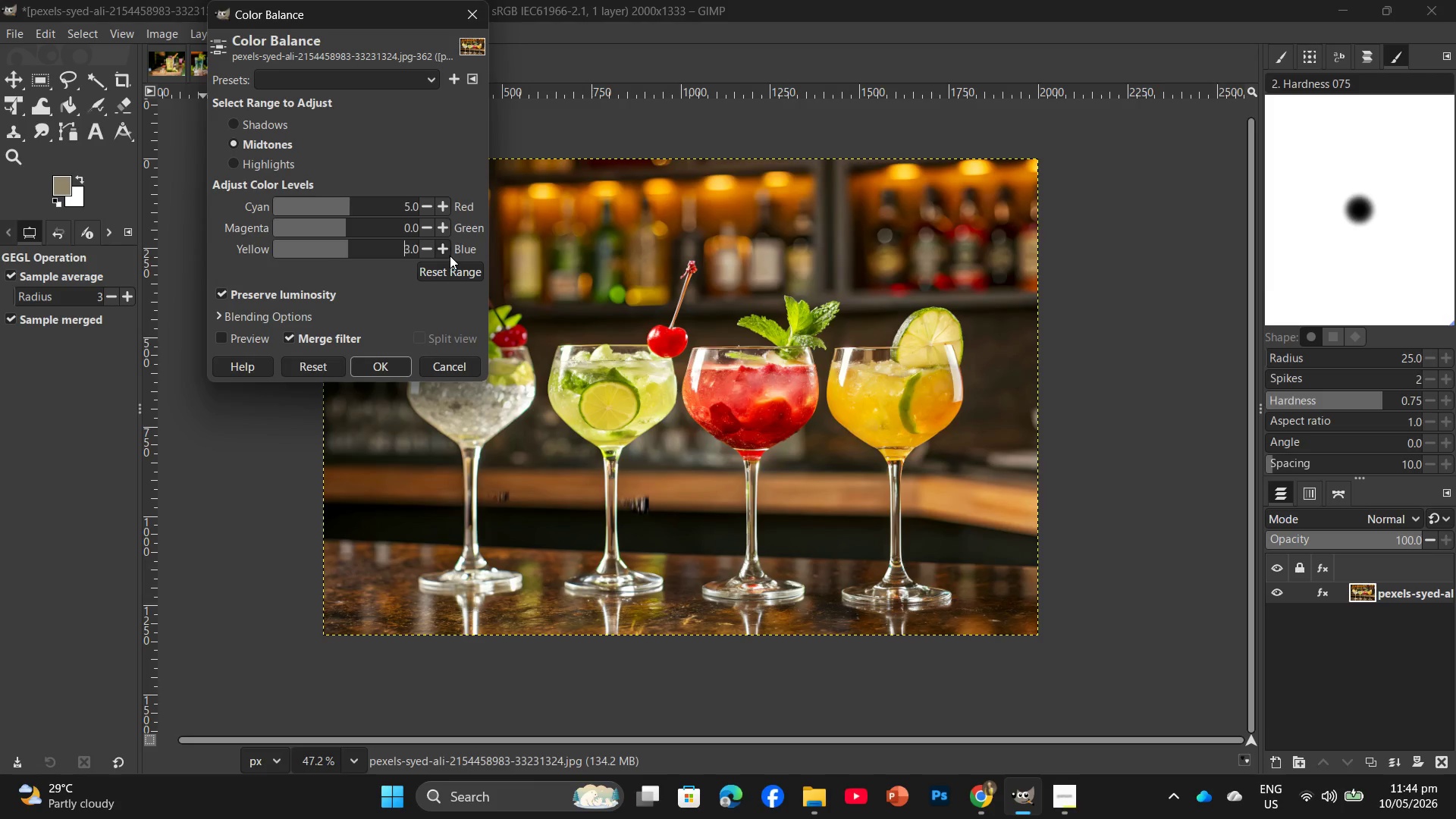 
triple_click([450, 256])
 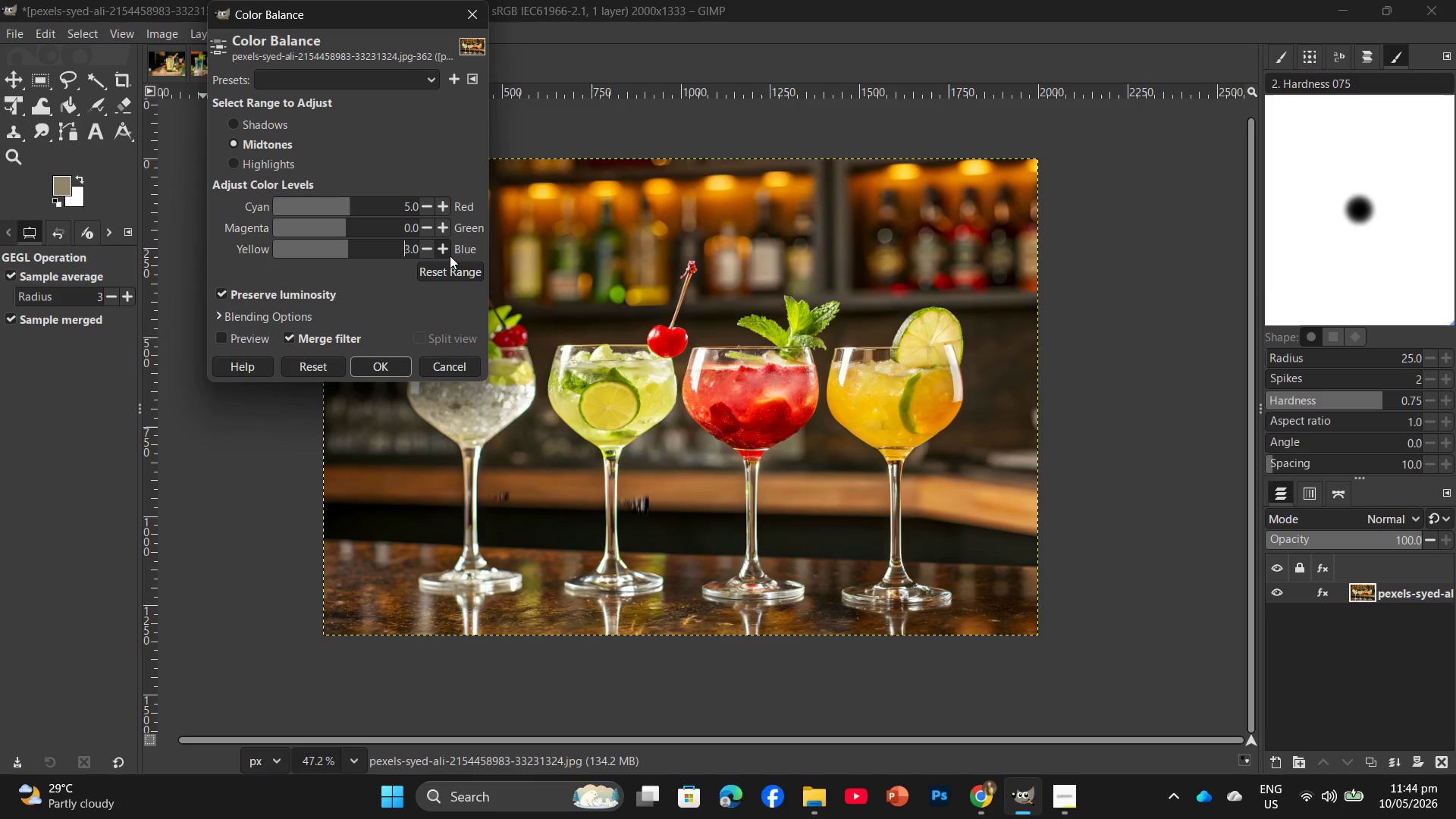 
triple_click([450, 256])
 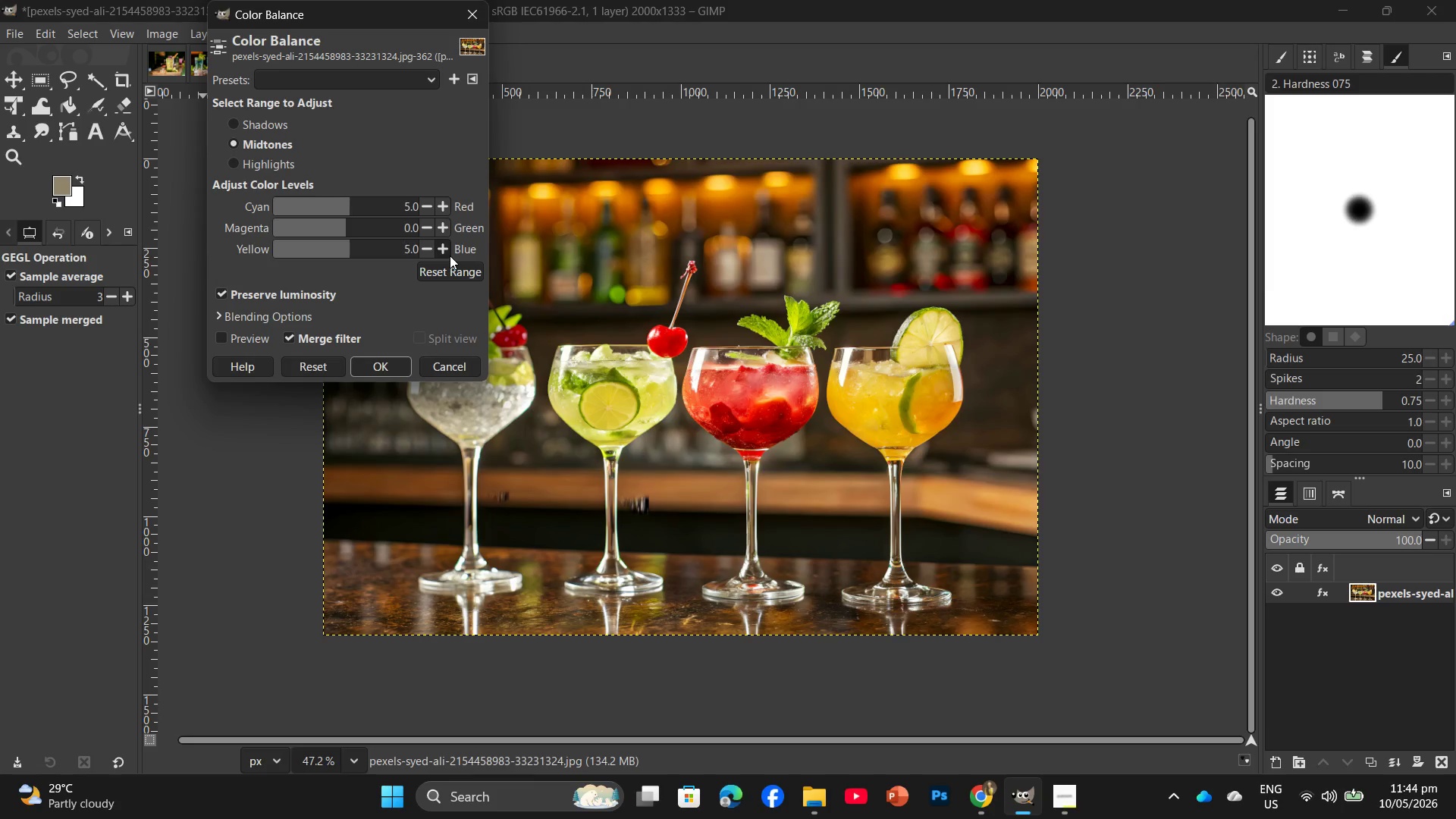 
triple_click([450, 256])
 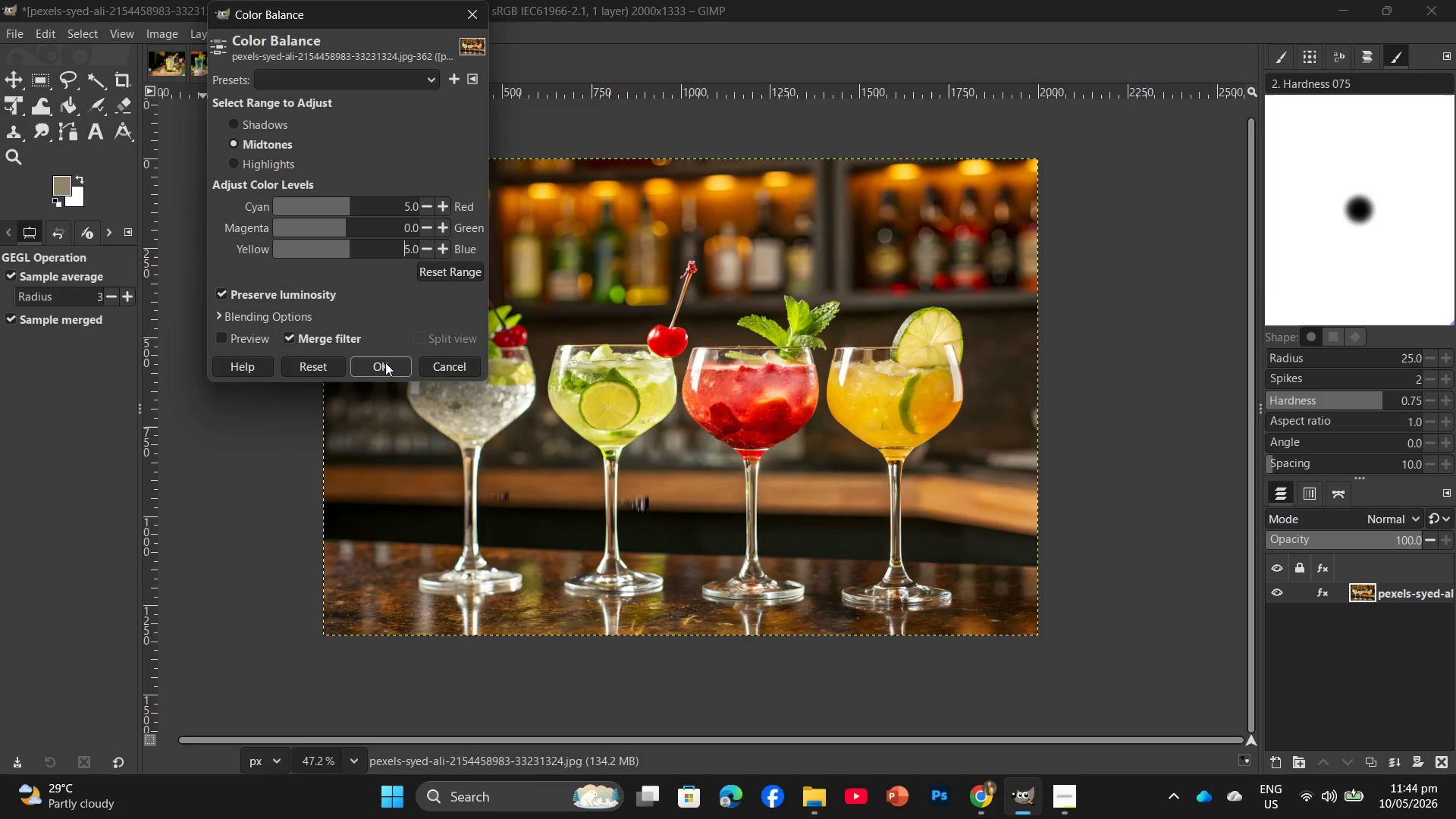 
left_click([385, 364])
 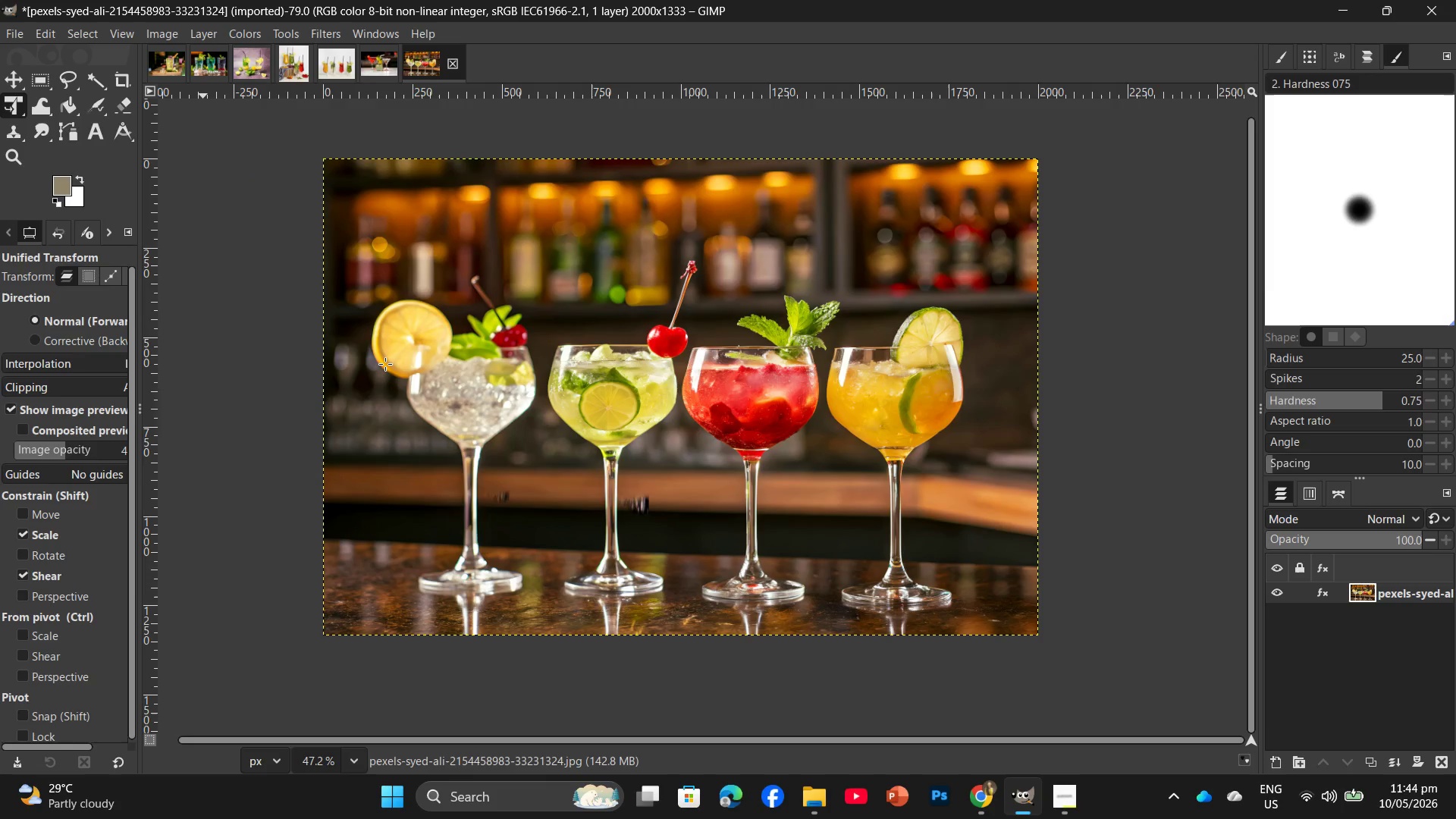 
key(Control+Shift+E)
 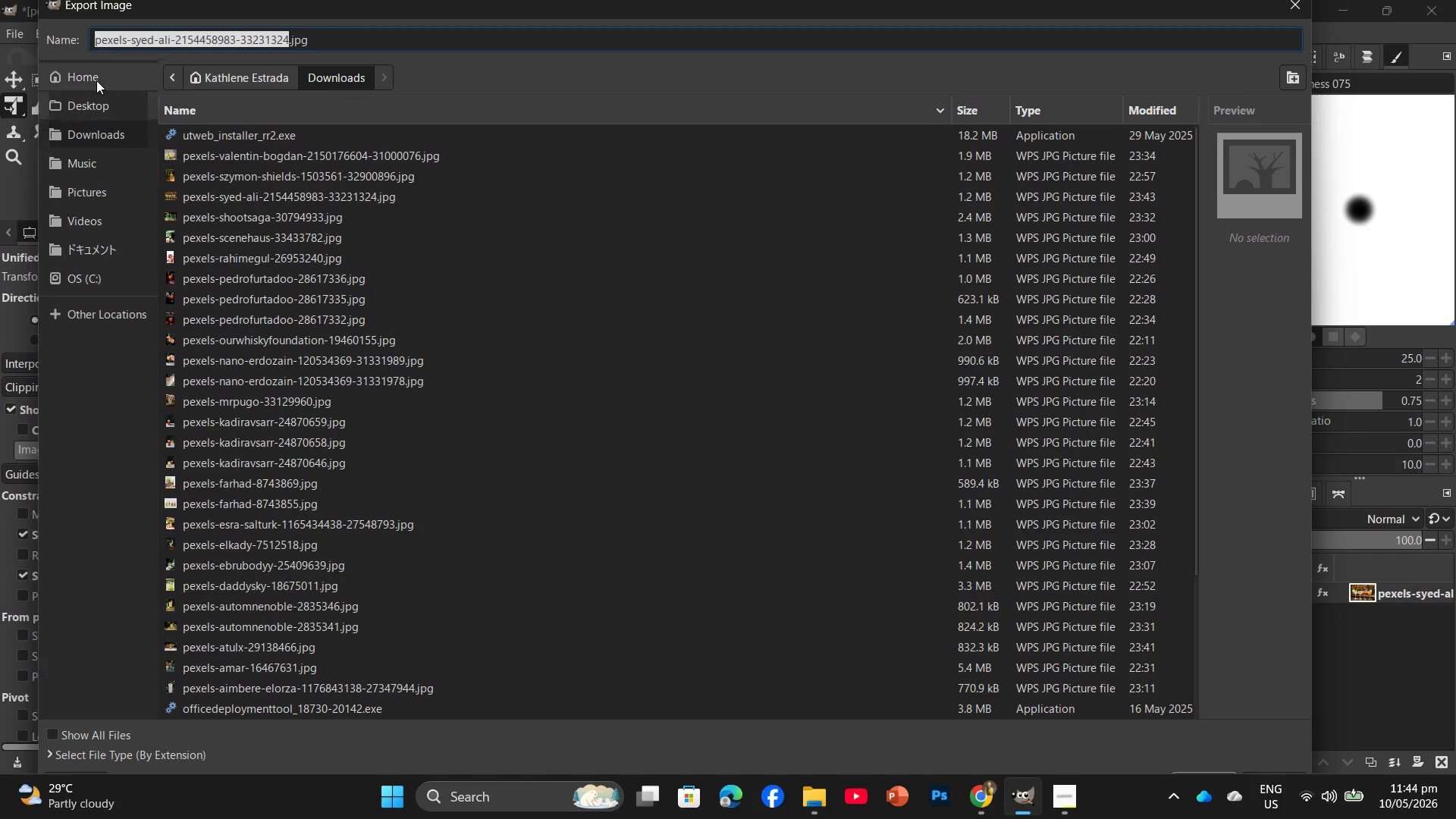 
left_click([95, 102])
 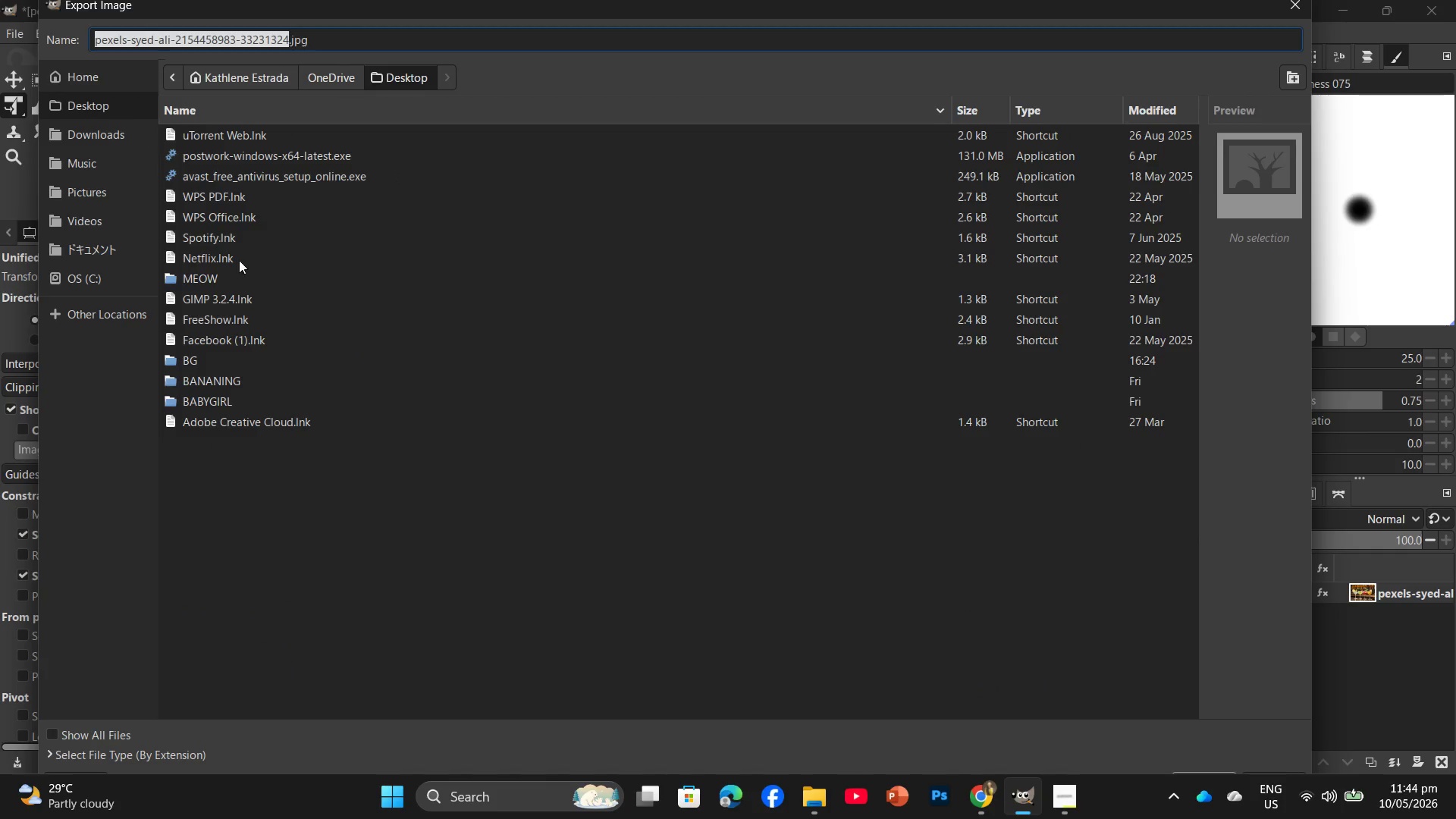 
left_click([231, 273])
 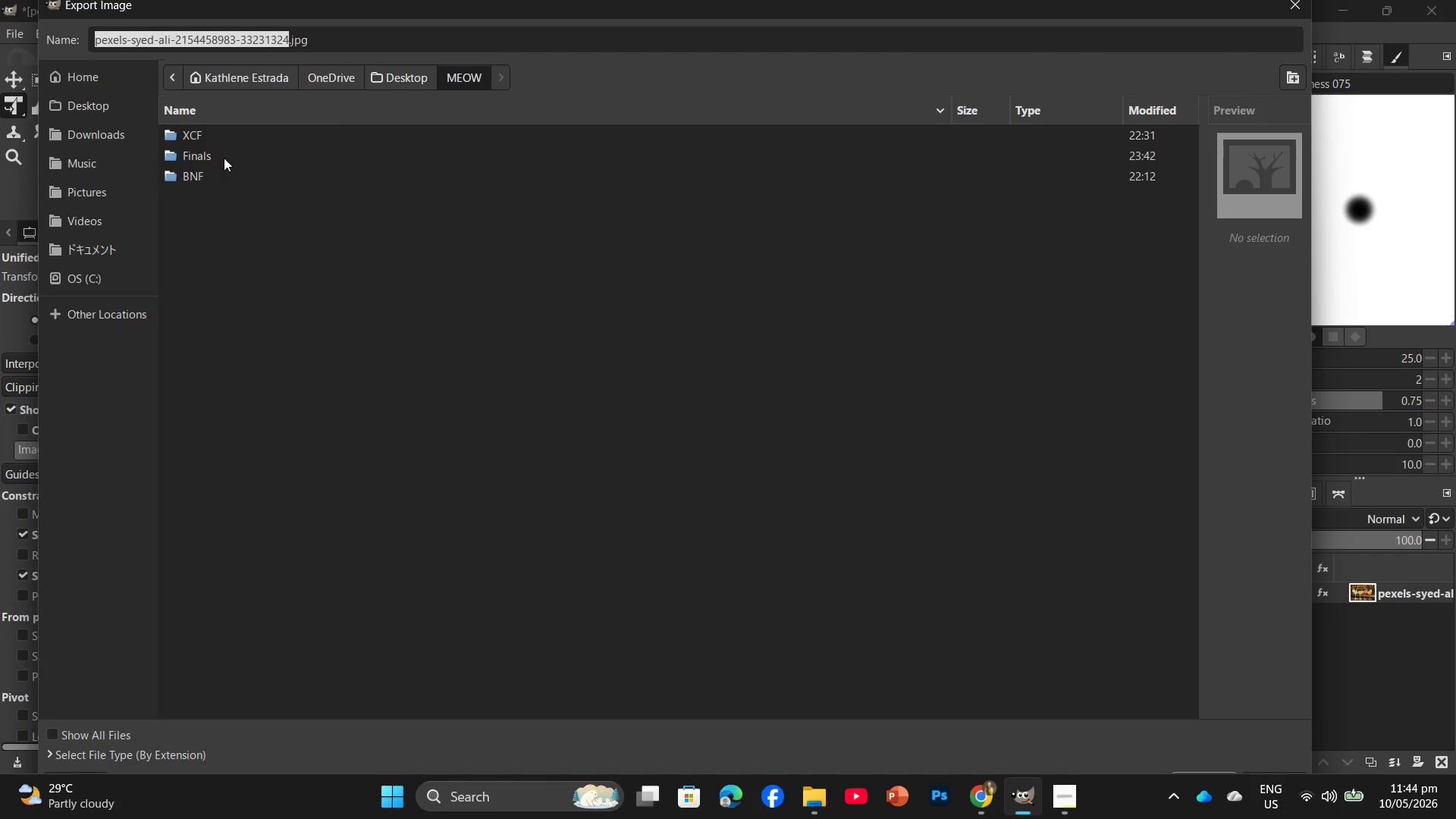 
double_click([224, 158])
 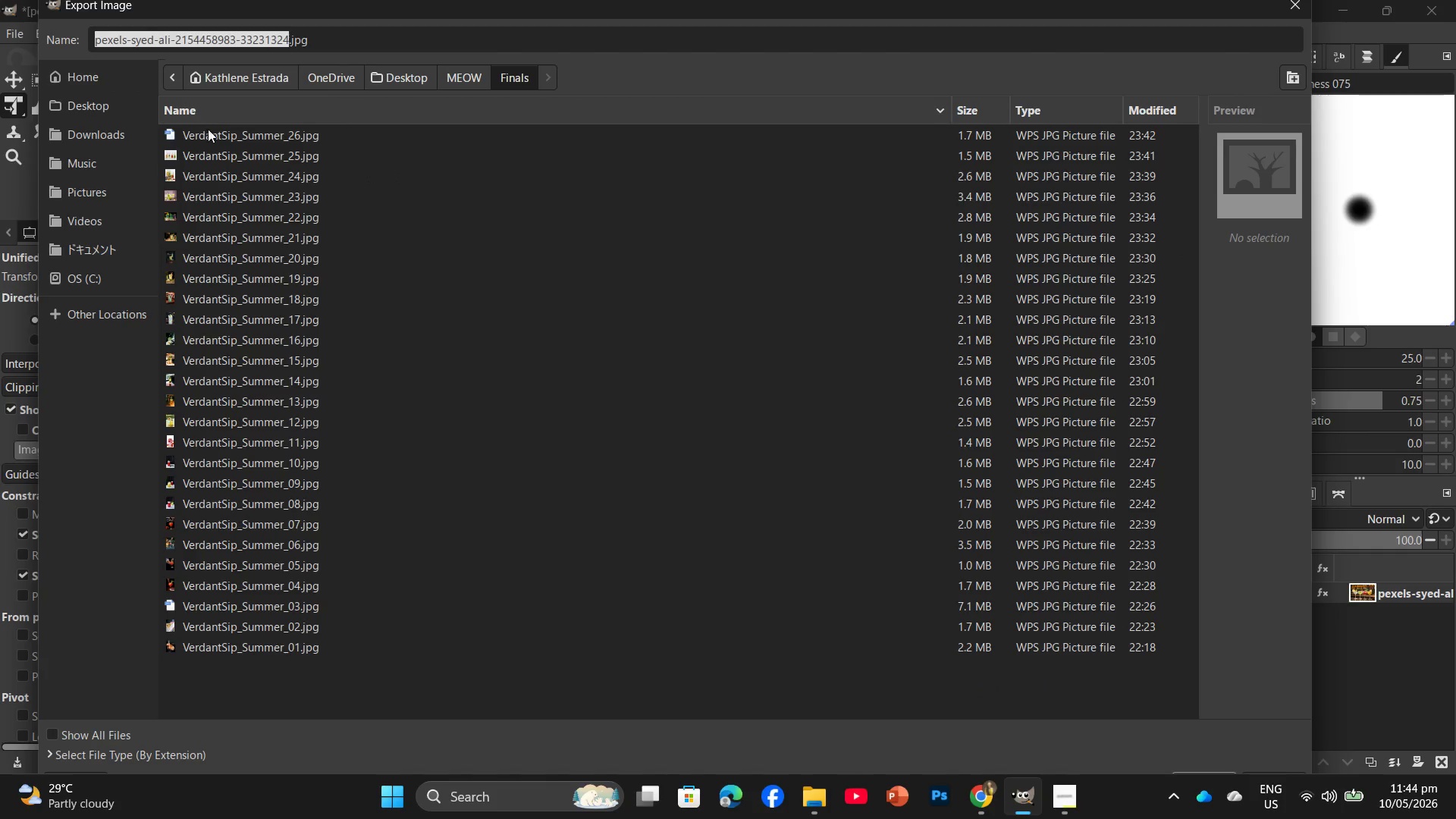 
left_click([210, 142])
 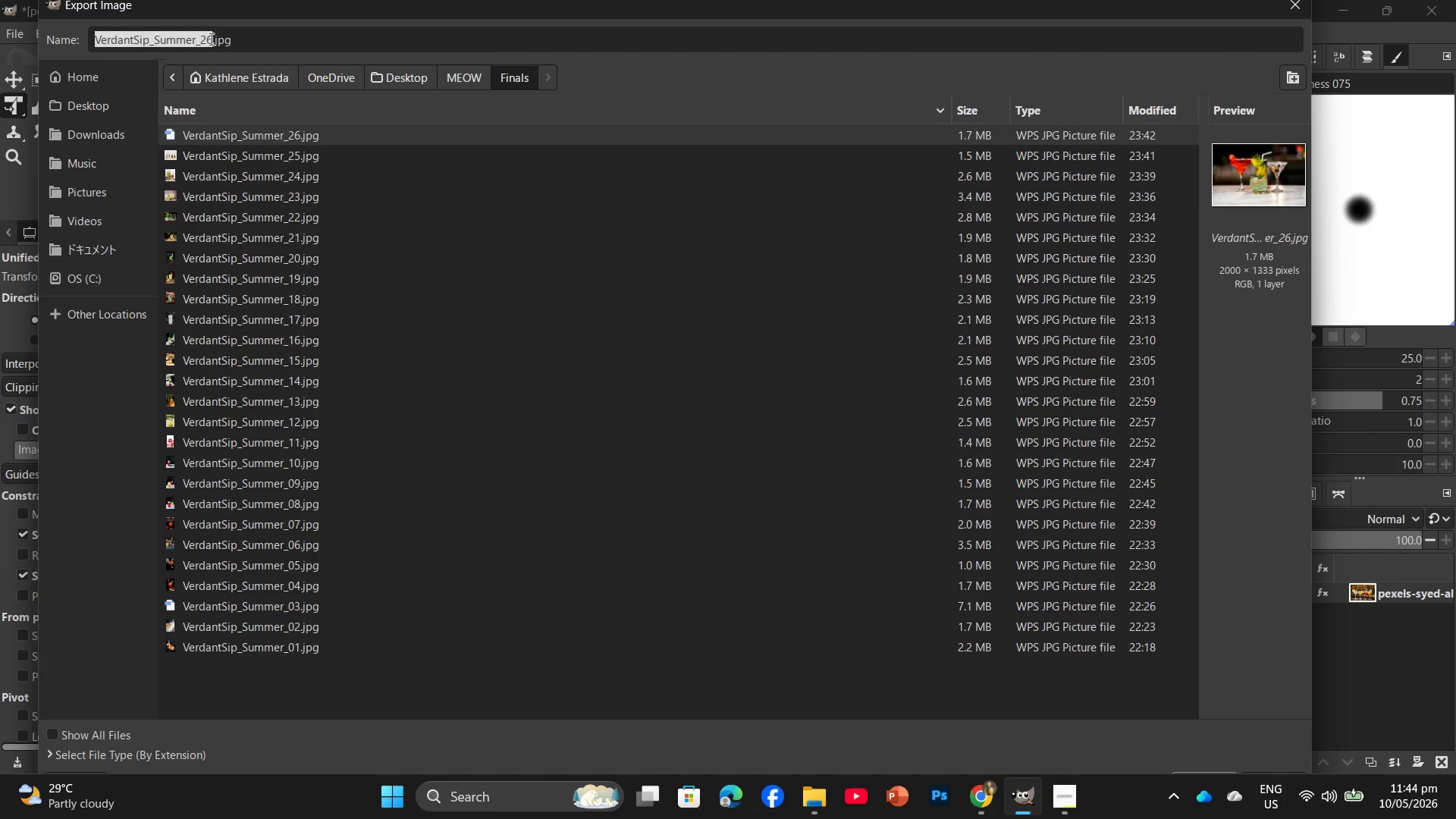 
left_click([211, 39])
 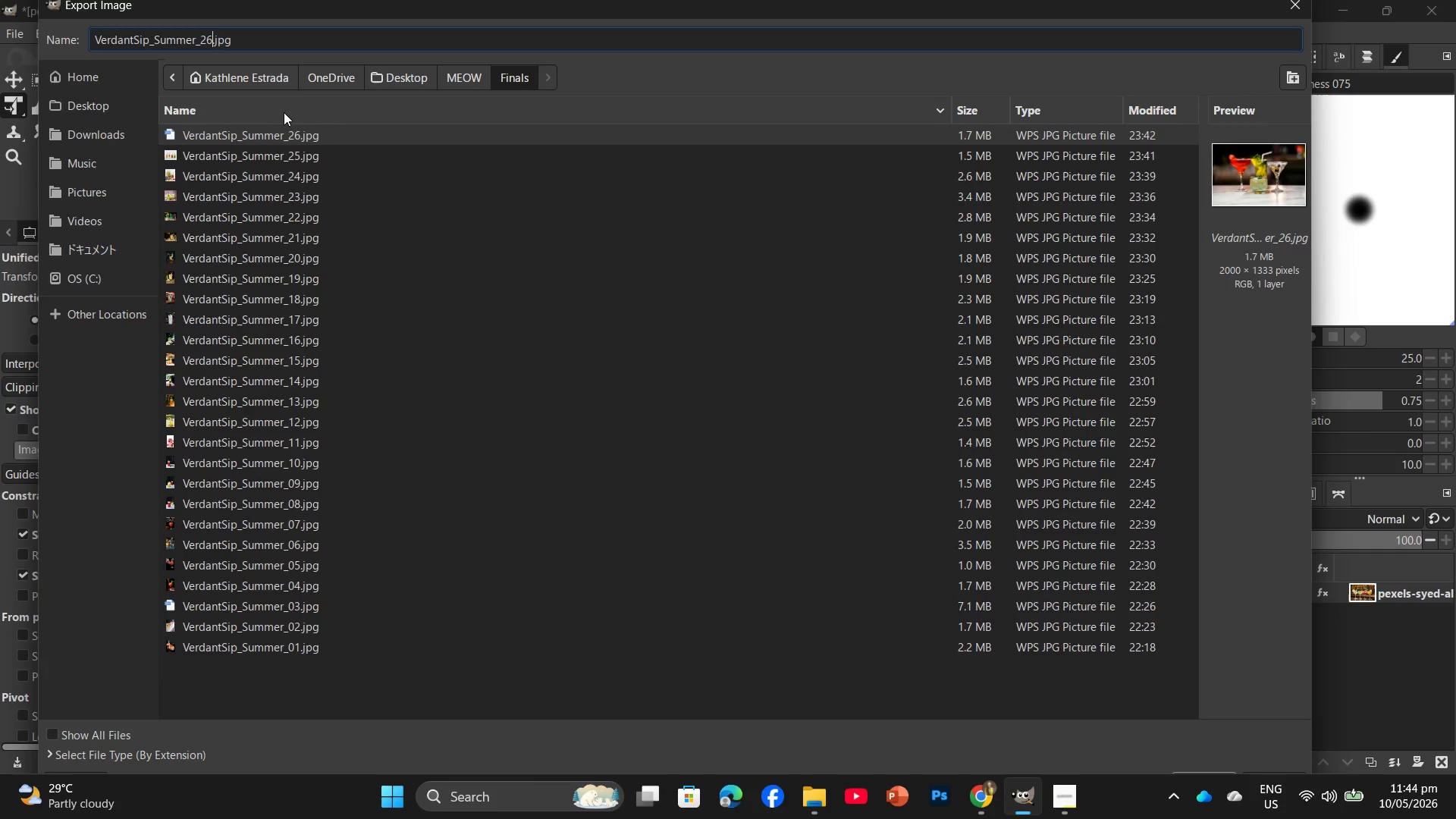 
key(Backspace)
 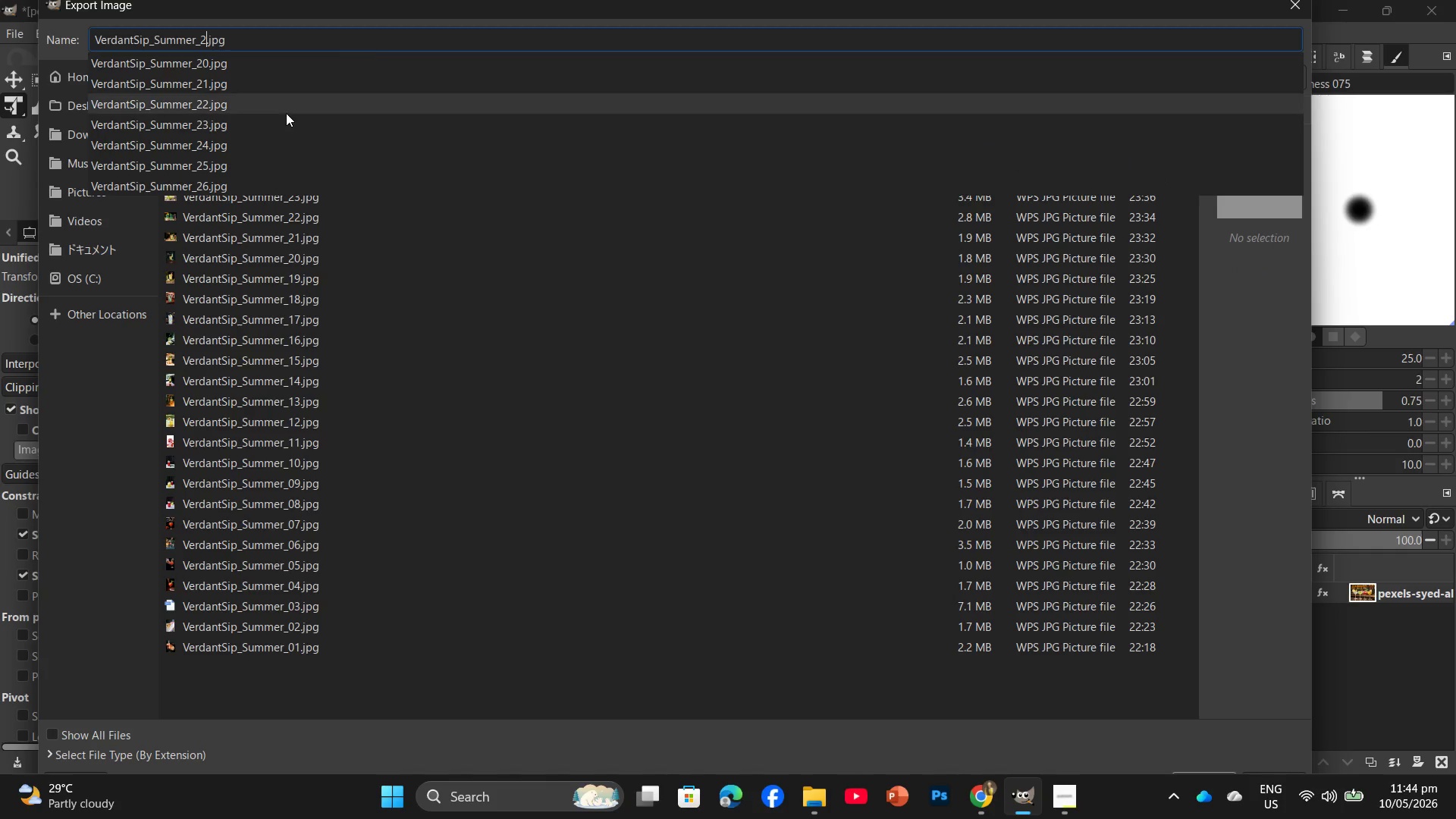 
key(Numpad7)
 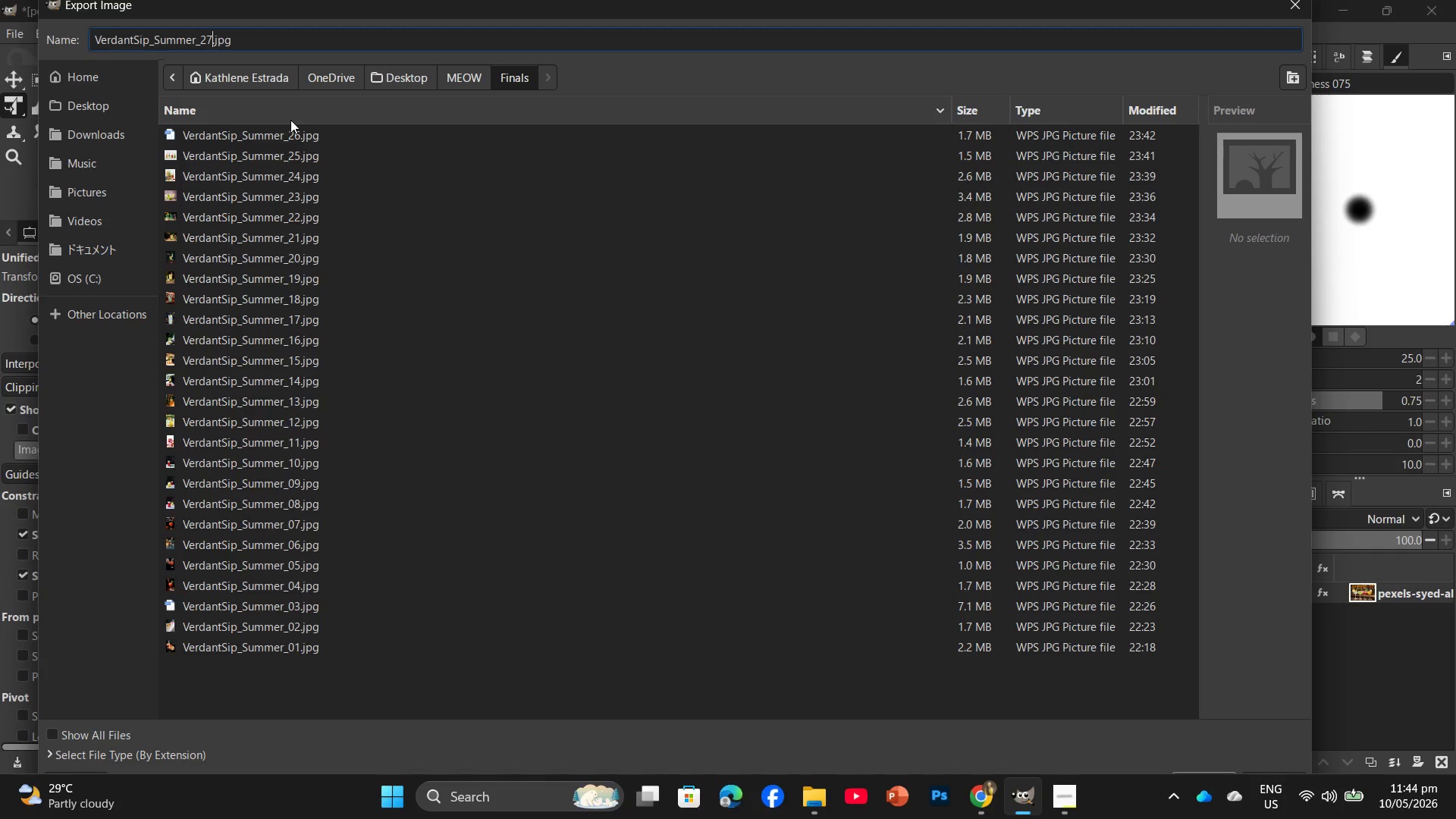 
key(Enter)
 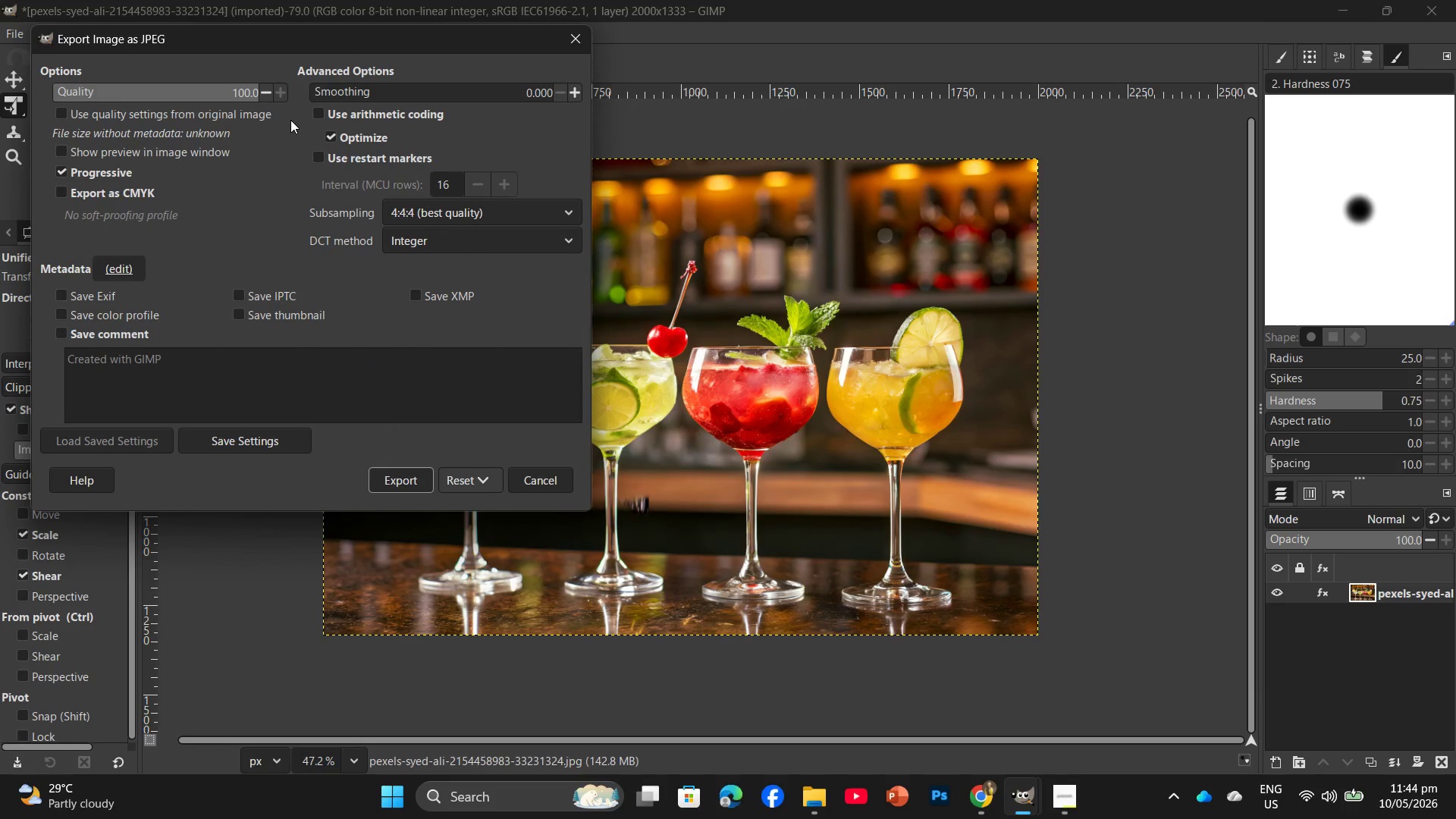 
key(Enter)
 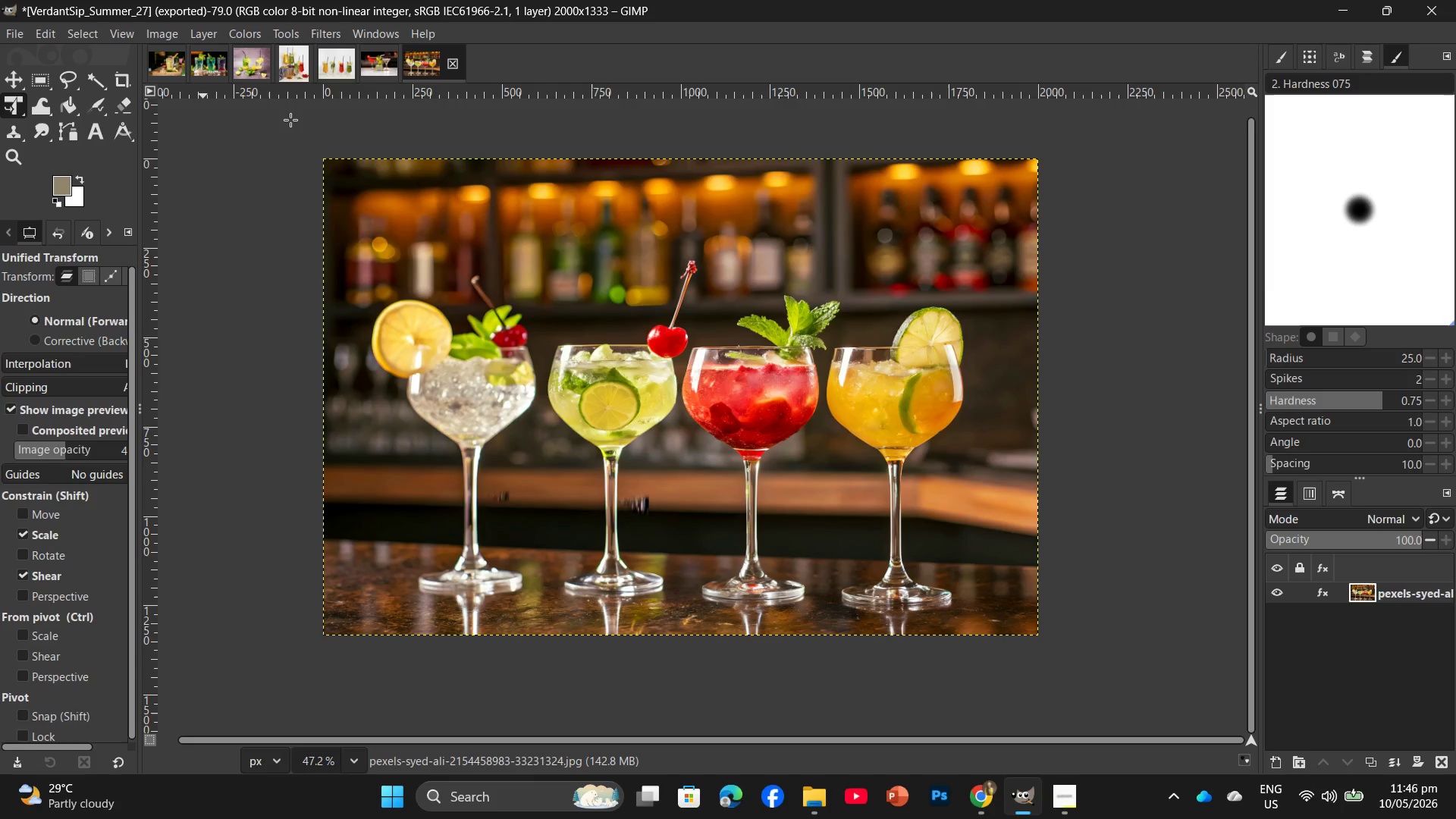 
wait(120.44)
 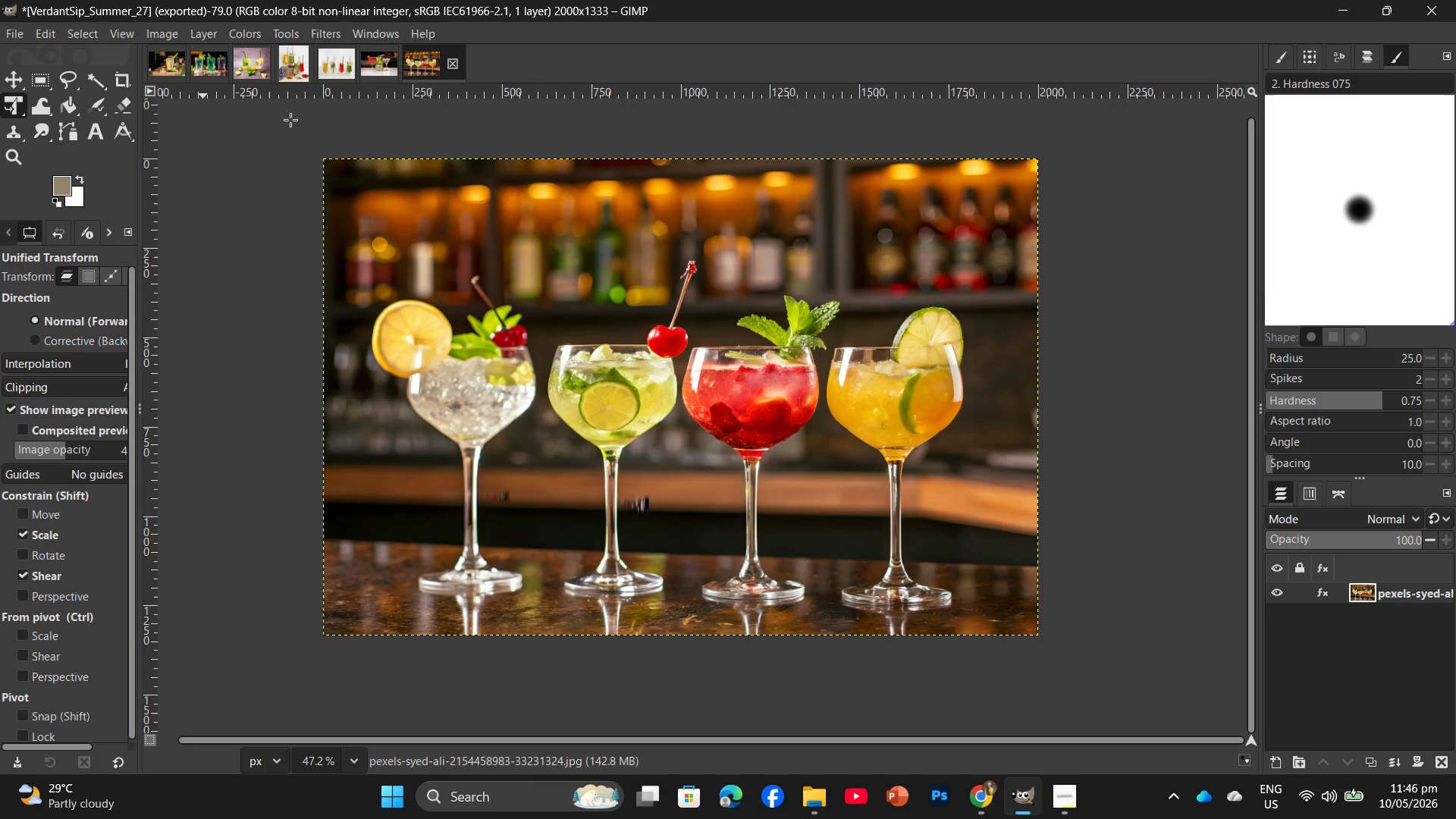 
left_click([1325, 591])
 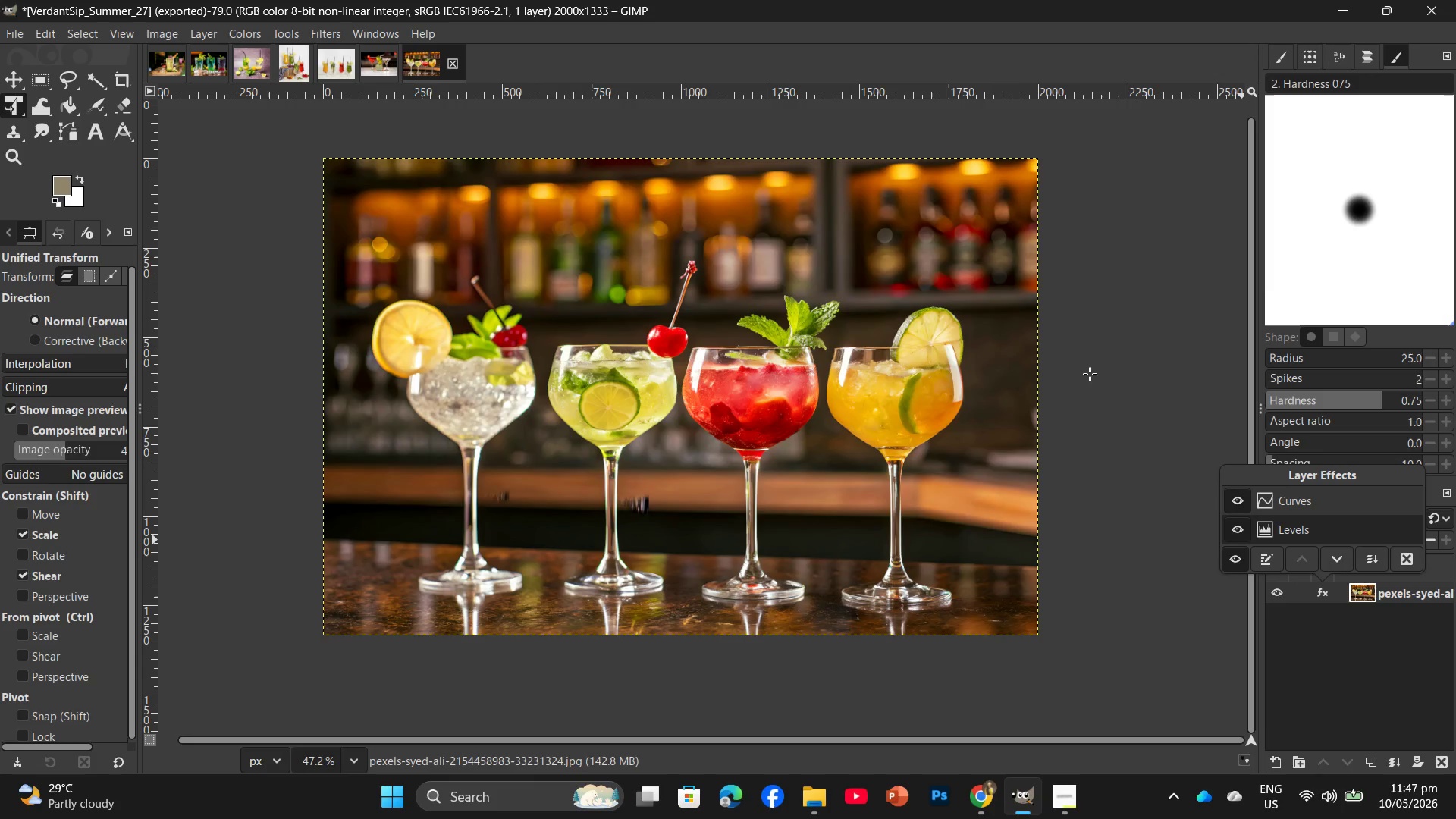 
left_click([1114, 352])
 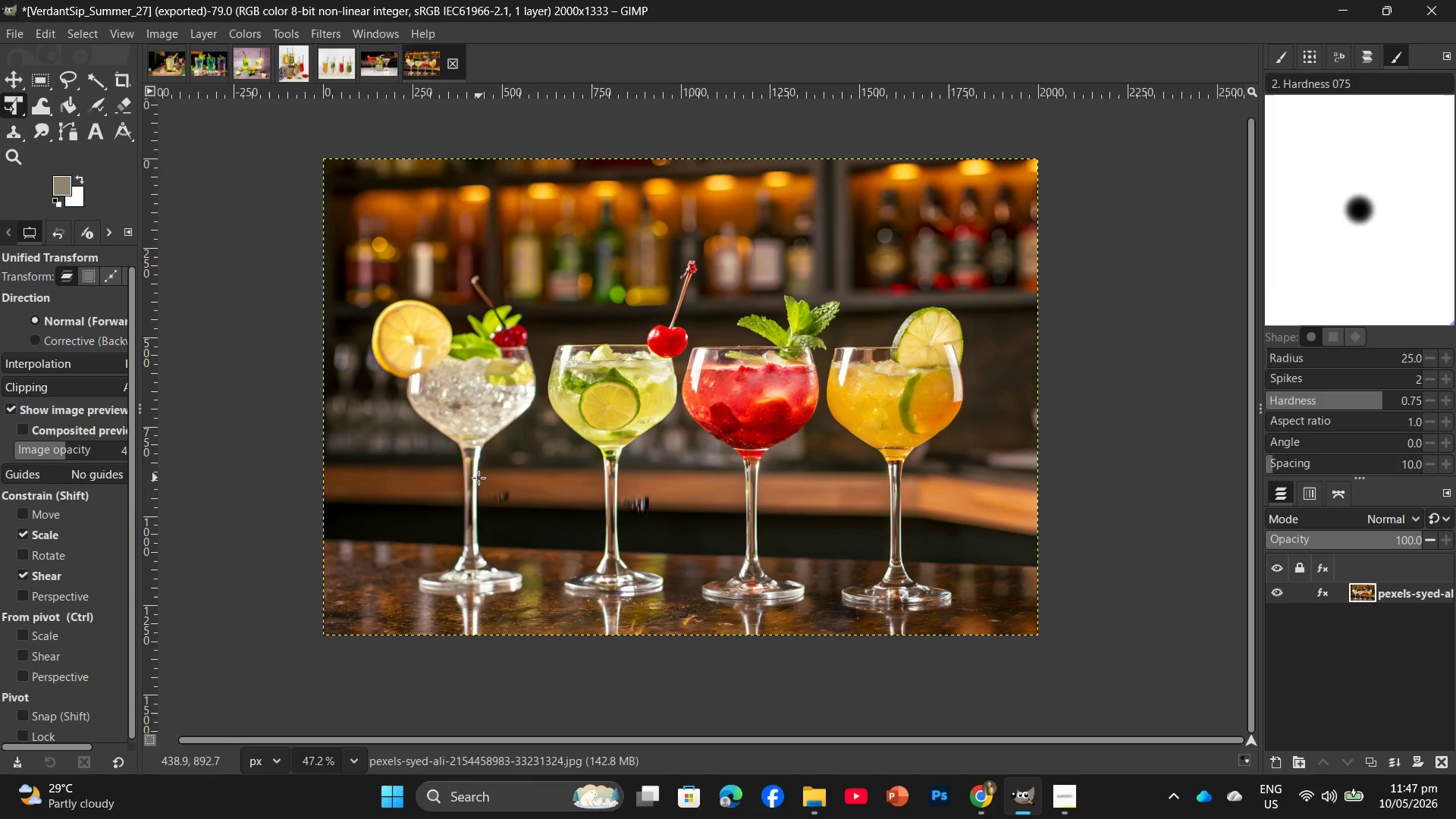 
left_click([815, 800])
 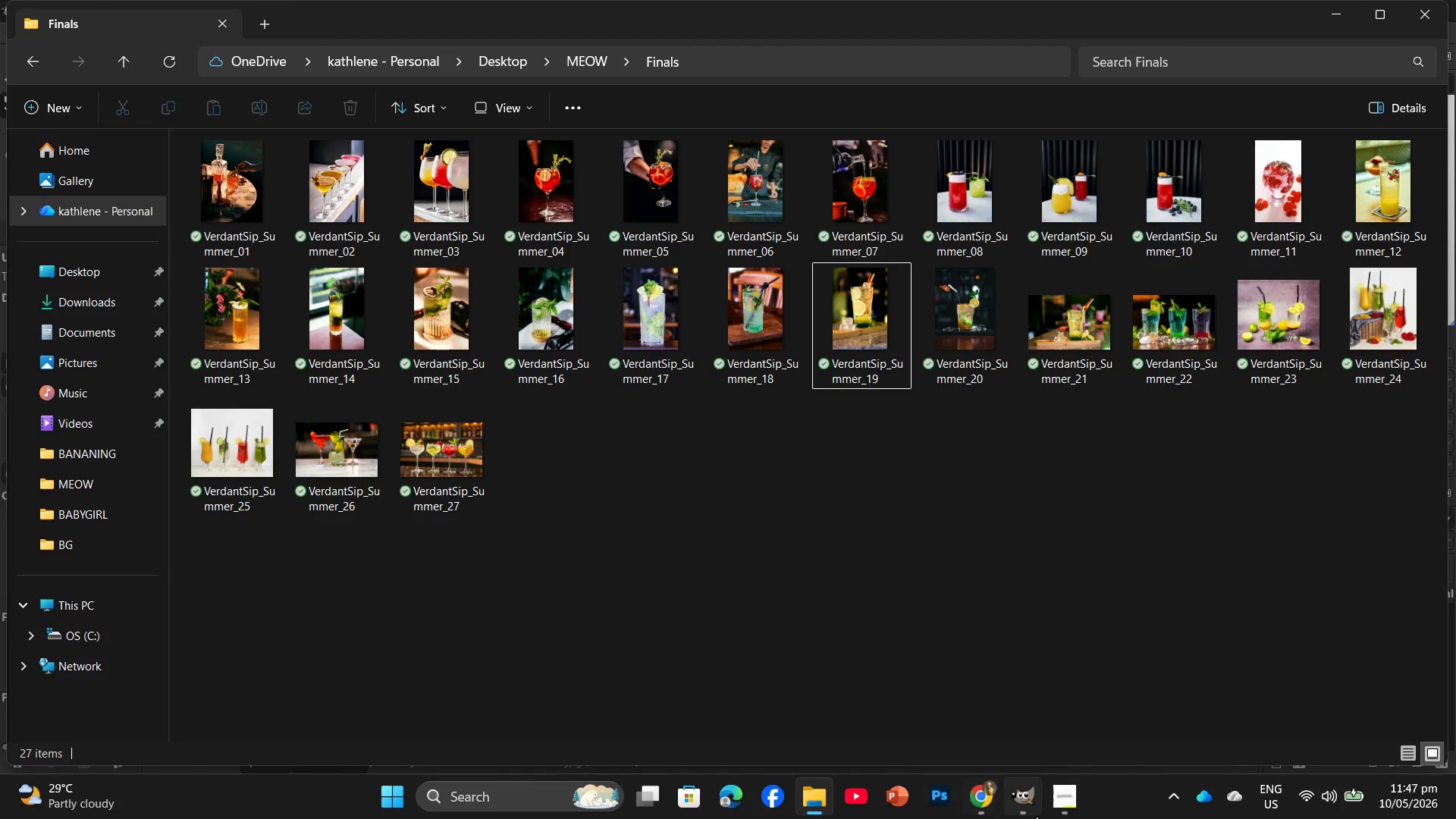 
left_click([975, 804])
 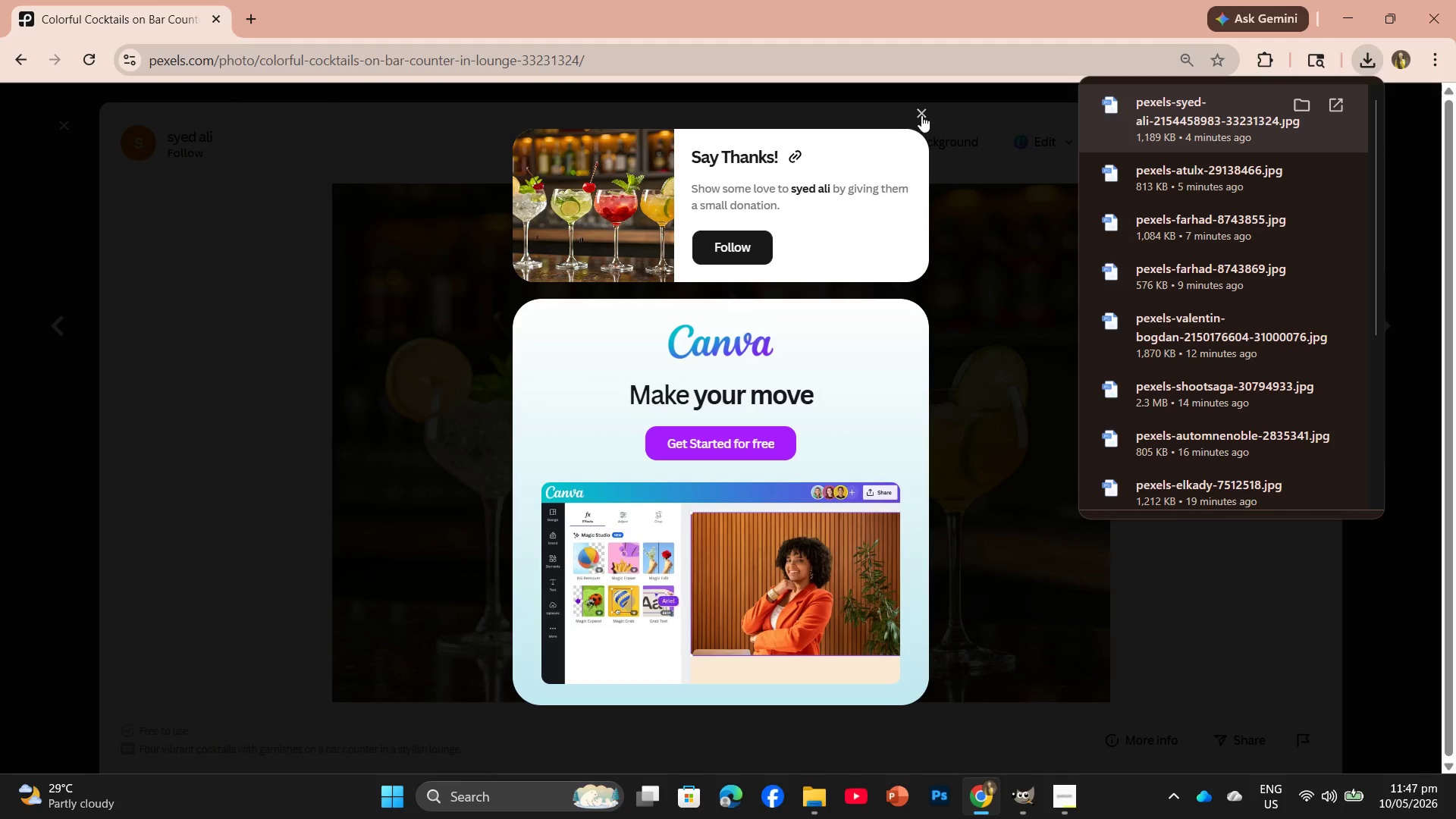 
left_click([921, 117])
 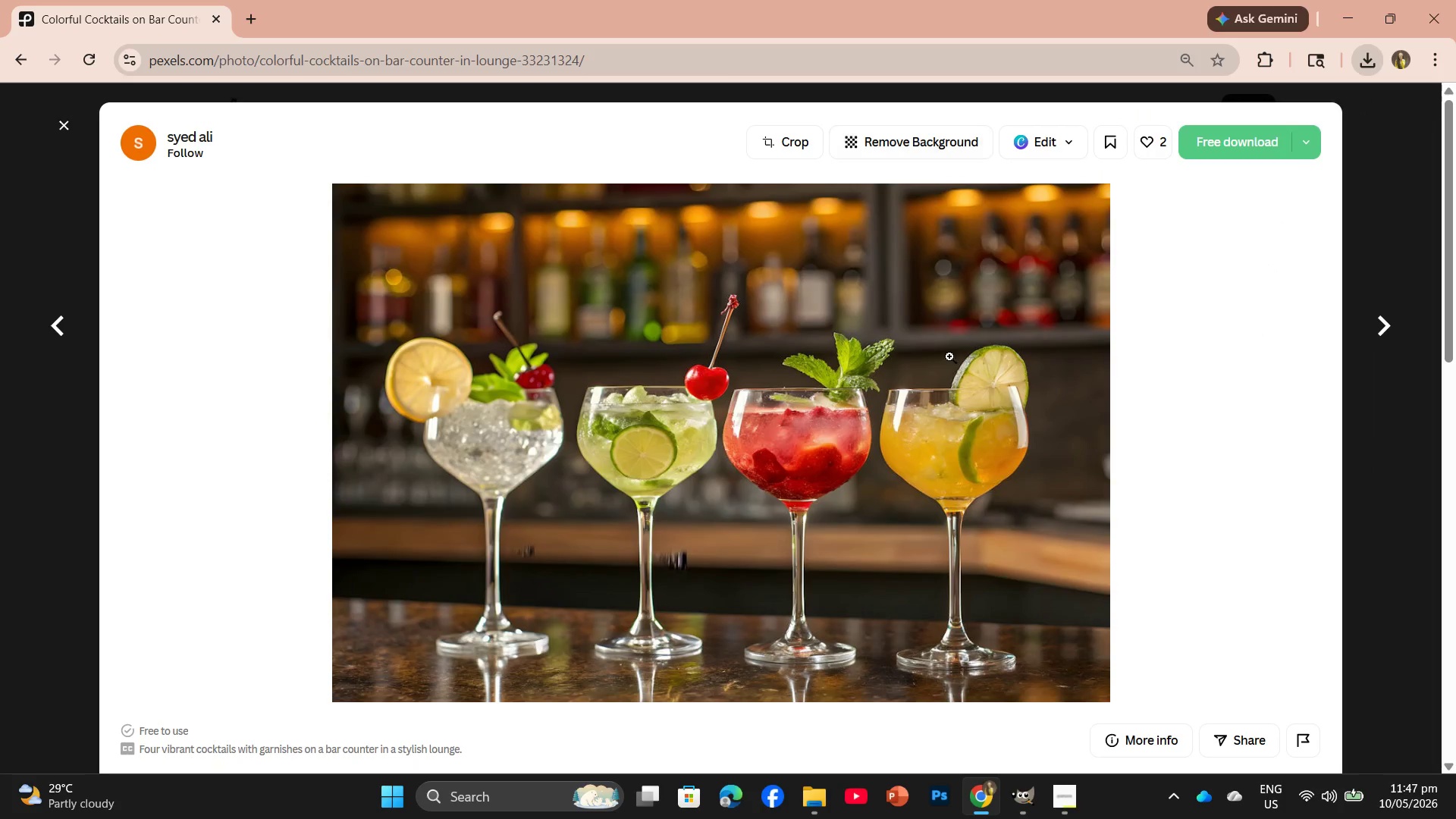 
scroll: coordinate [951, 467], scroll_direction: down, amount: 6.0
 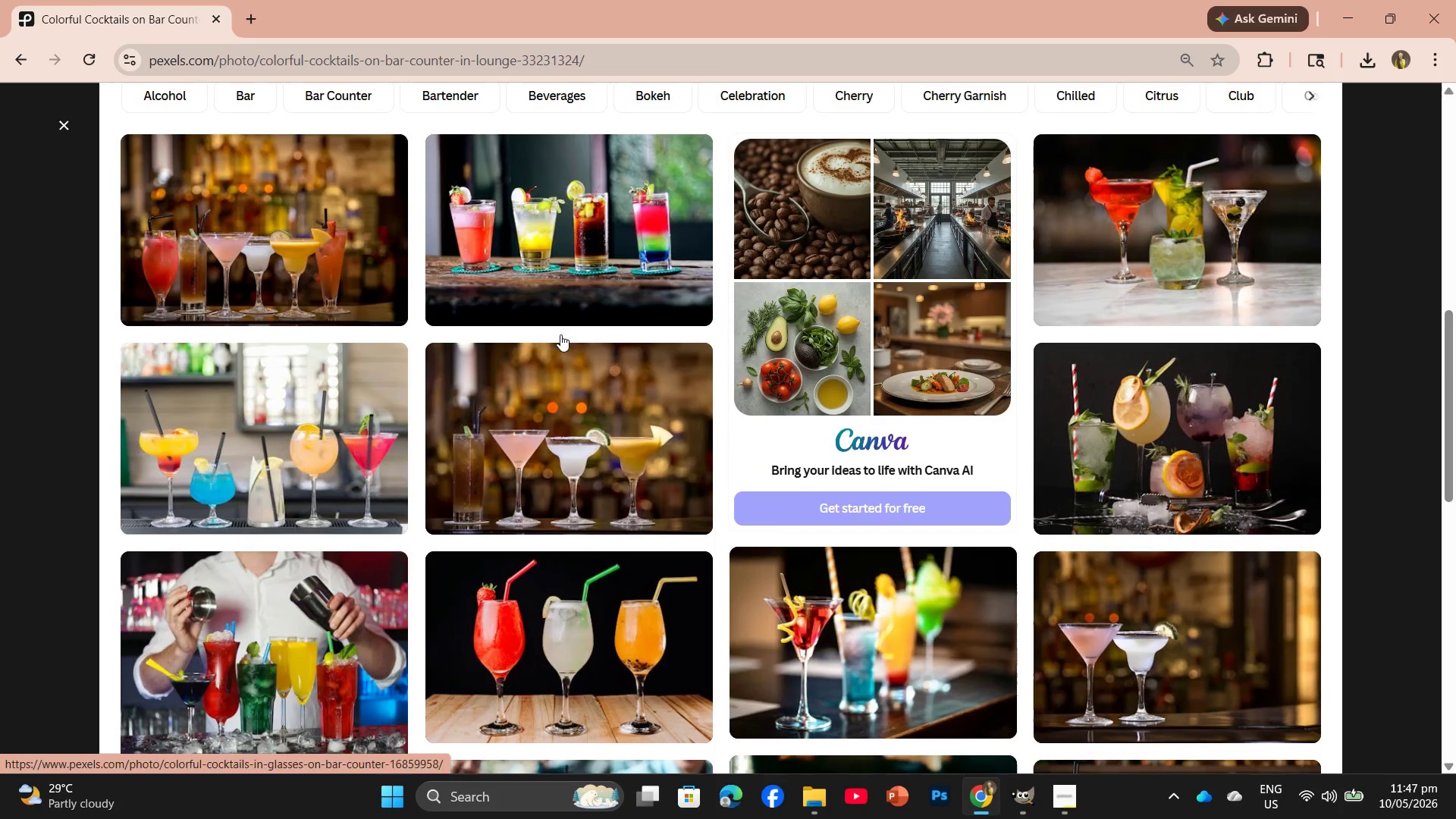 
left_click([272, 246])
 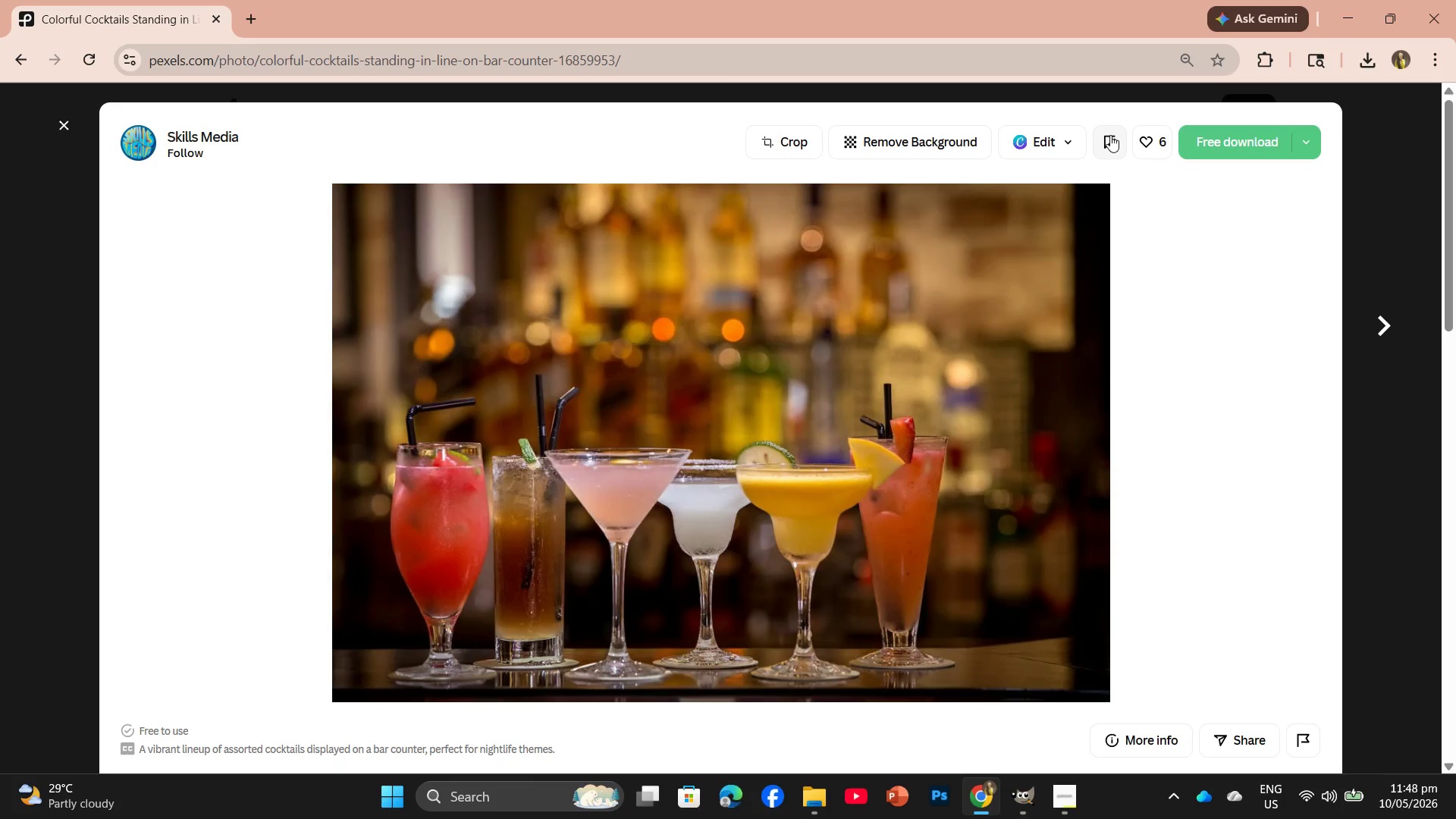 
wait(69.64)
 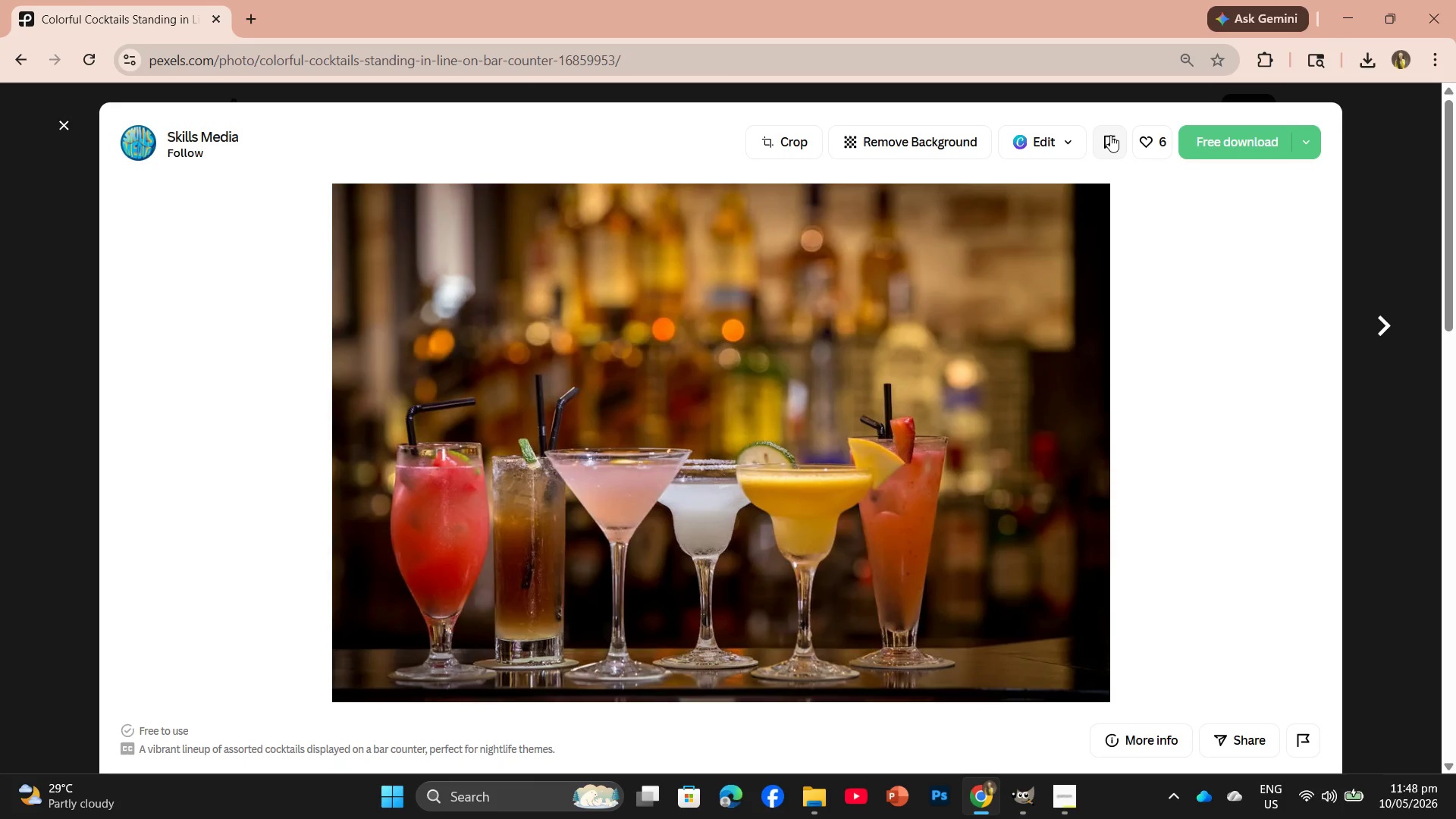 
left_click([1250, 155])
 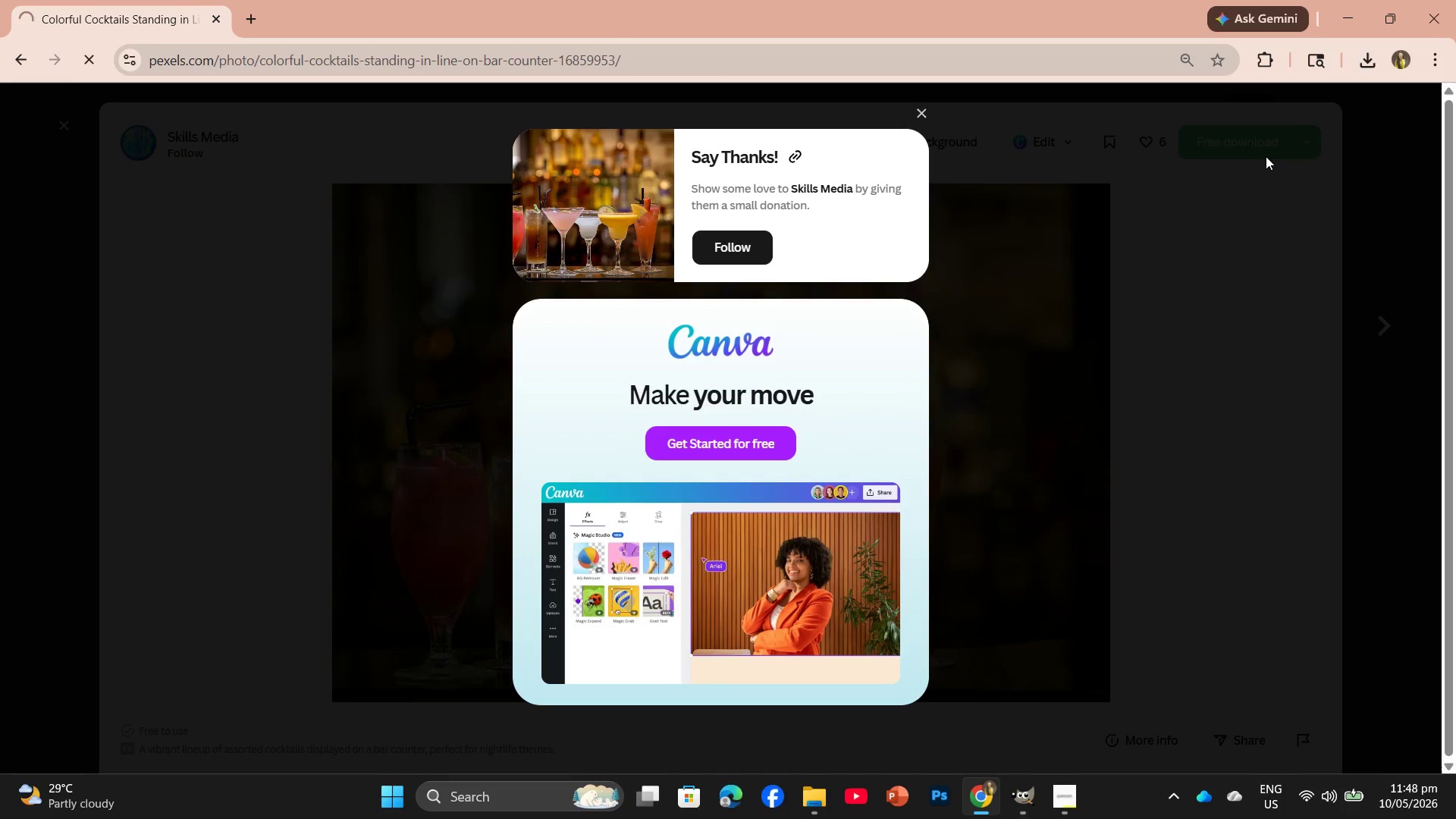 
mouse_move([1289, 208])
 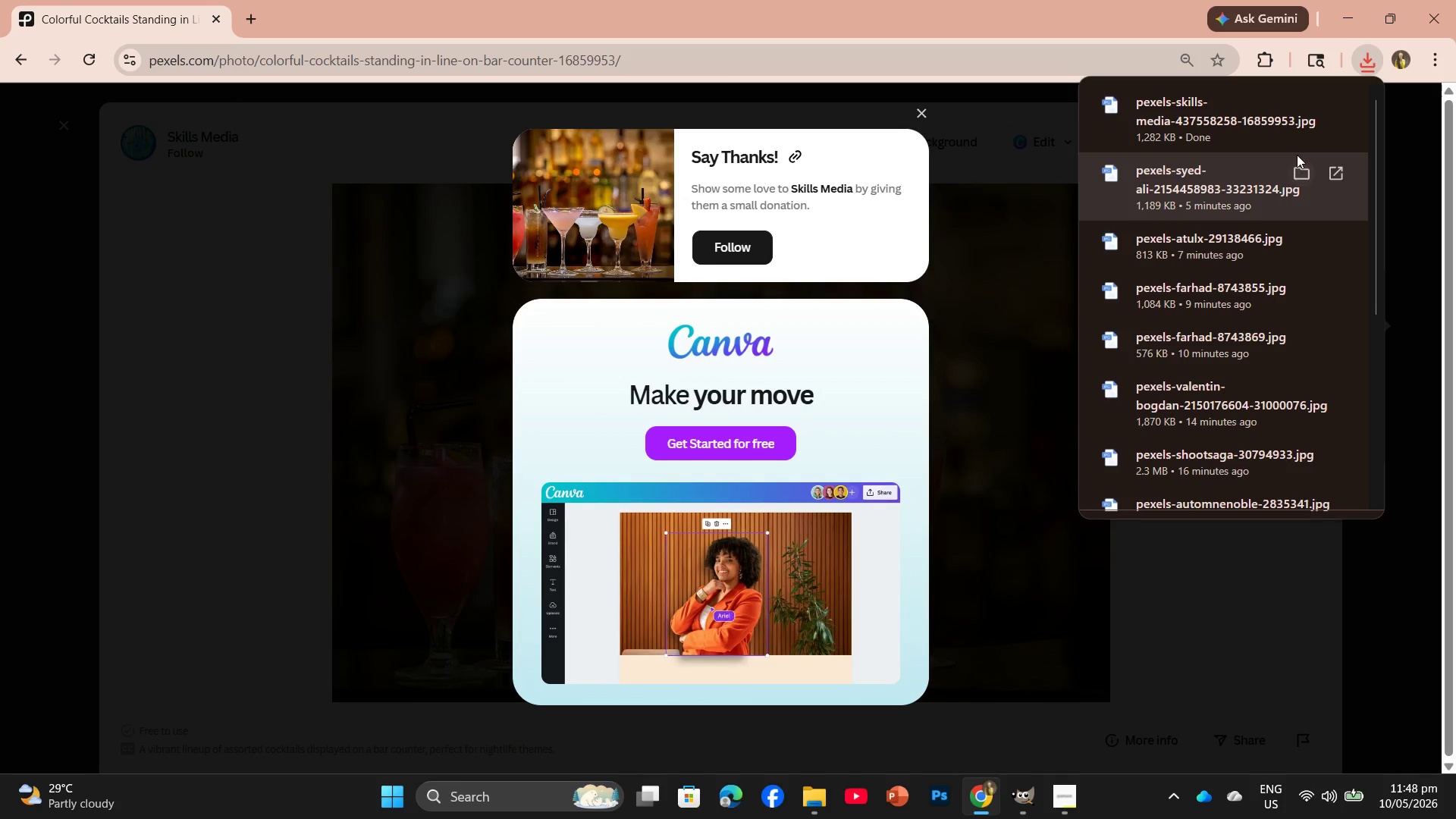 
left_click_drag(start_coordinate=[1264, 121], to_coordinate=[497, 57])
 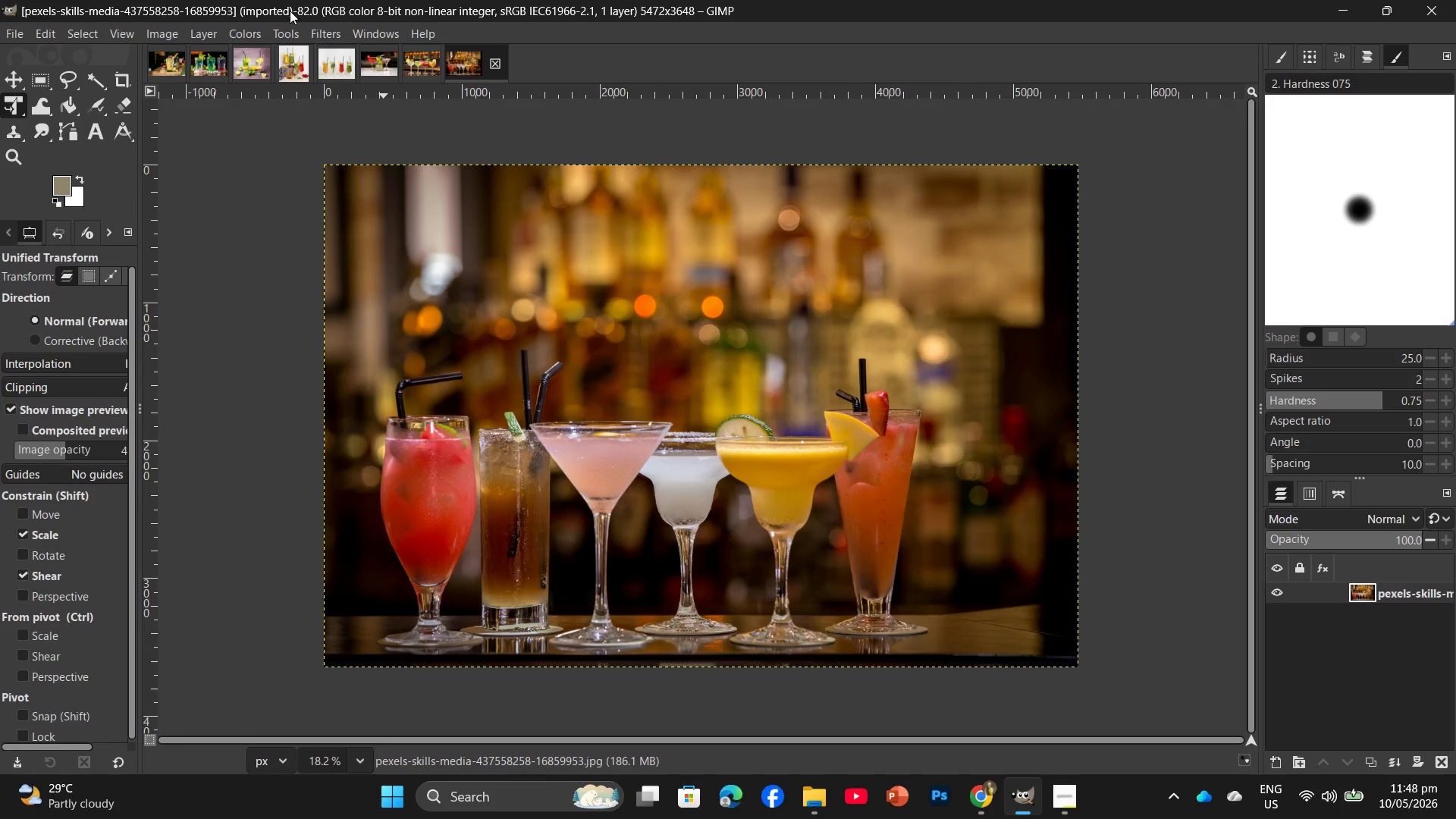 
left_click([172, 32])
 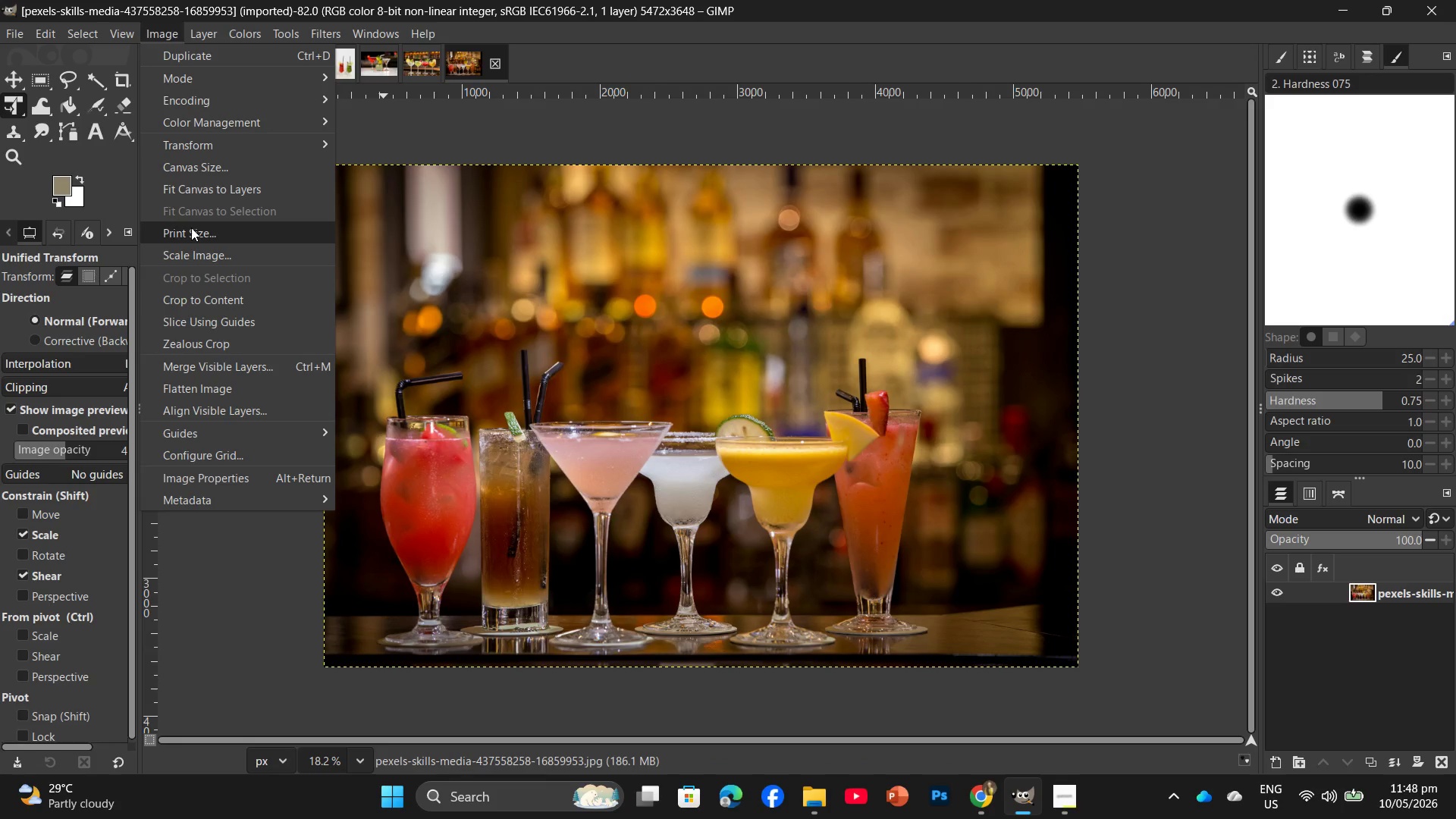 
left_click([190, 247])
 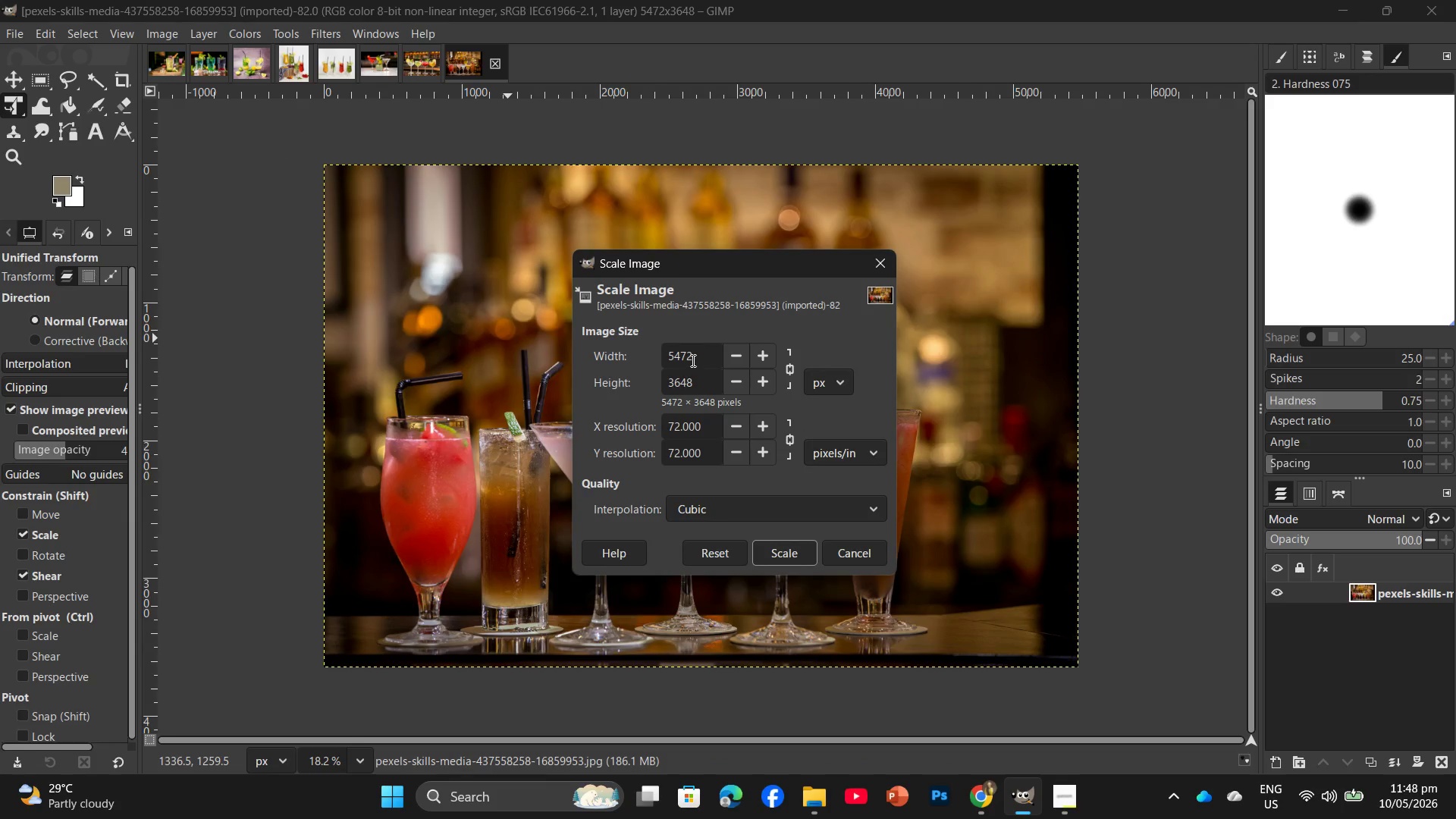 
left_click_drag(start_coordinate=[695, 354], to_coordinate=[653, 348])
 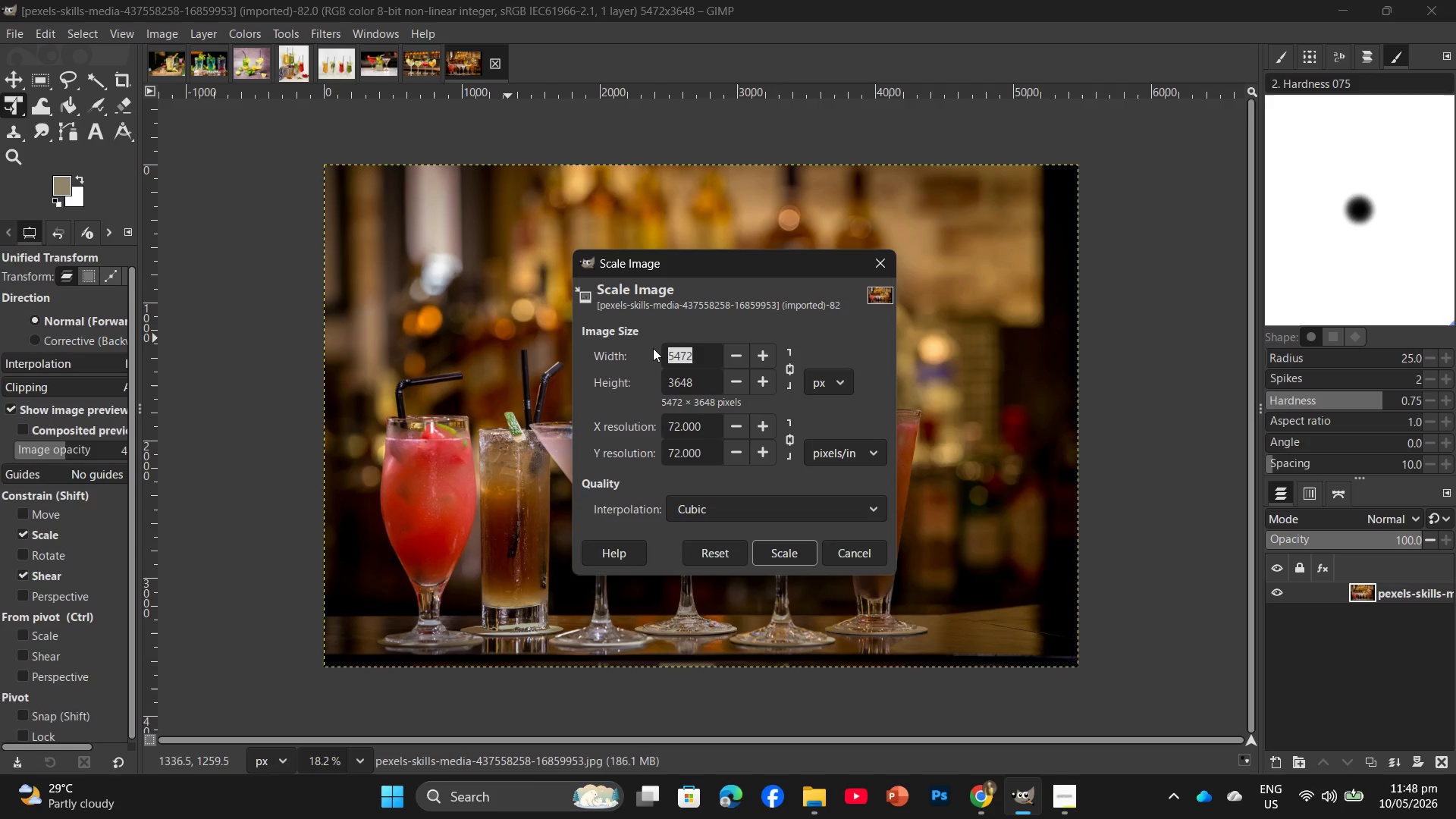 
key(Numpad2)
 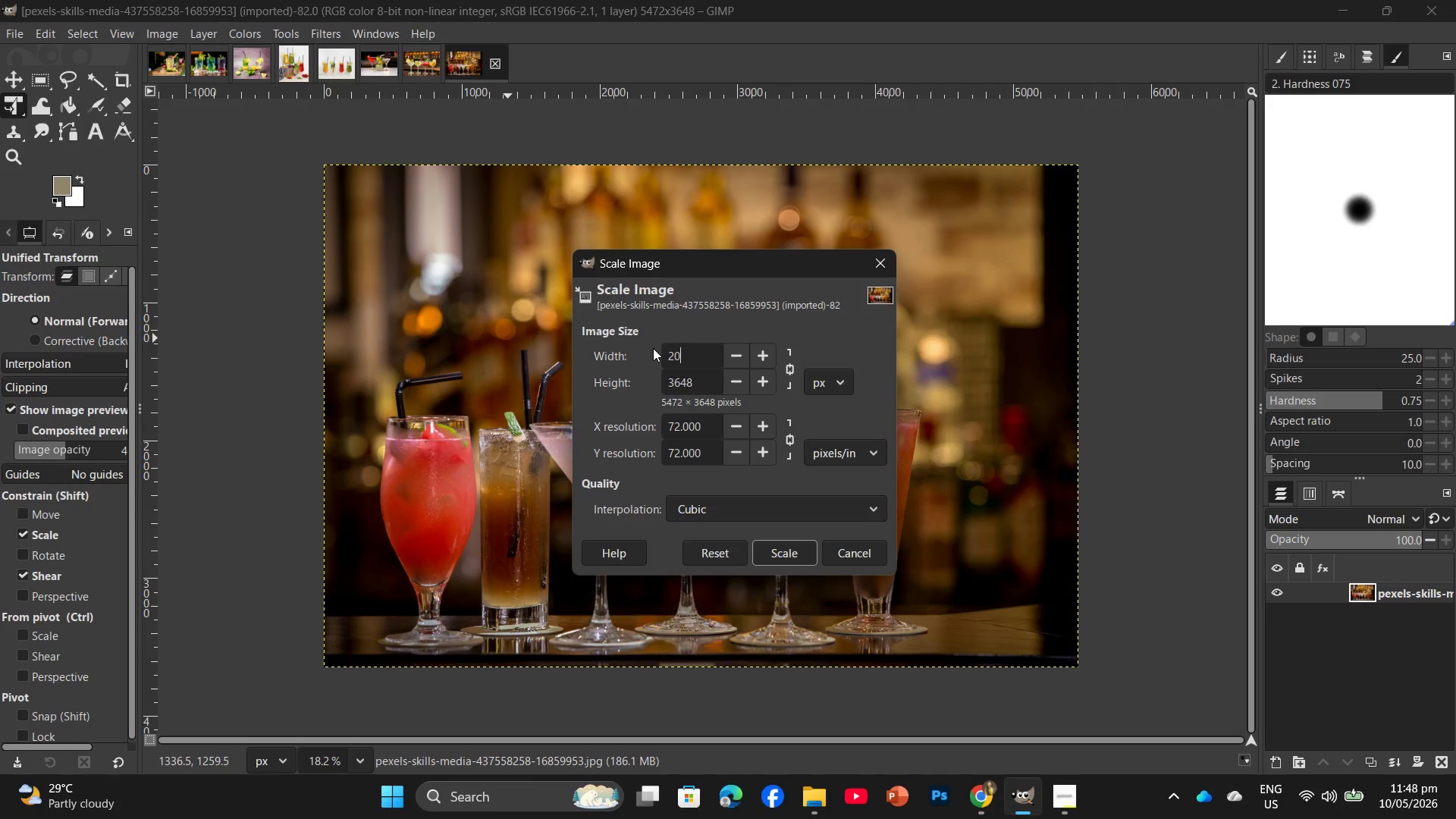 
key(Numpad0)
 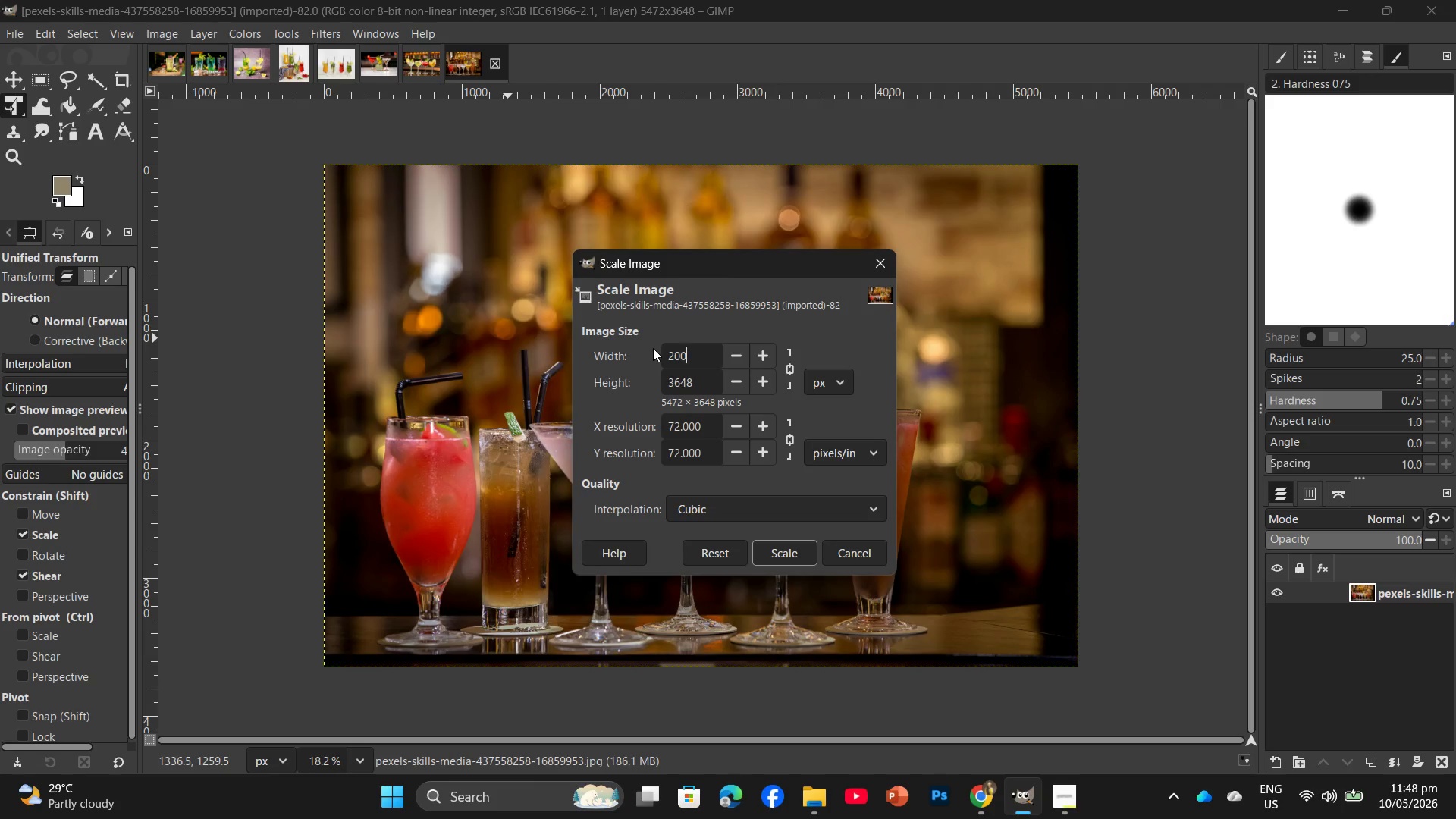 
key(Numpad0)
 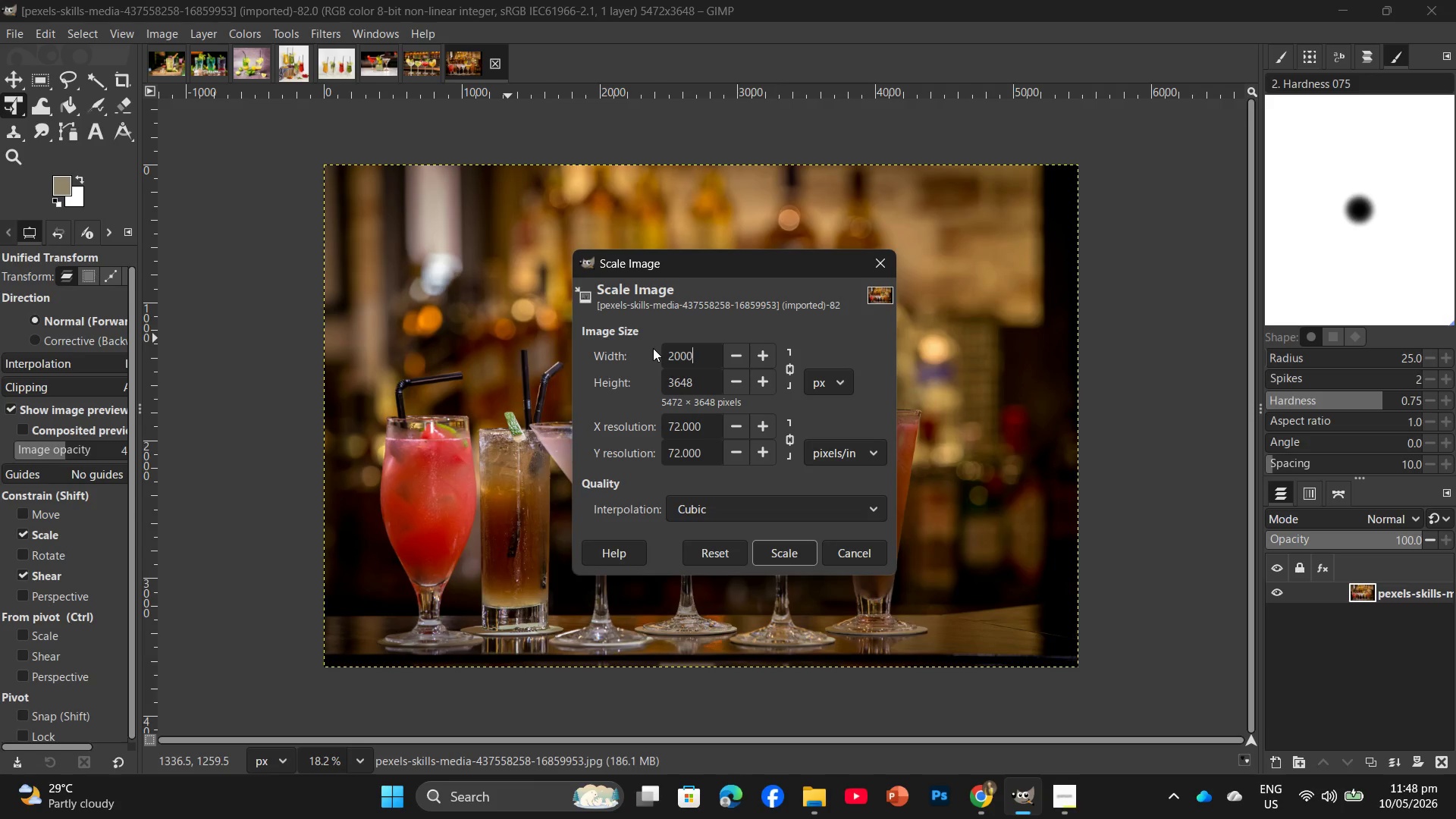 
key(Numpad0)
 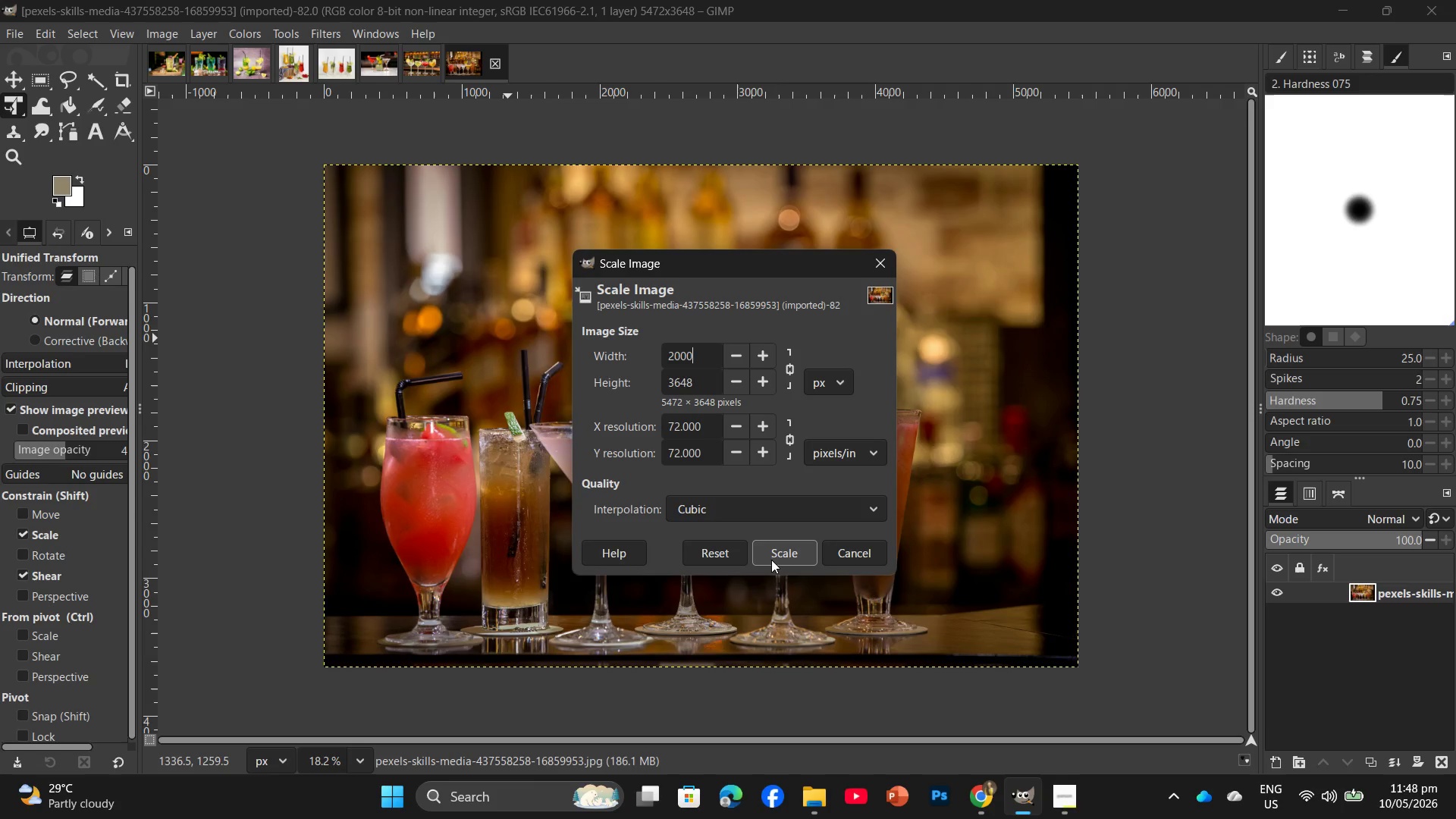 
left_click([777, 561])
 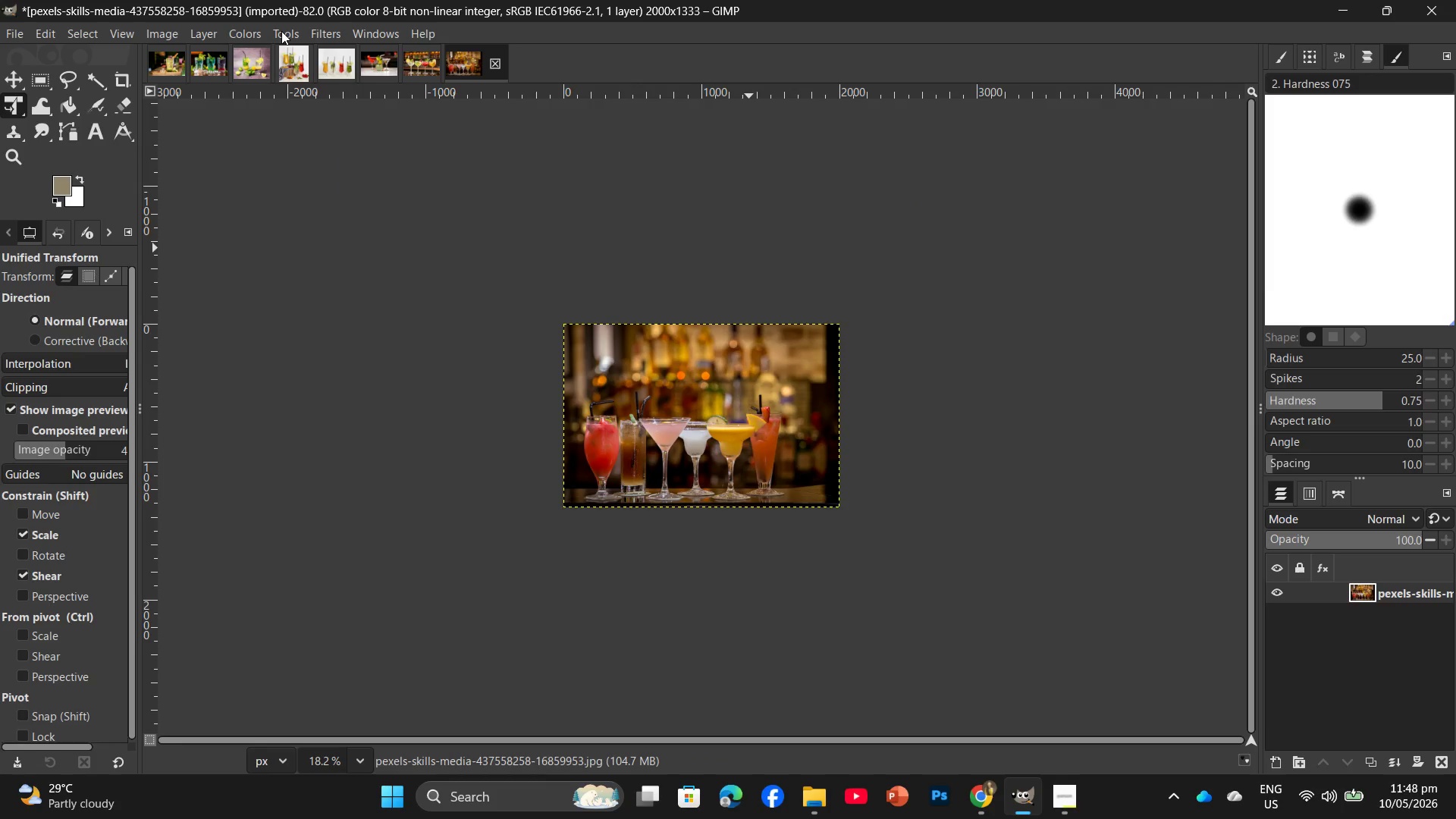 
wait(6.64)
 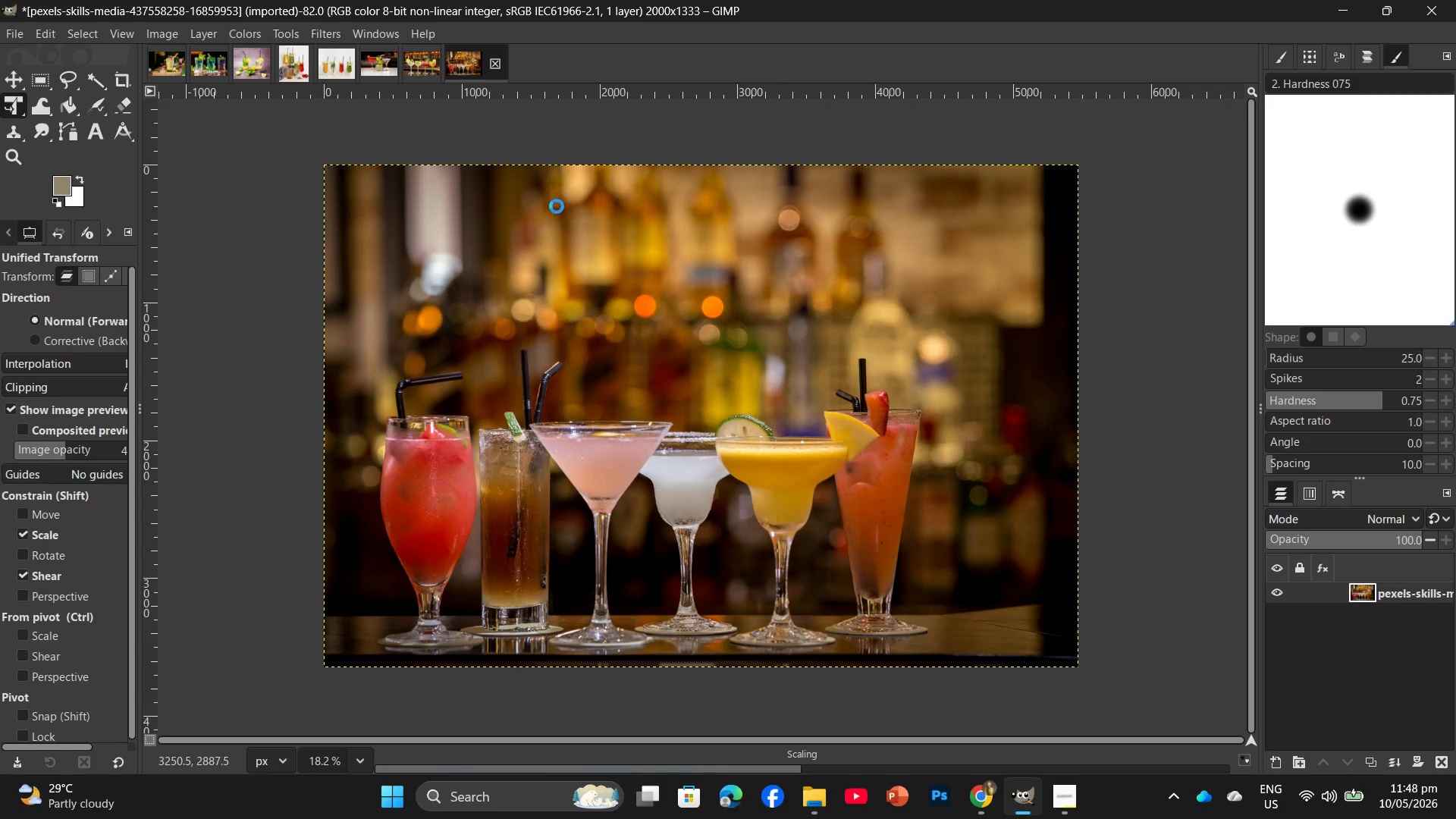 
left_click([247, 38])
 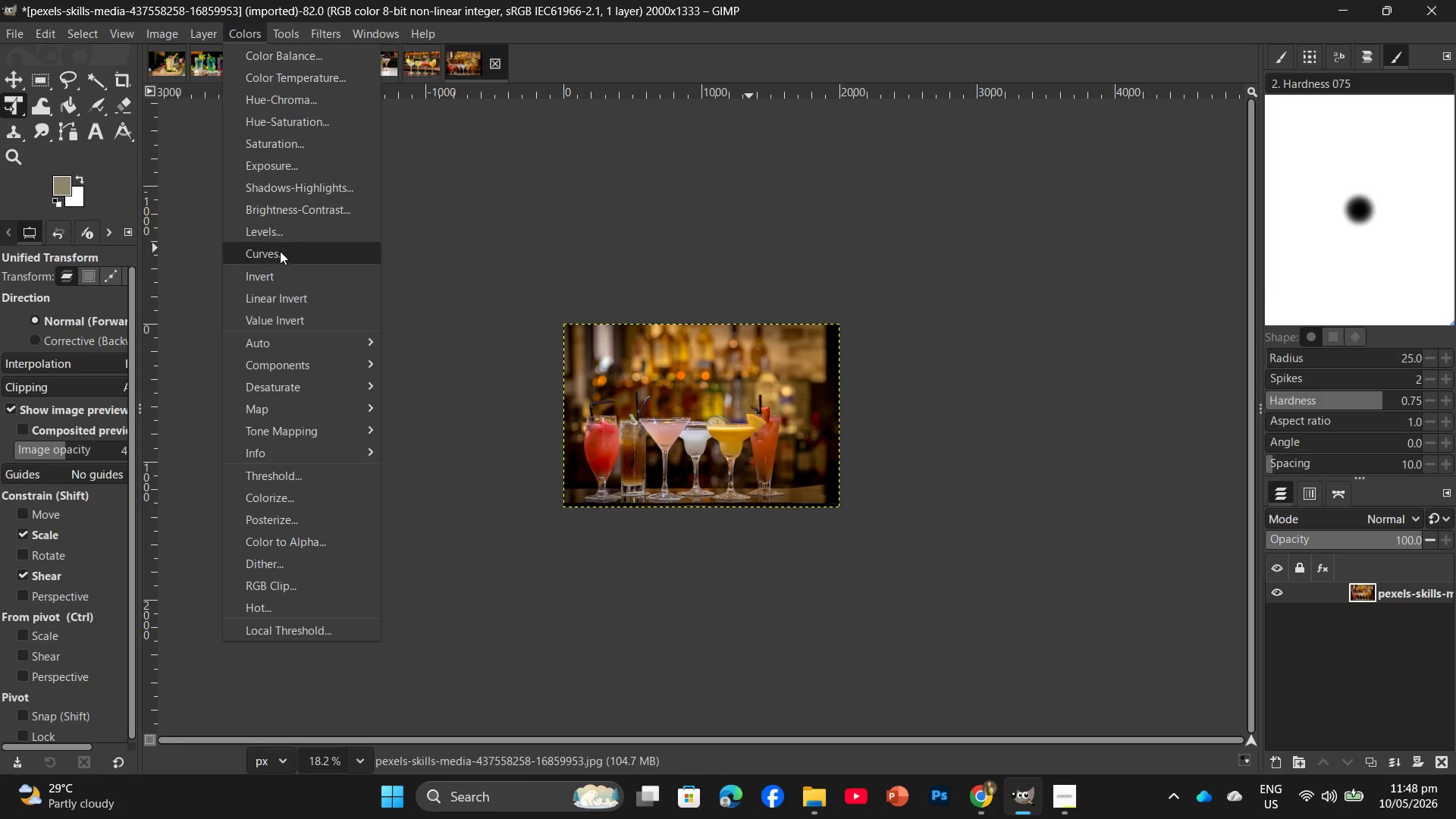 
left_click([283, 224])
 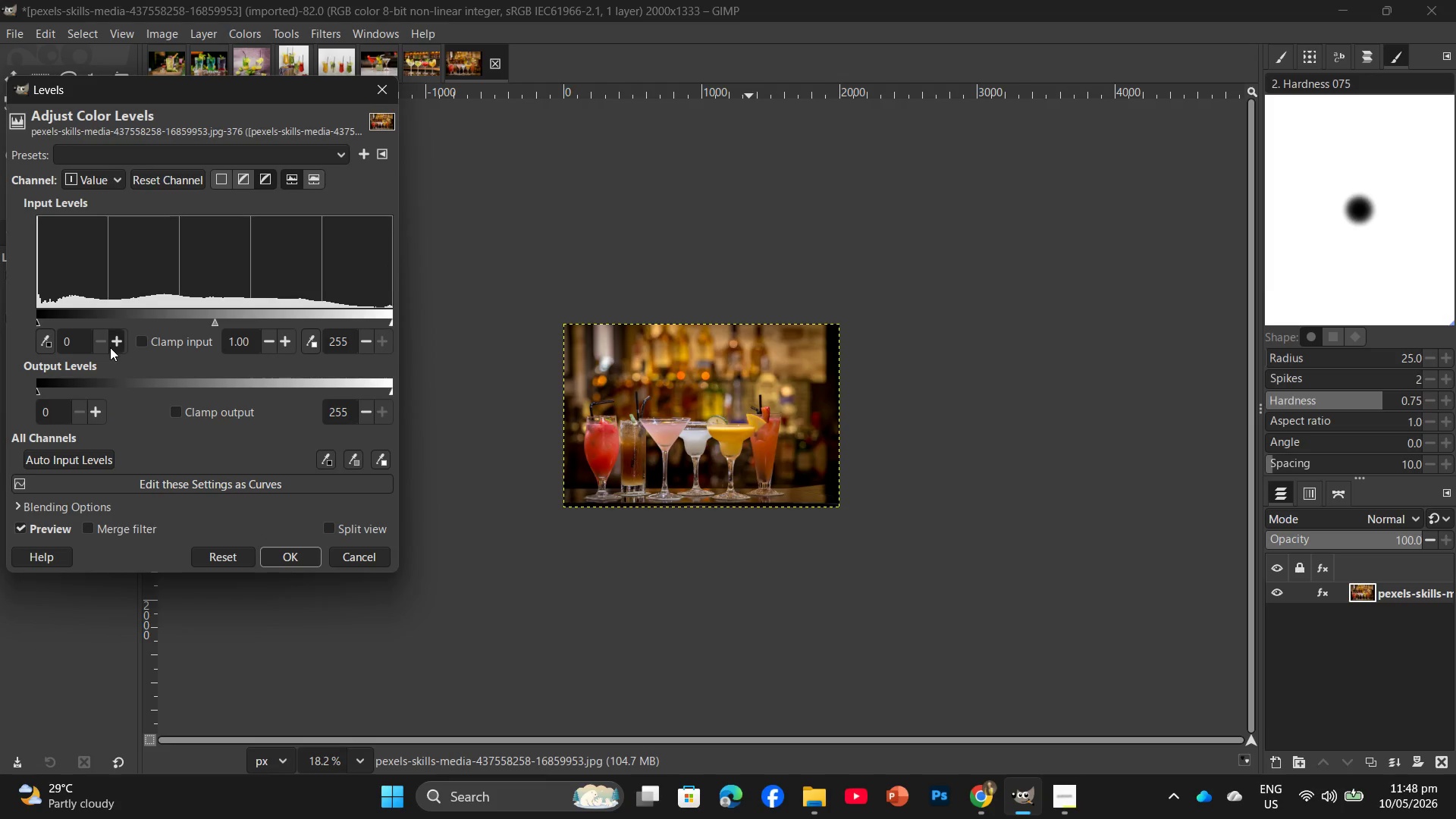 
double_click([110, 347])
 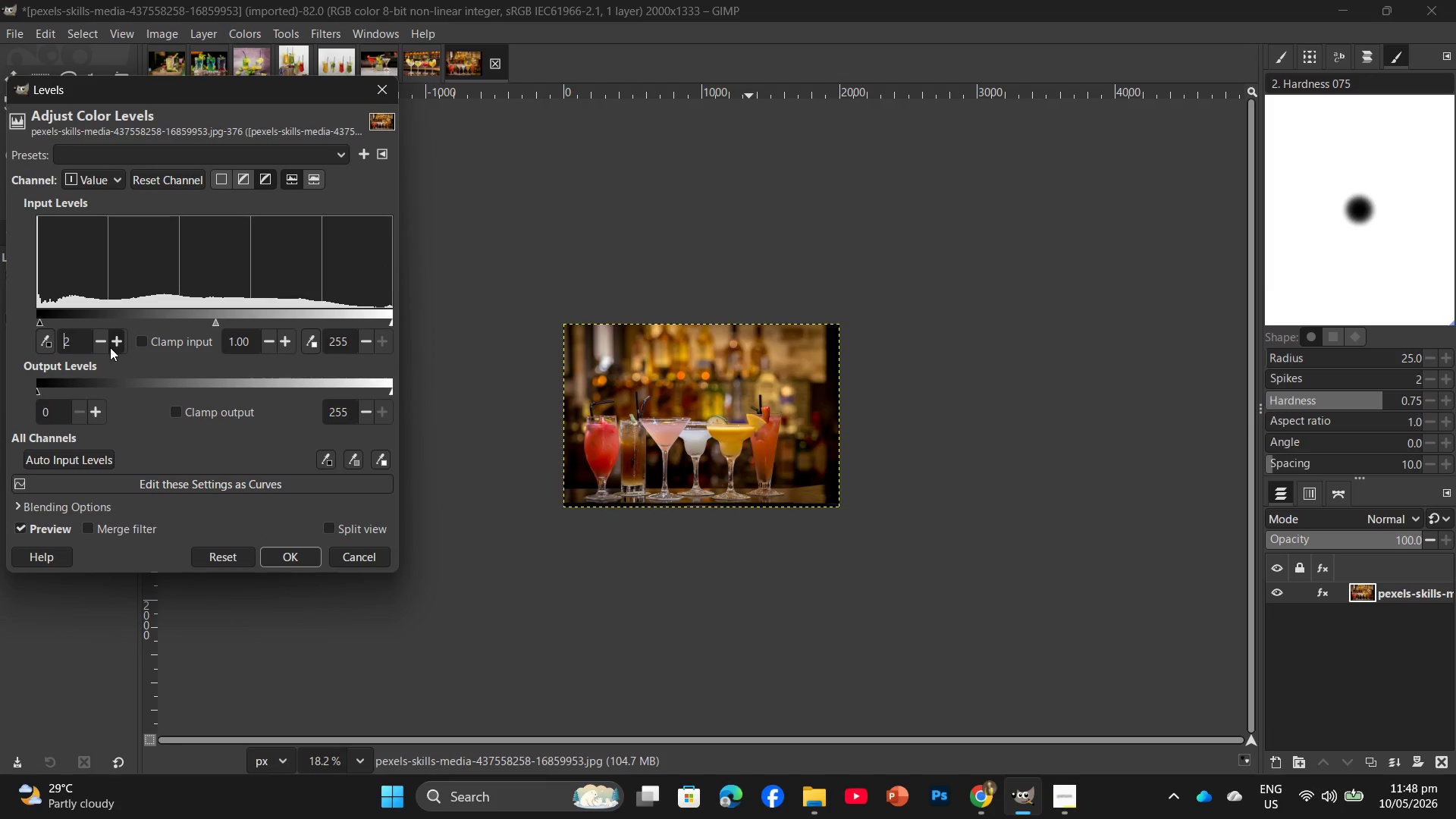 
triple_click([110, 347])
 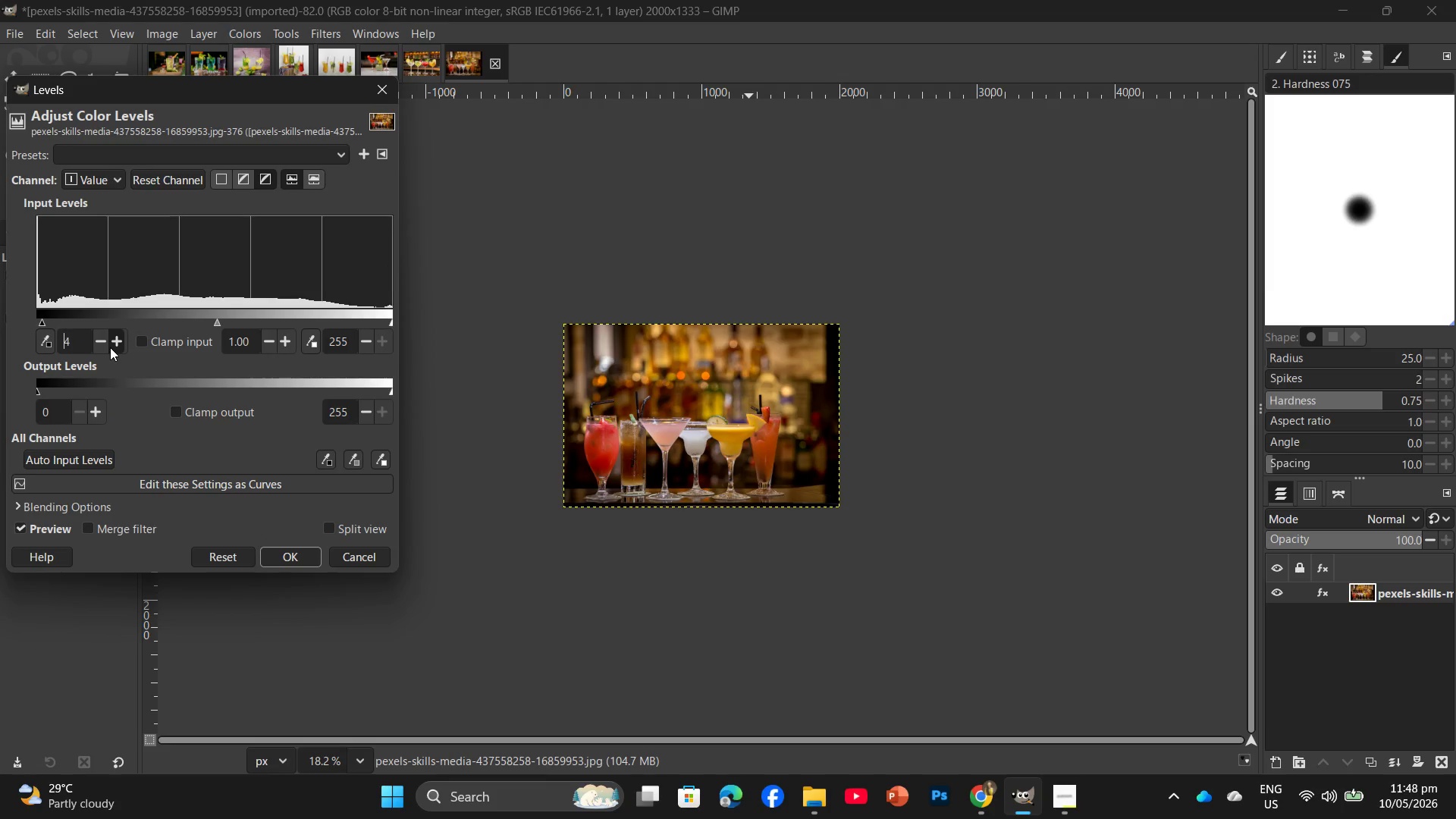 
triple_click([110, 347])
 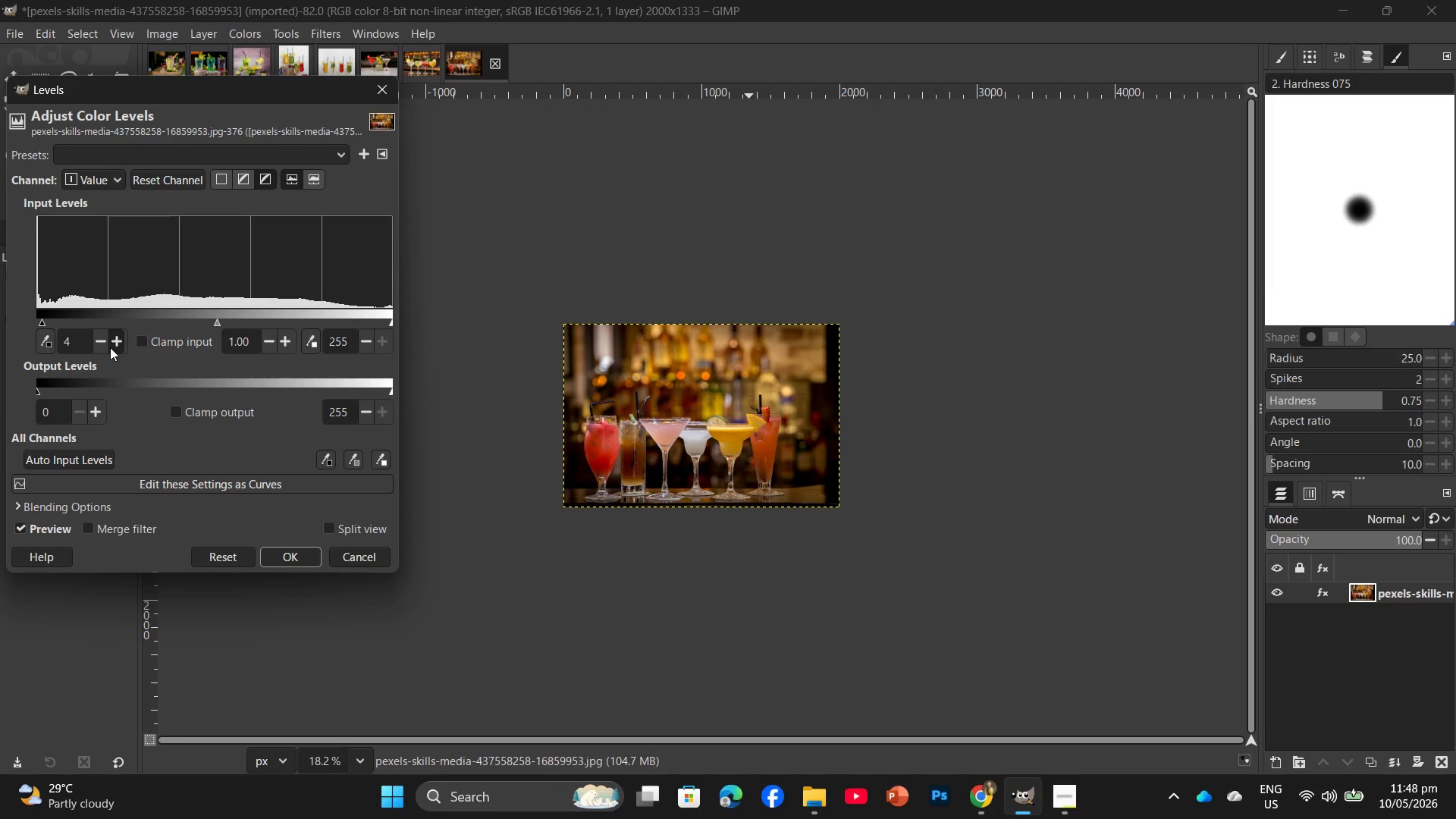 
triple_click([110, 347])
 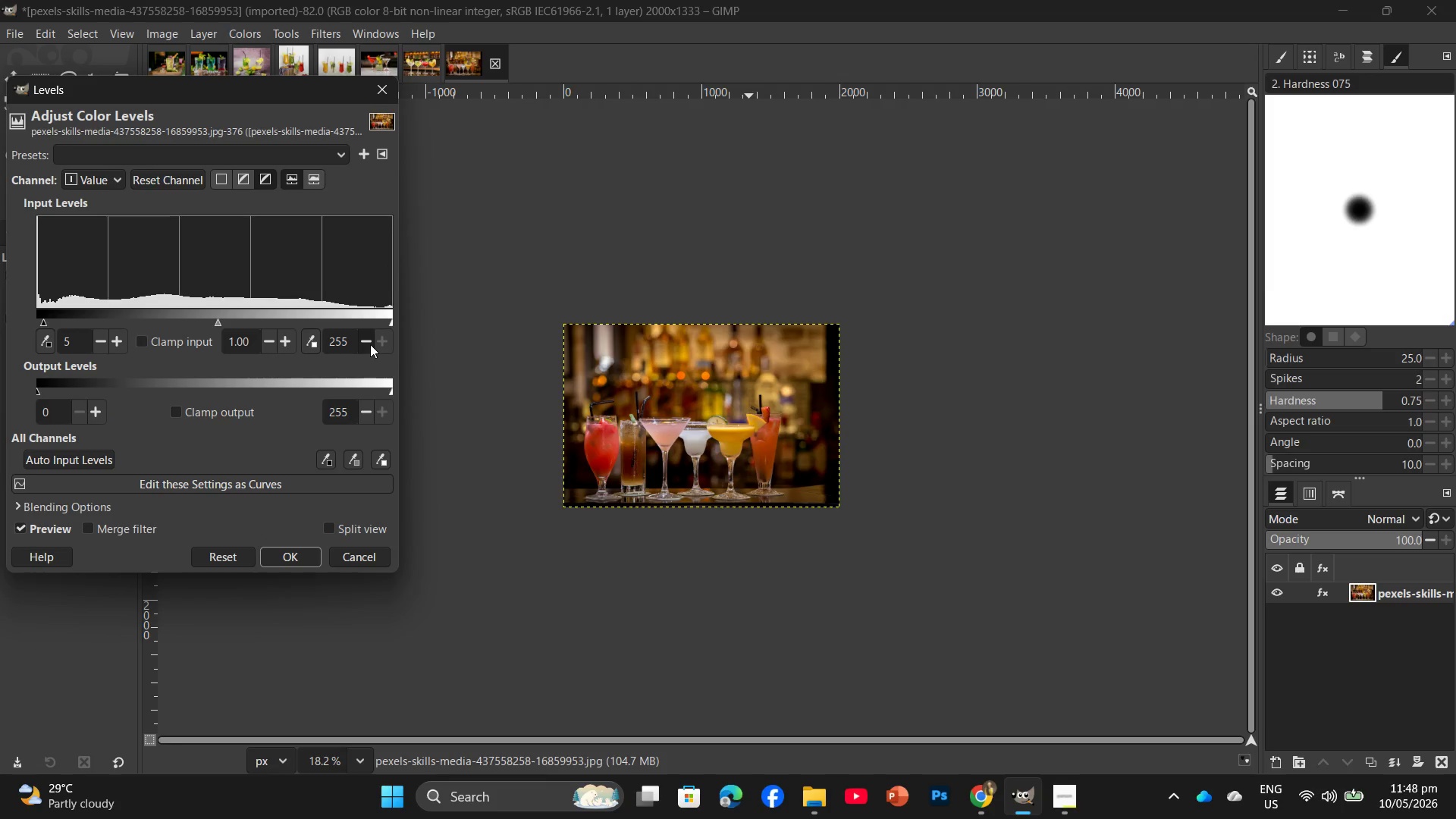 
double_click([370, 344])
 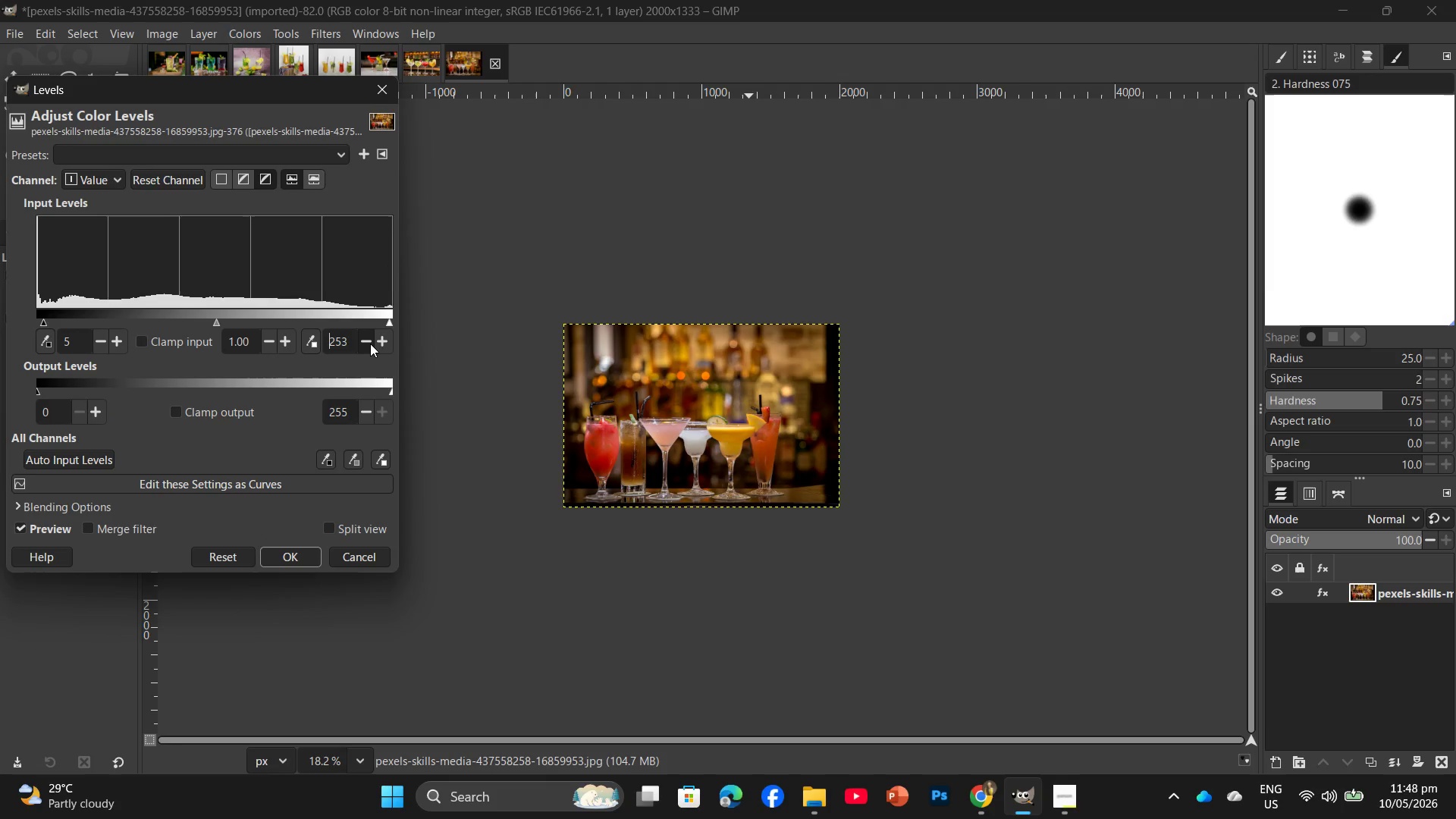 
triple_click([370, 344])
 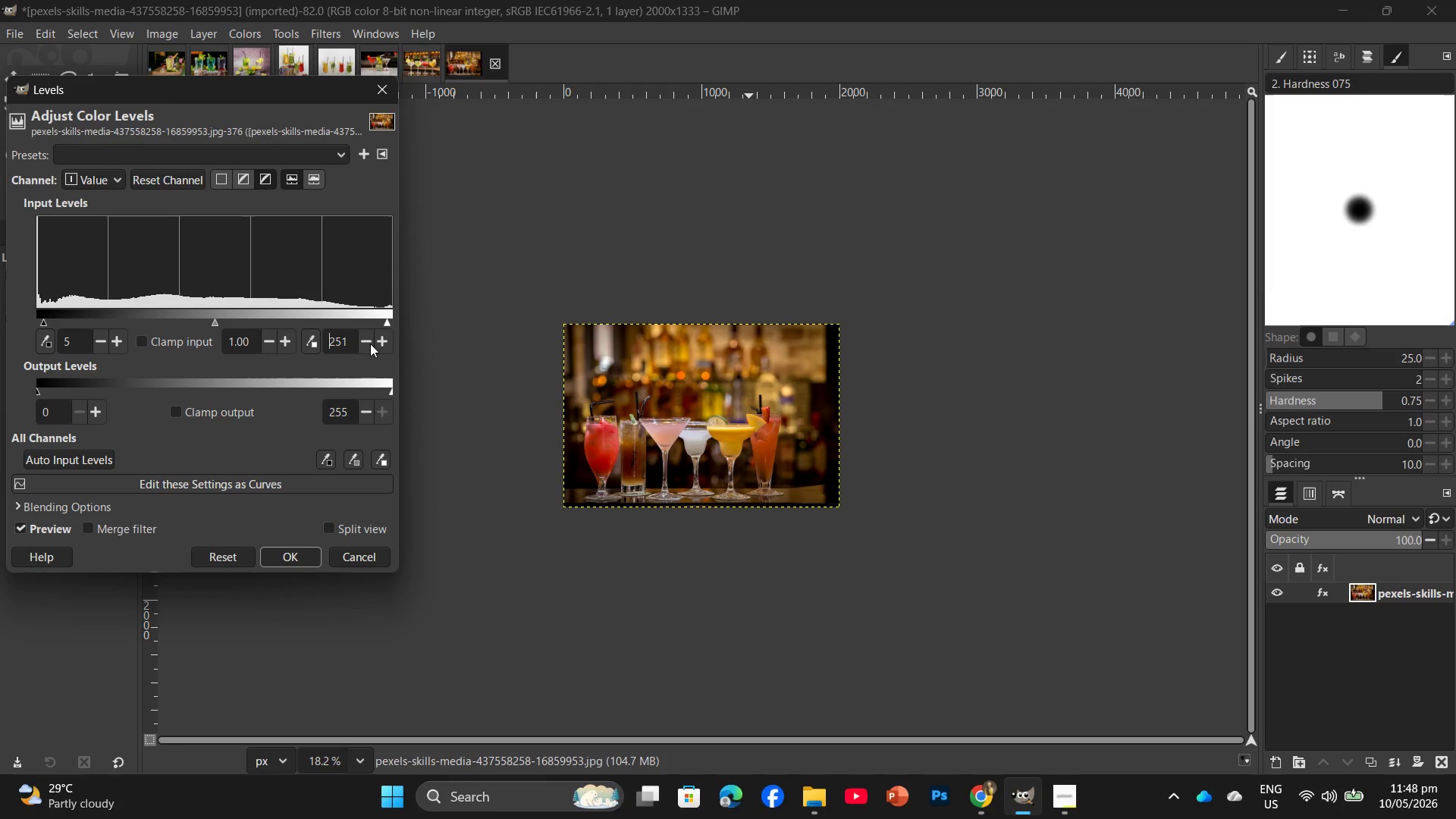 
double_click([370, 344])
 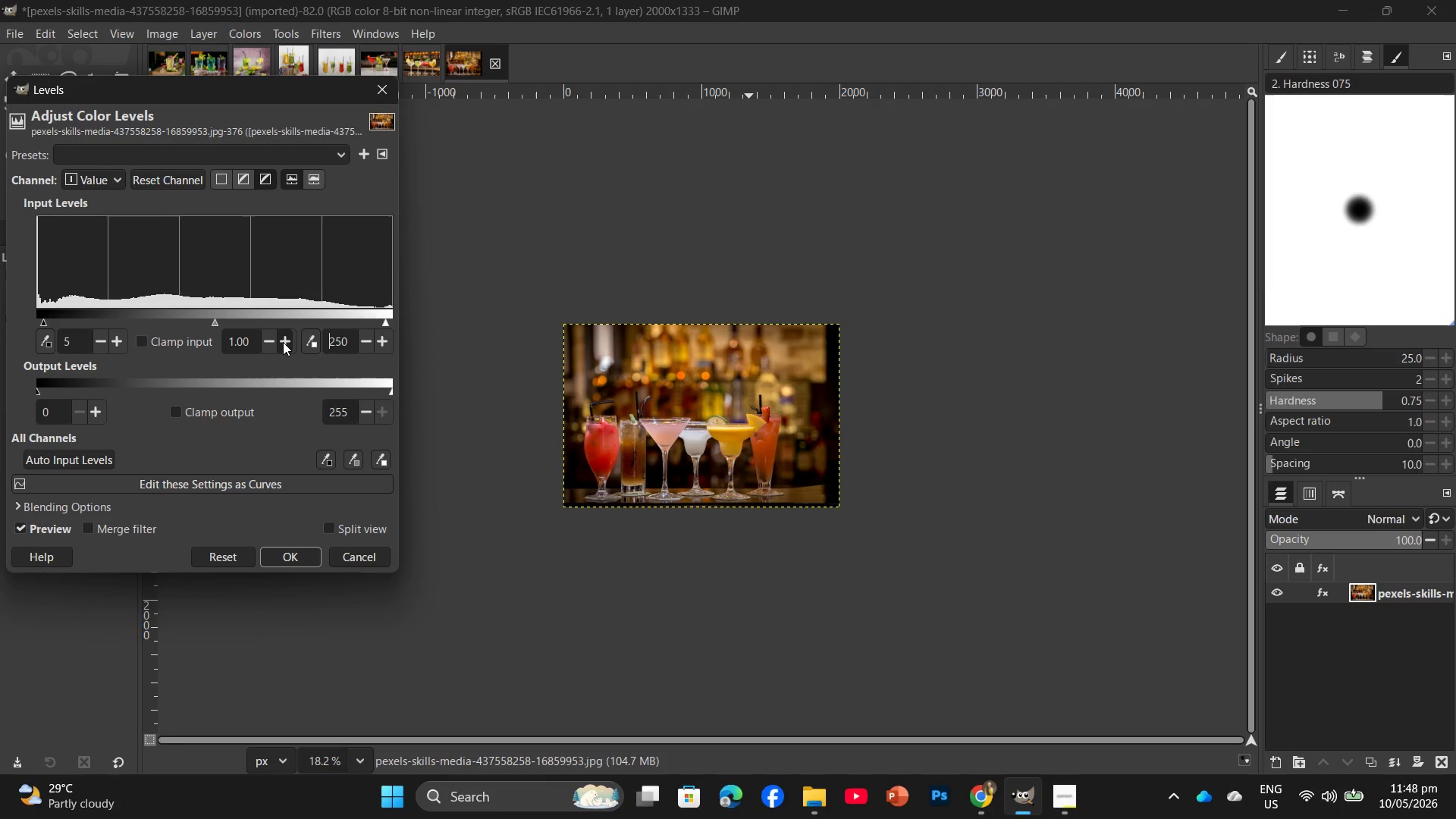 
double_click([283, 342])
 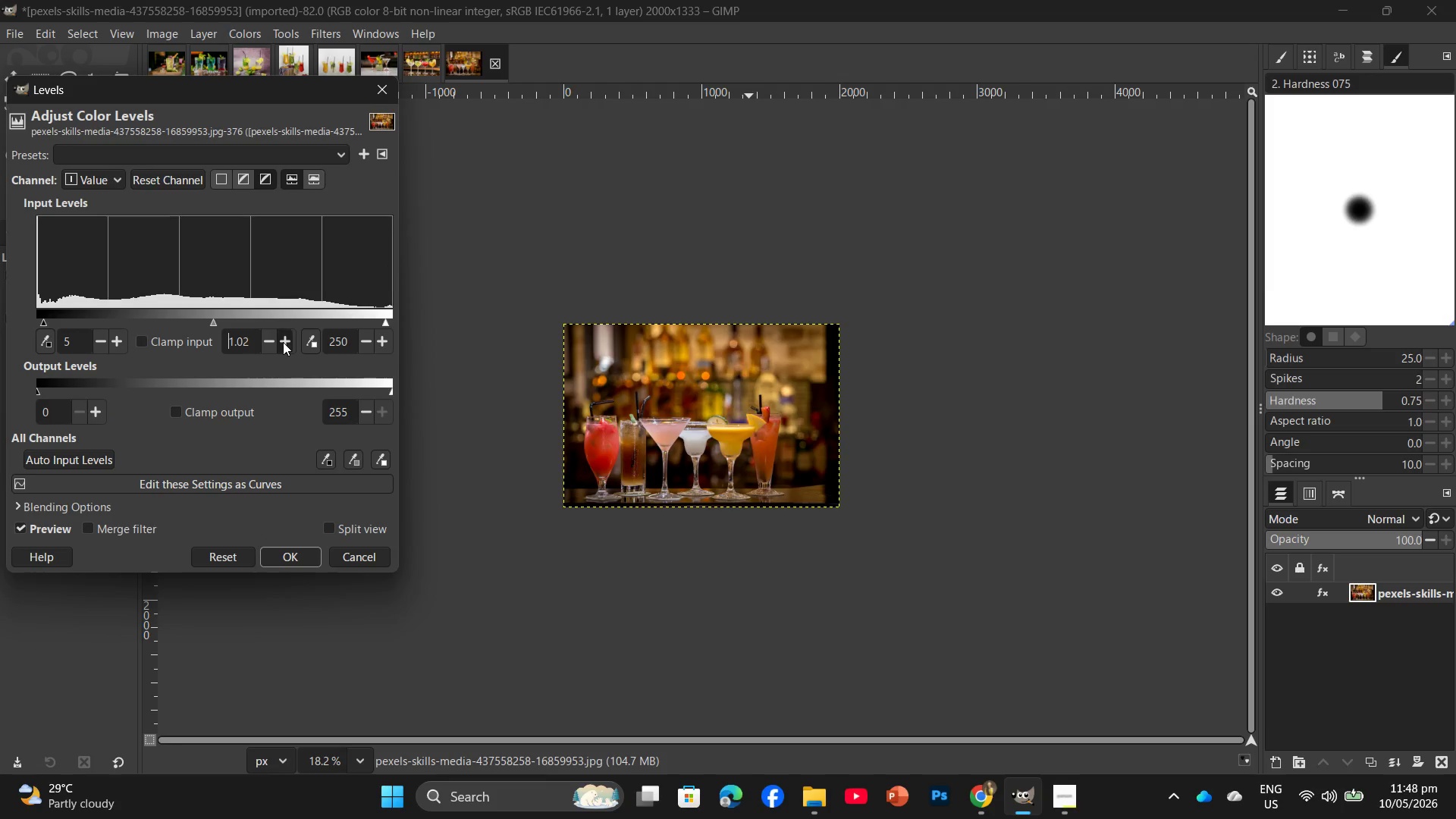 
triple_click([283, 342])
 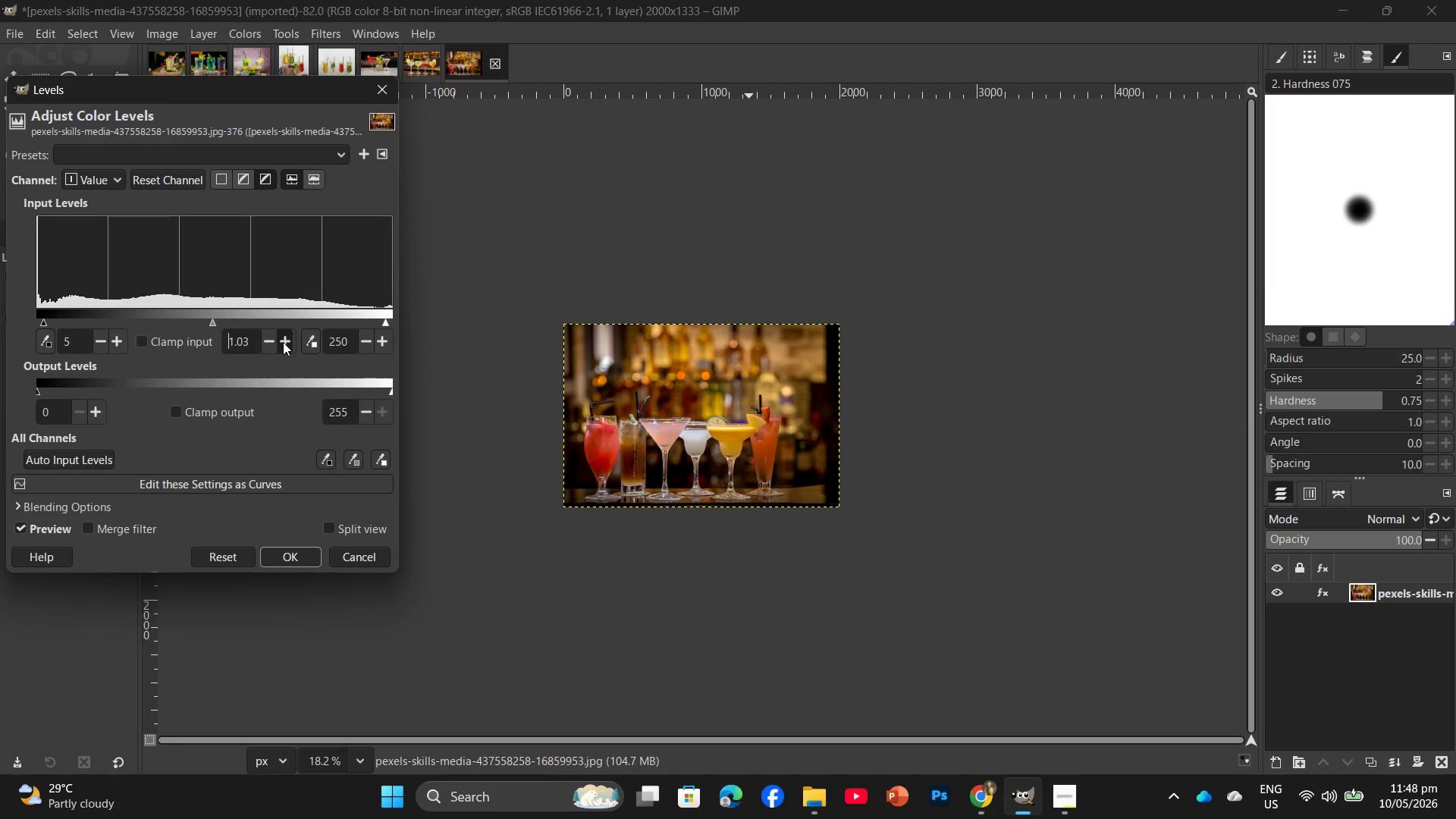 
triple_click([283, 342])
 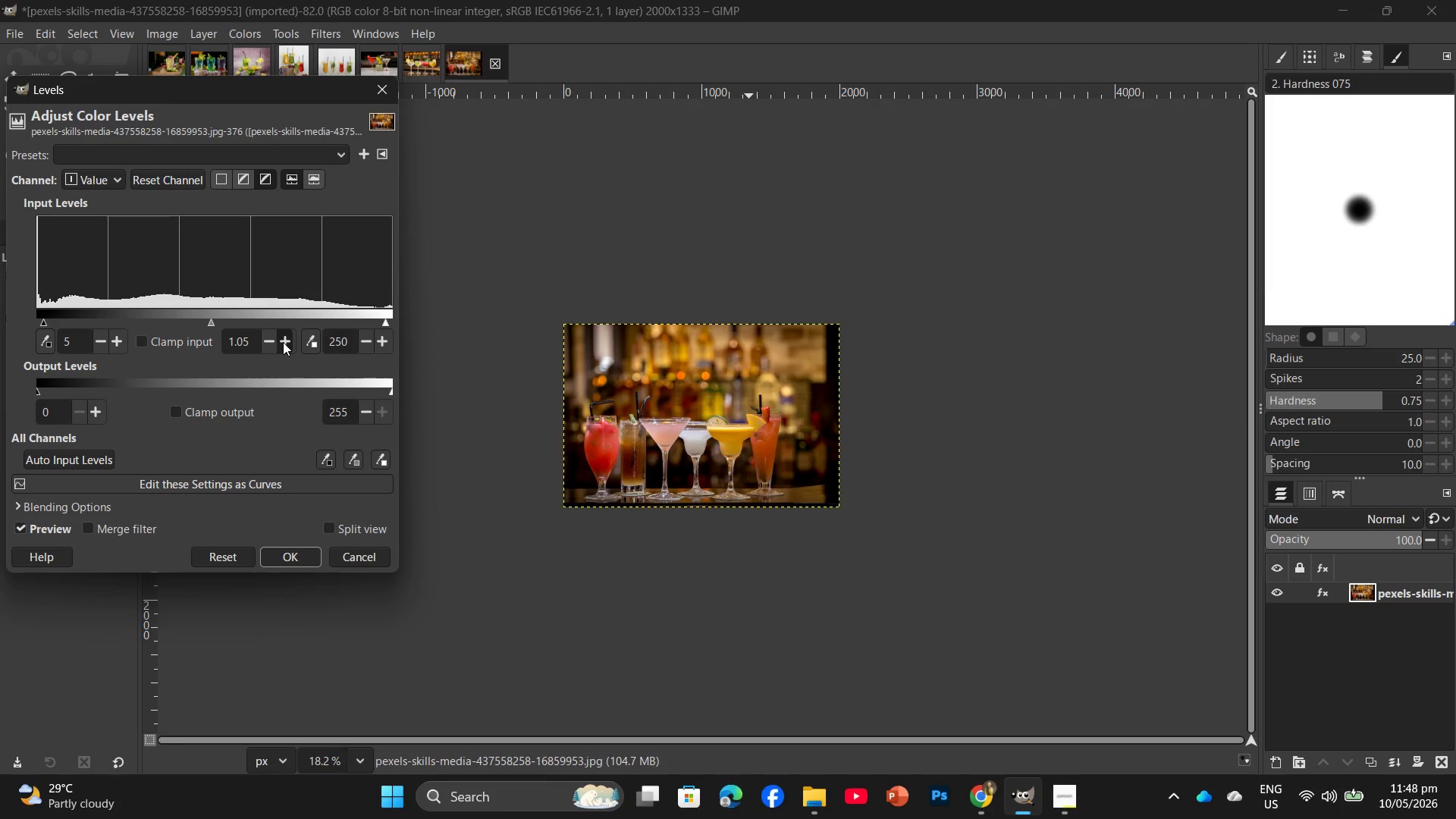 
triple_click([283, 342])
 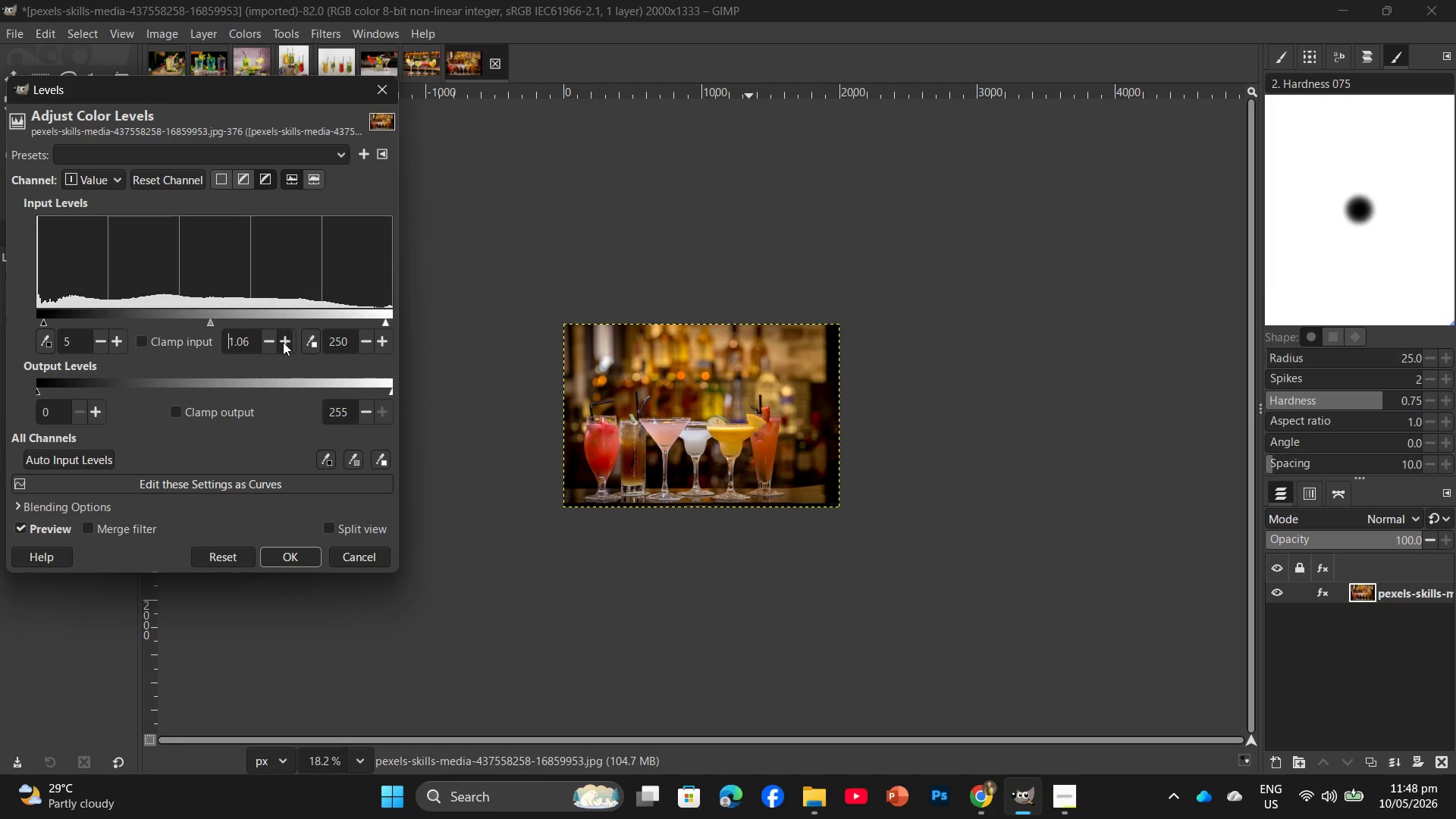 
triple_click([283, 342])
 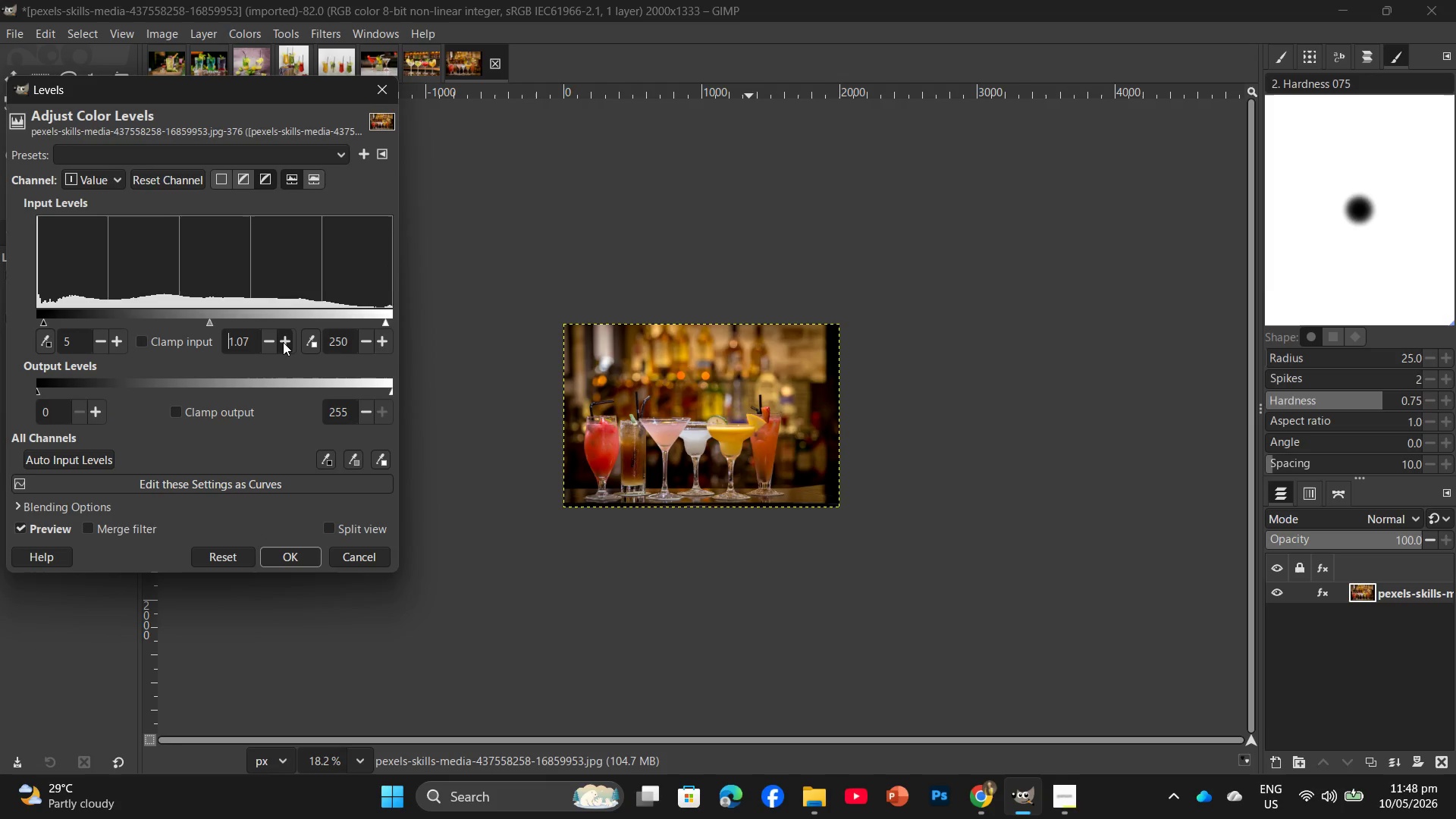 
triple_click([283, 342])
 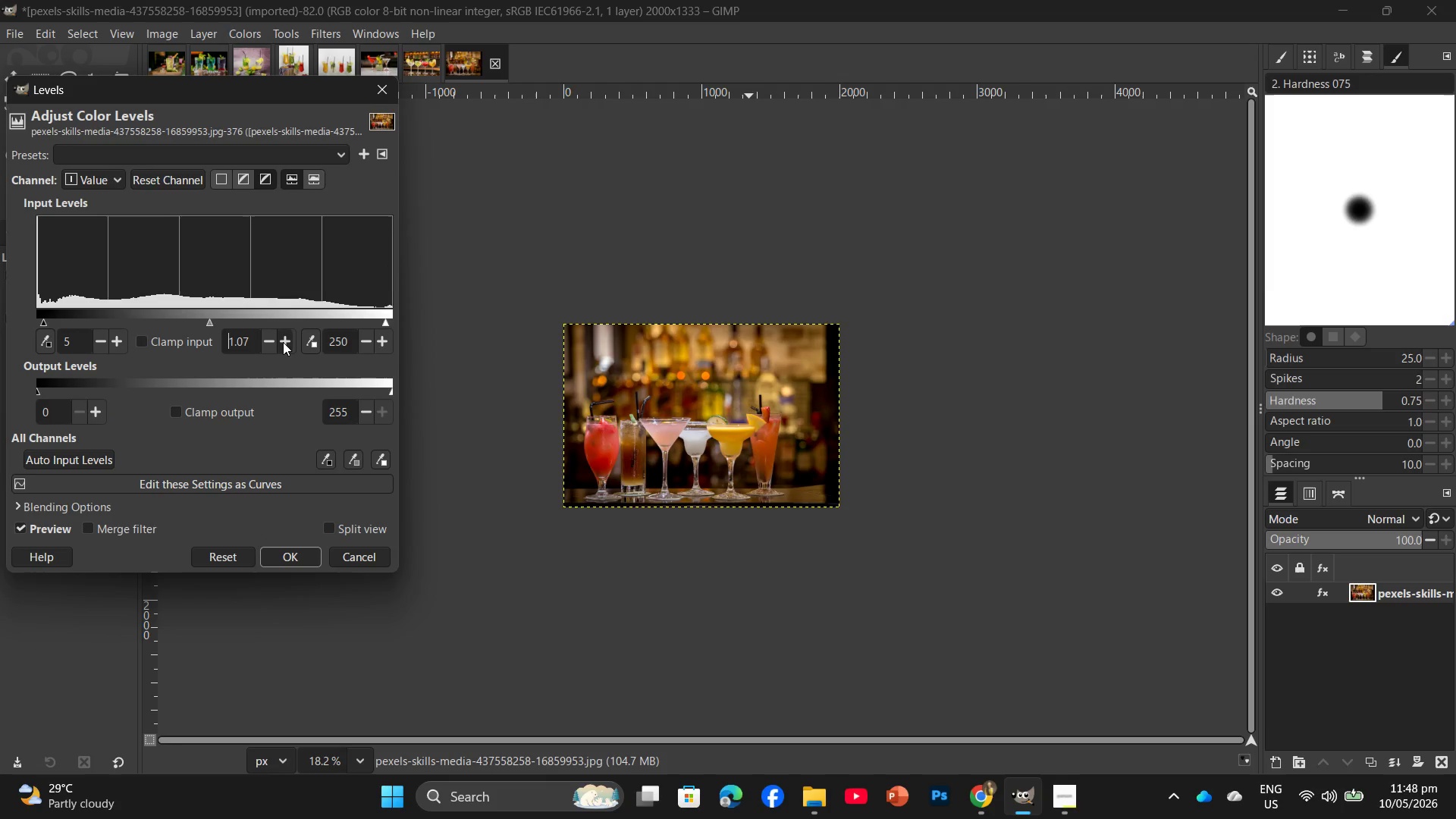 
triple_click([283, 342])
 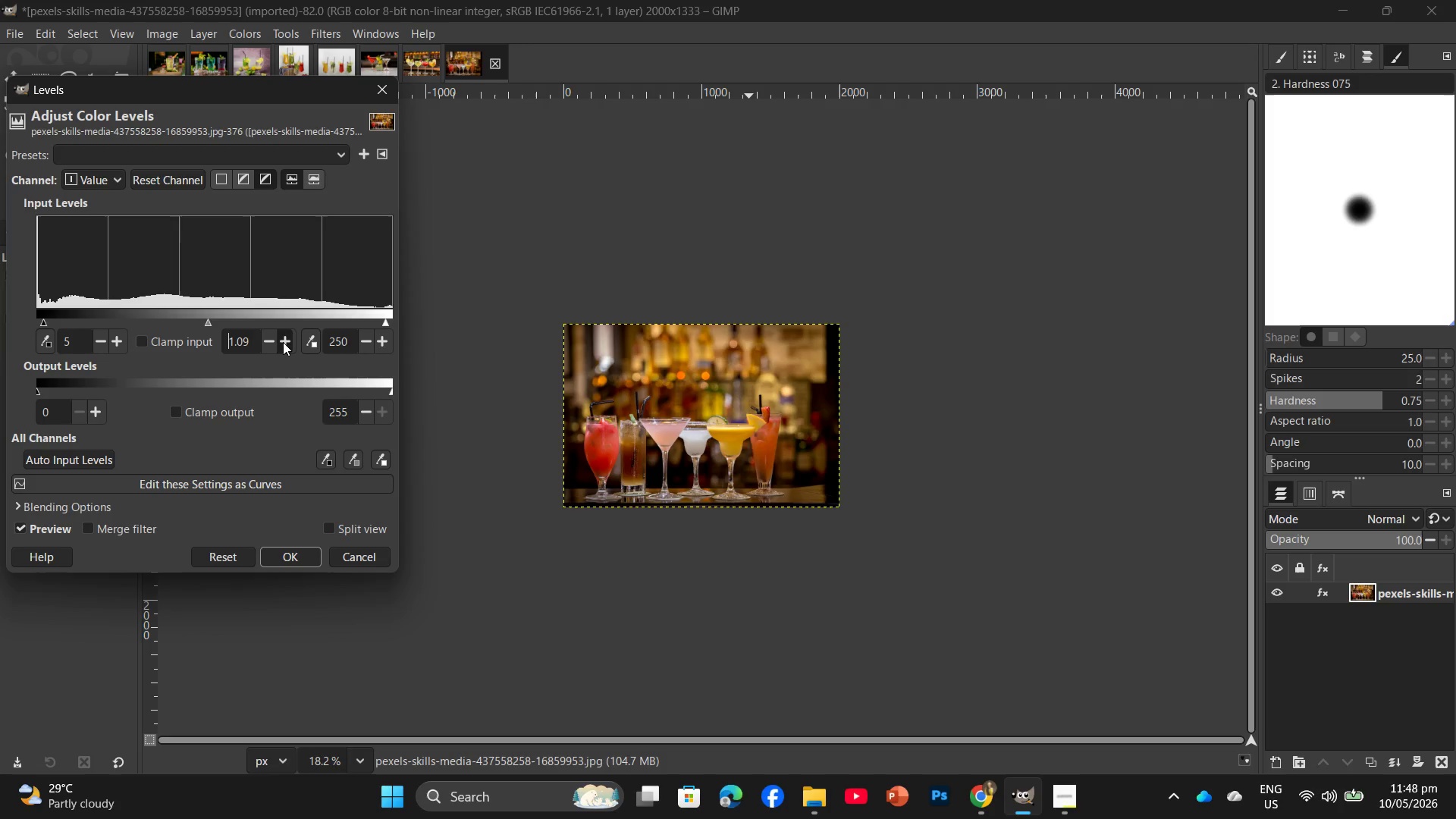 
double_click([283, 342])
 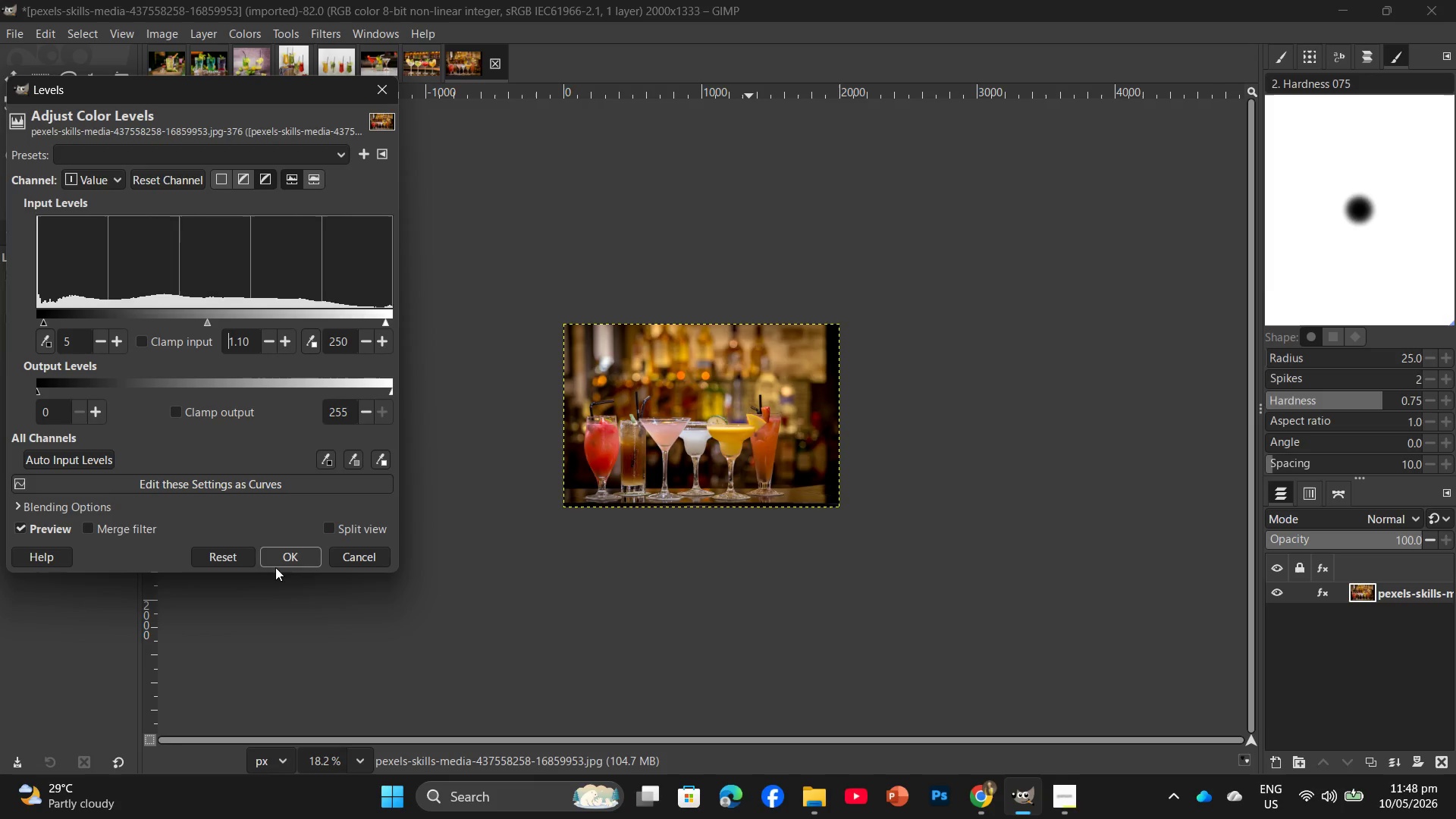 
left_click([280, 560])
 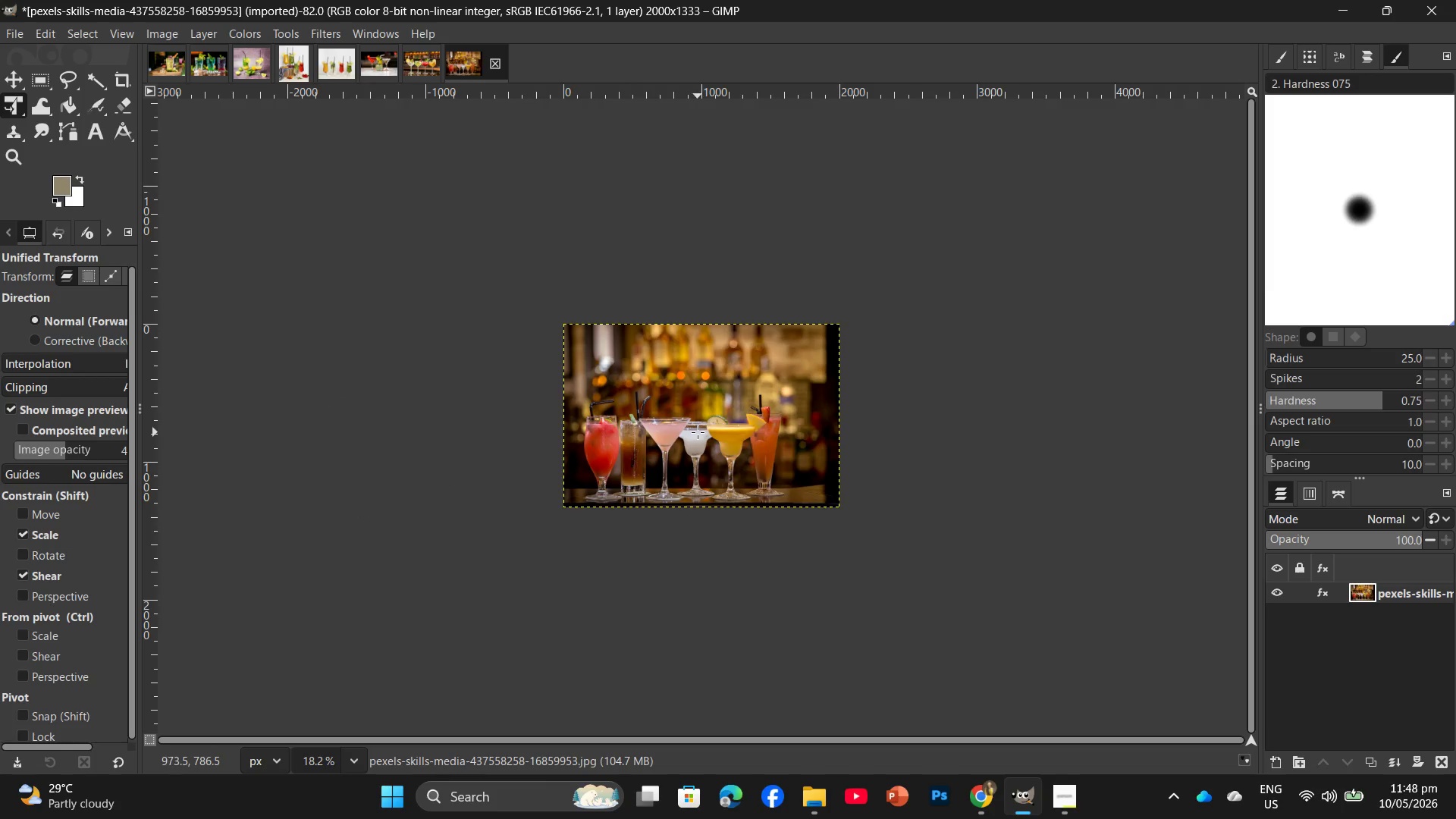 
hold_key(key=ControlLeft, duration=1.16)
scroll: coordinate [699, 424], scroll_direction: up, amount: 11.0
 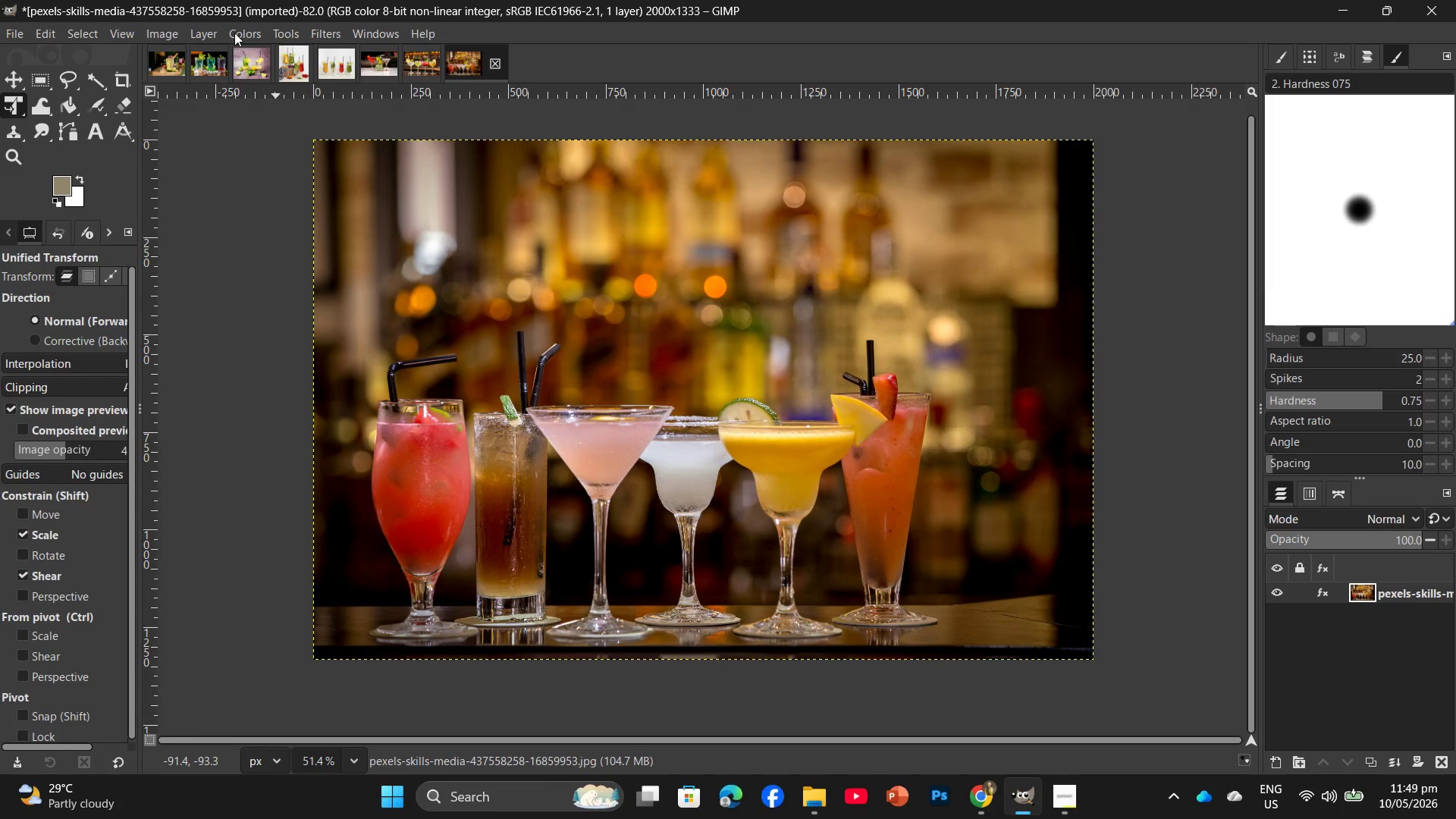 
left_click([231, 33])
 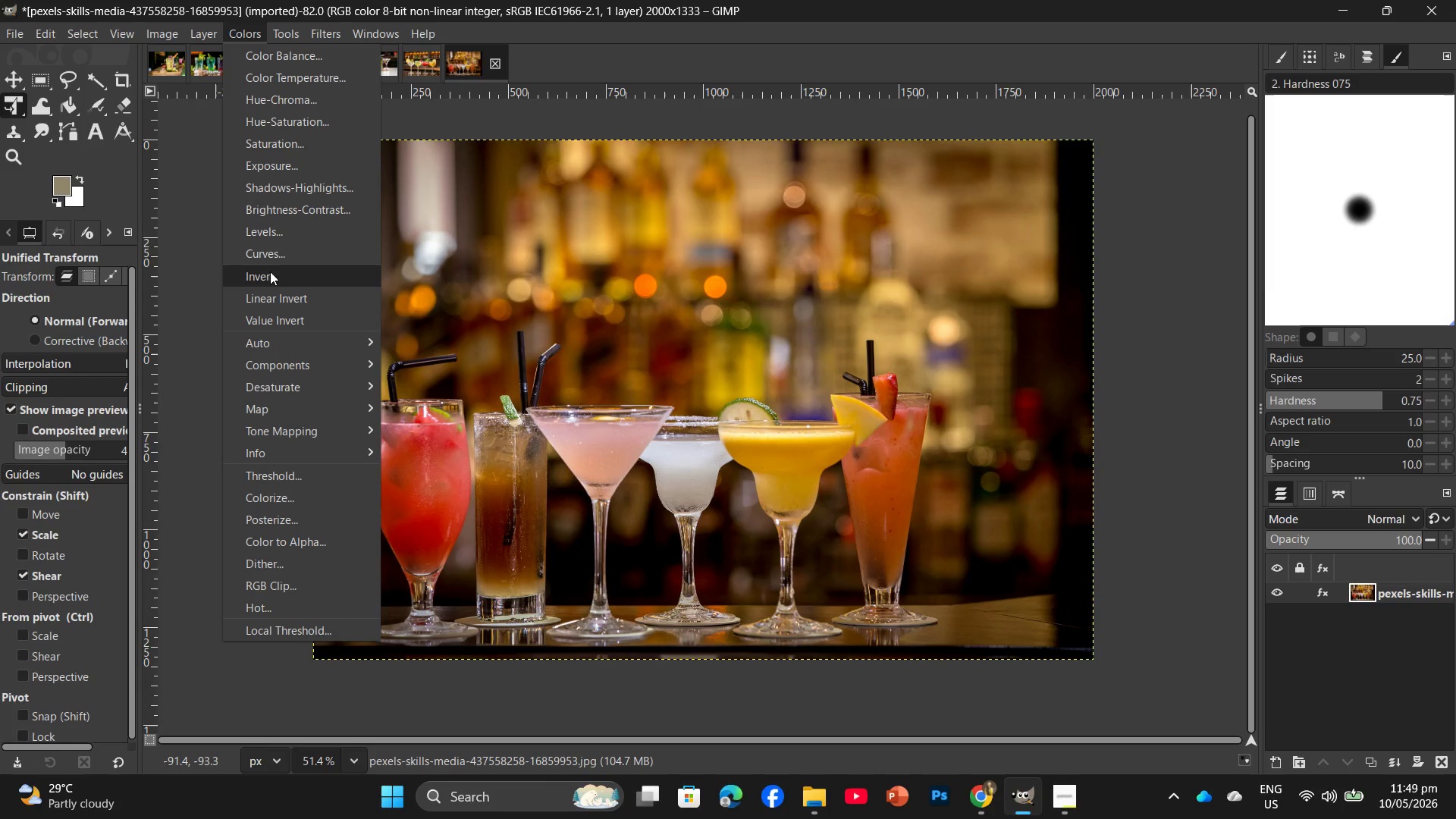 
left_click([275, 253])
 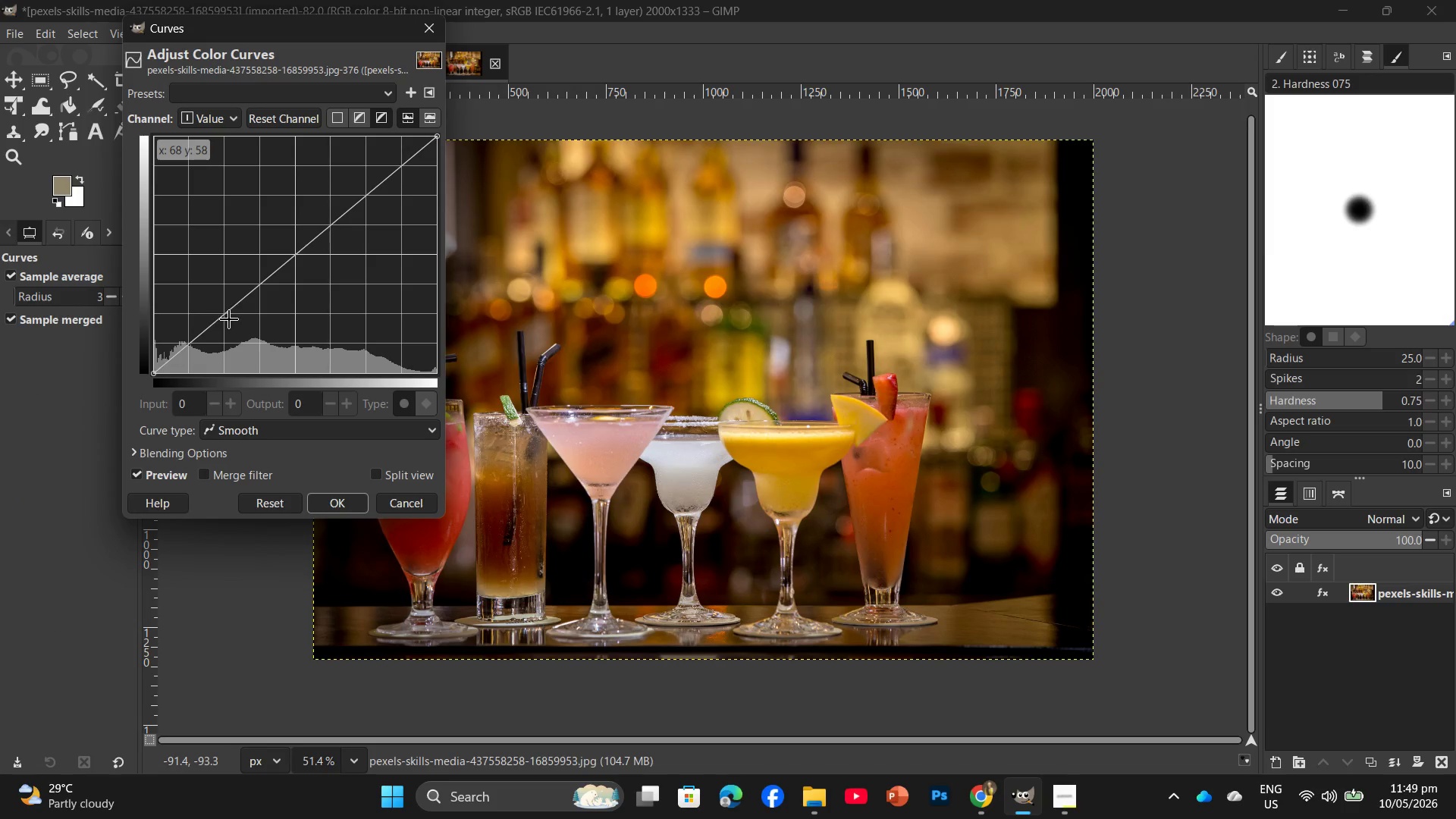 
left_click([228, 318])
 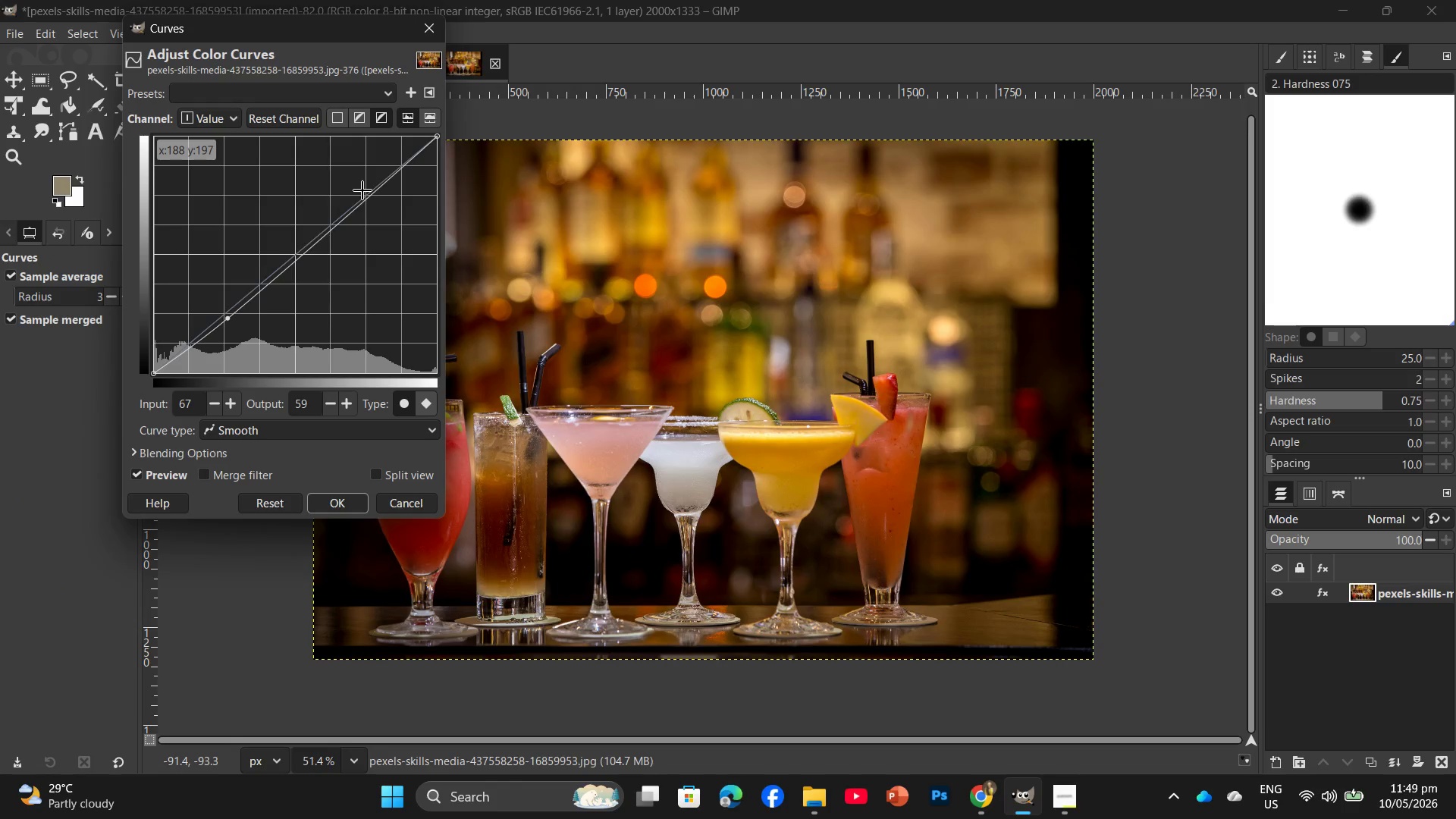 
left_click([361, 190])
 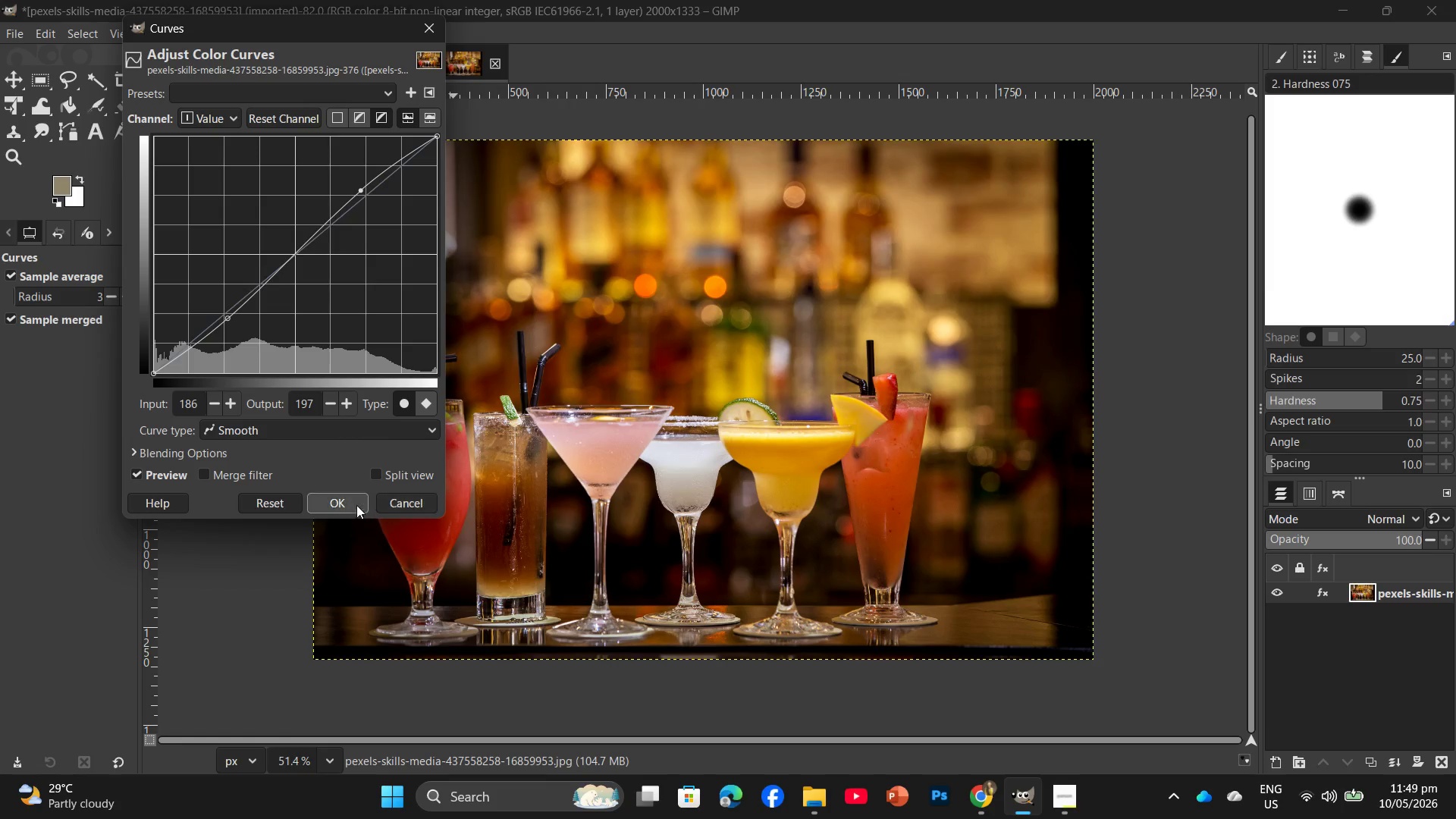 
left_click([353, 500])
 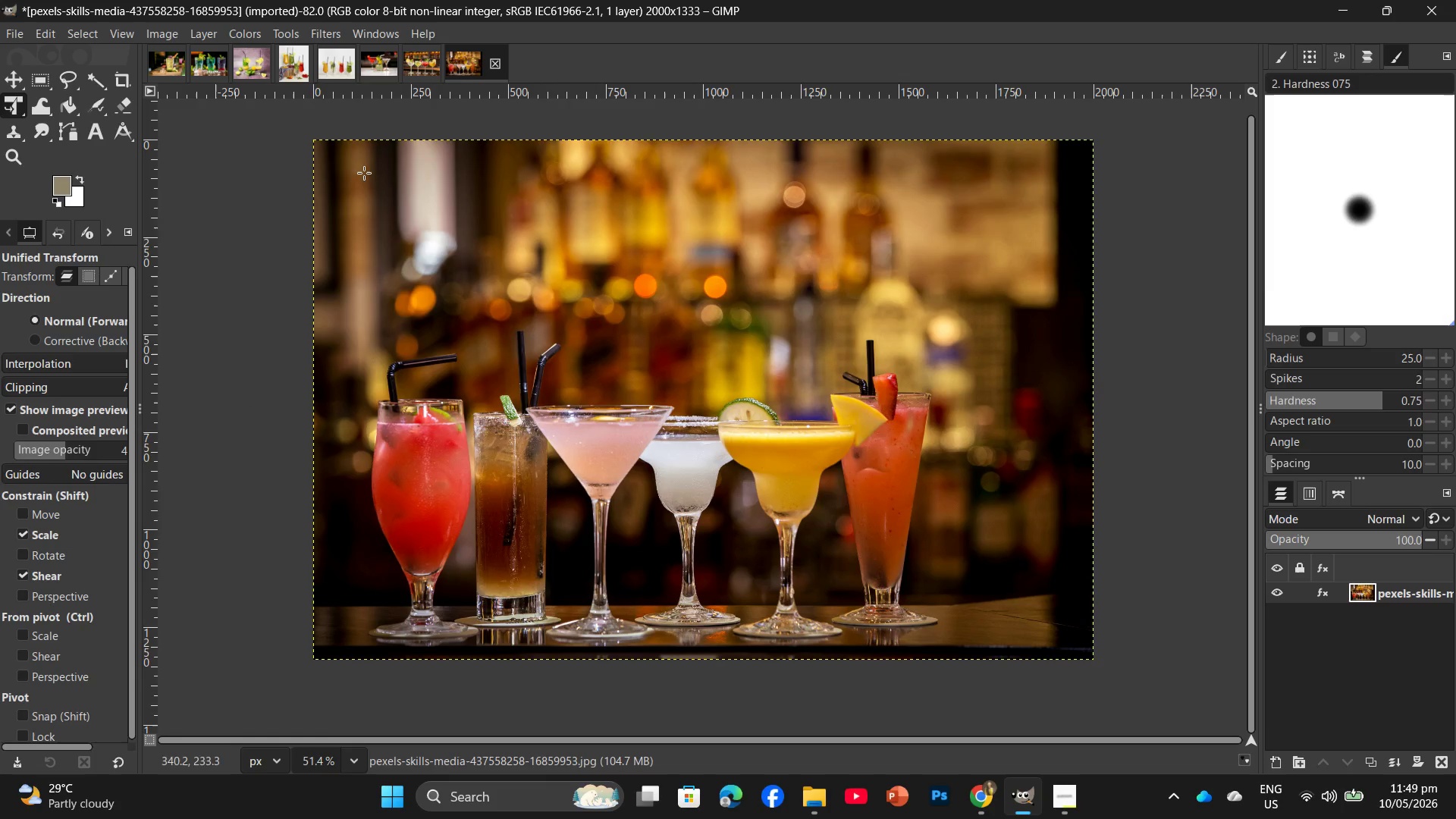 
left_click([241, 27])
 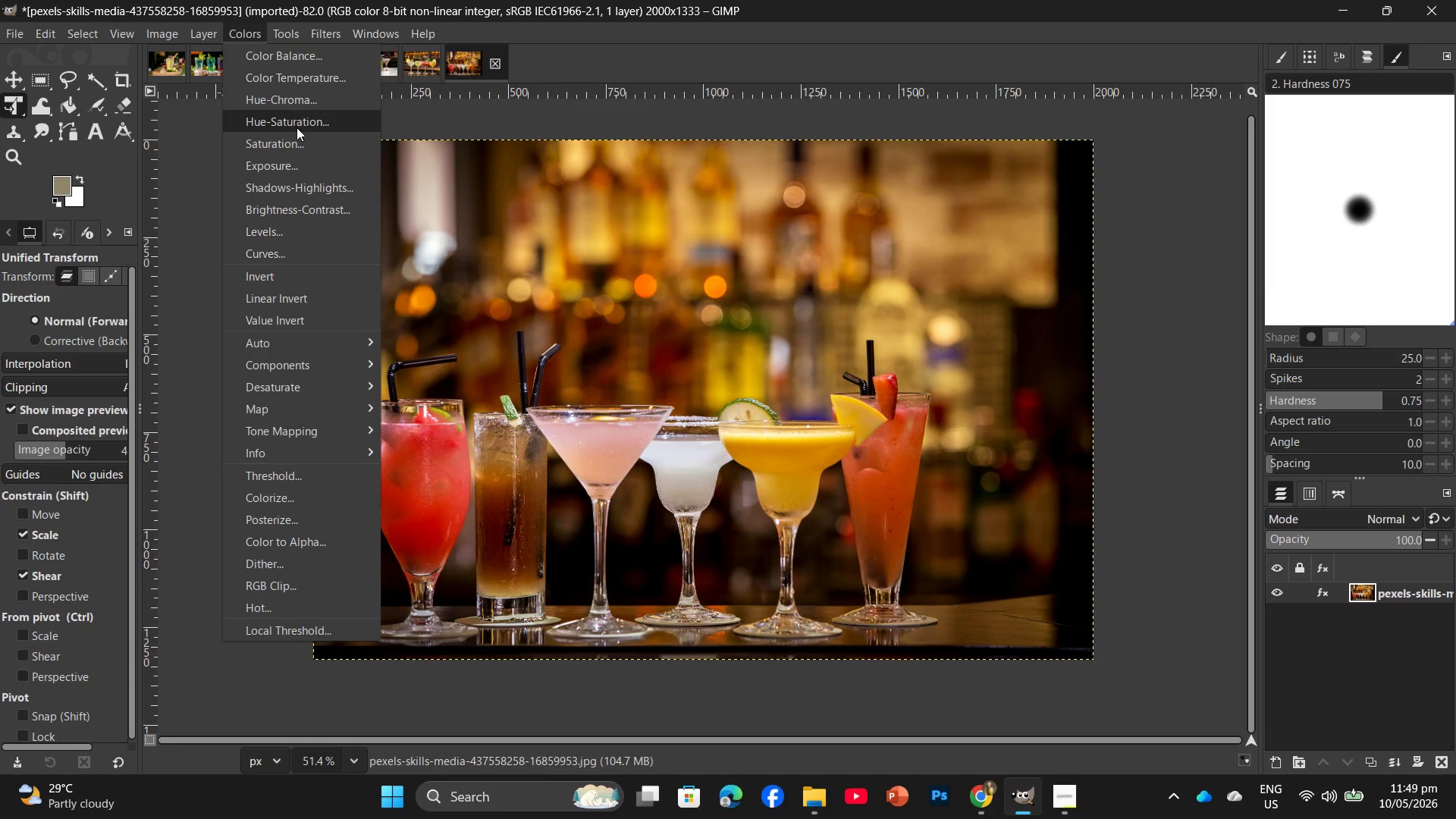 
left_click([297, 130])
 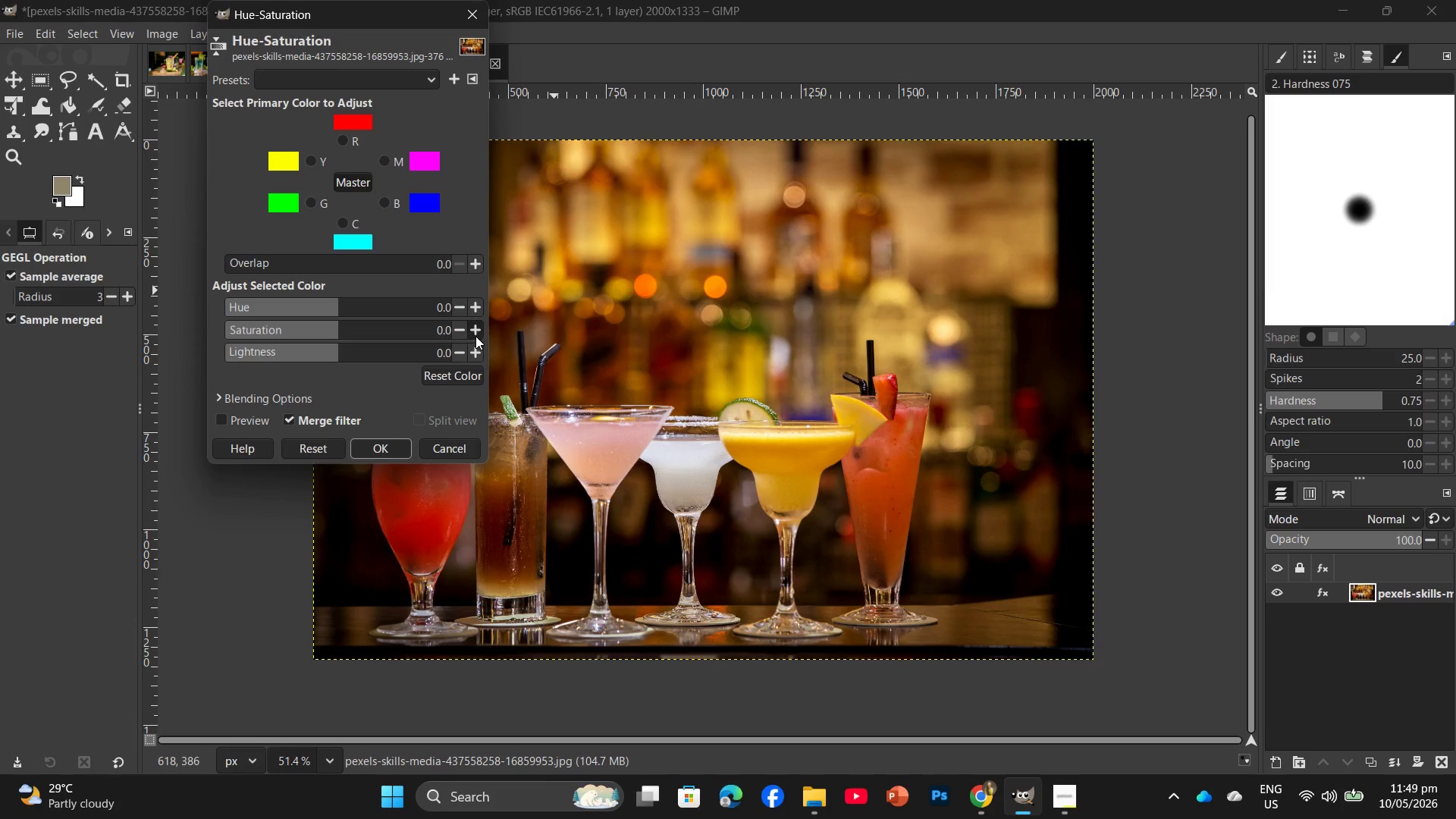 
double_click([475, 331])
 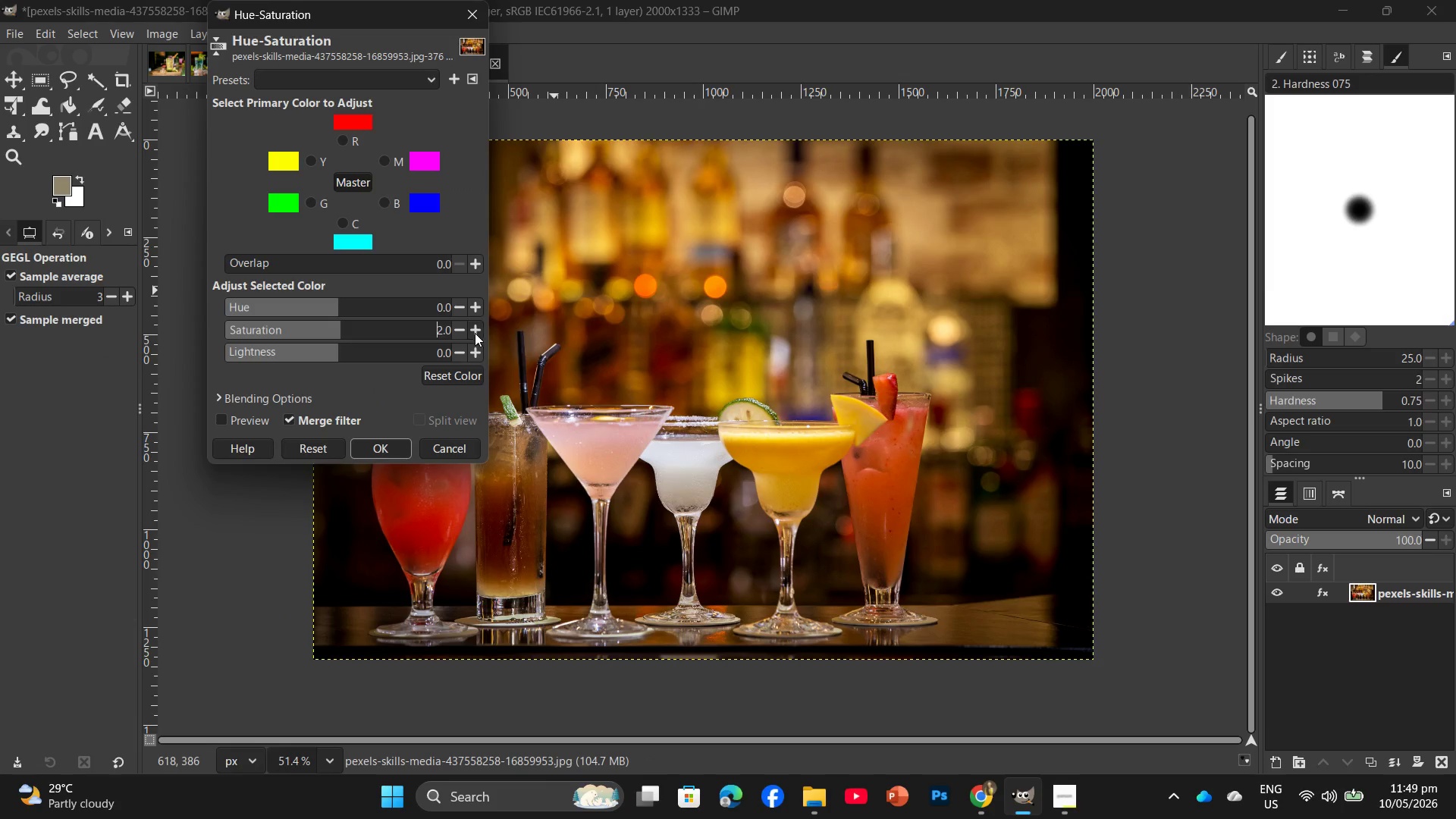 
triple_click([475, 334])
 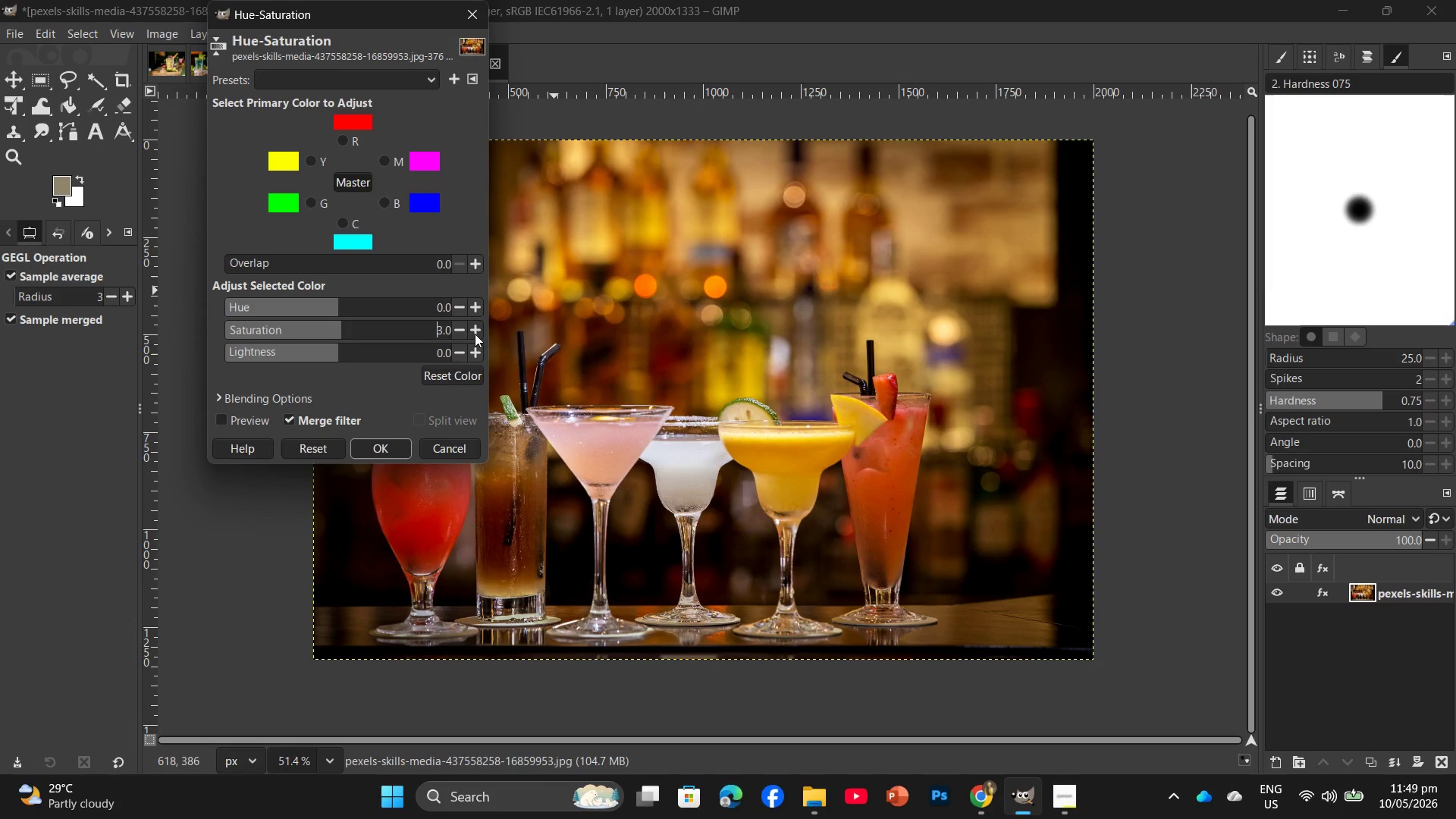 
triple_click([475, 334])
 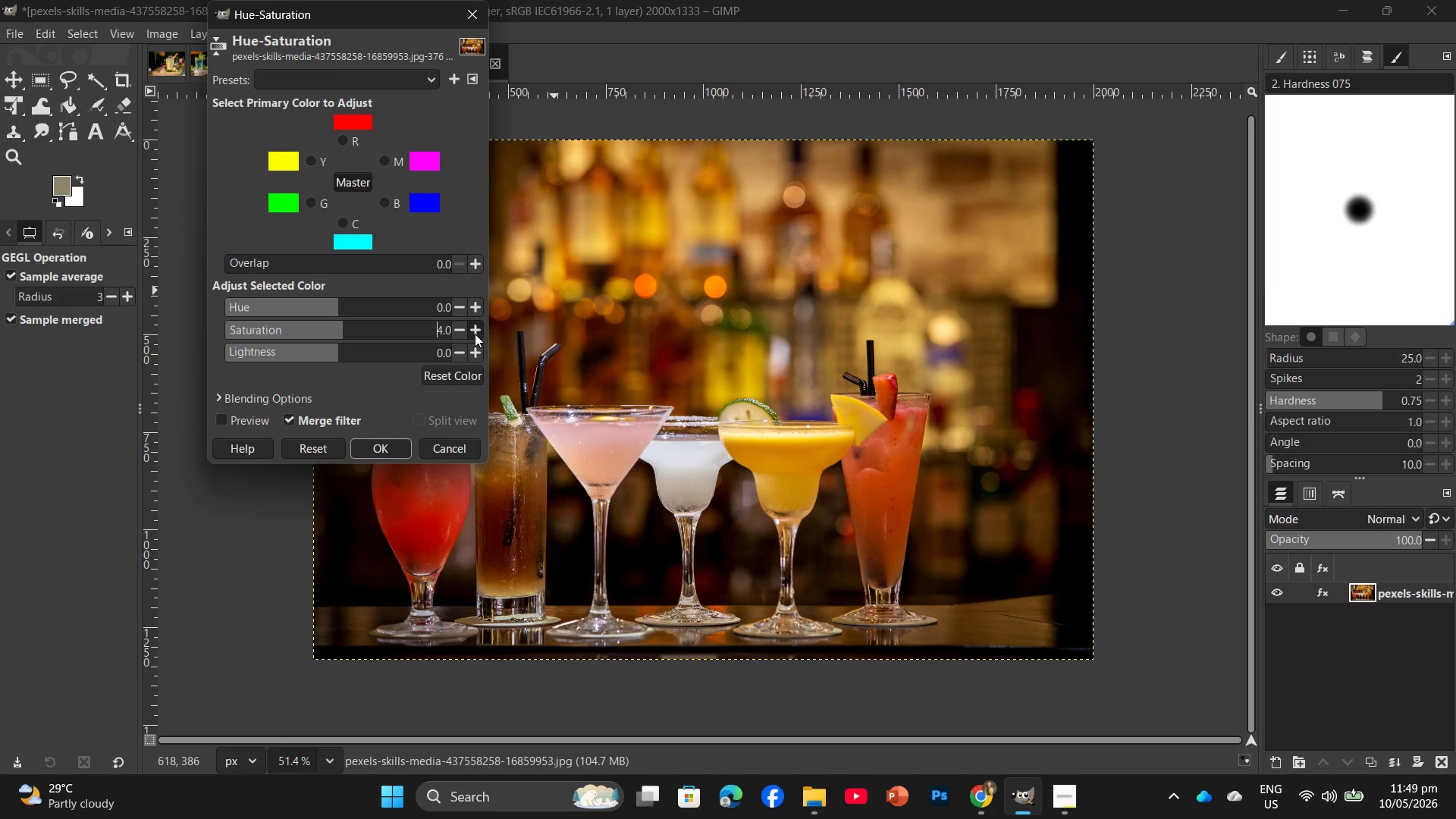 
triple_click([475, 333])
 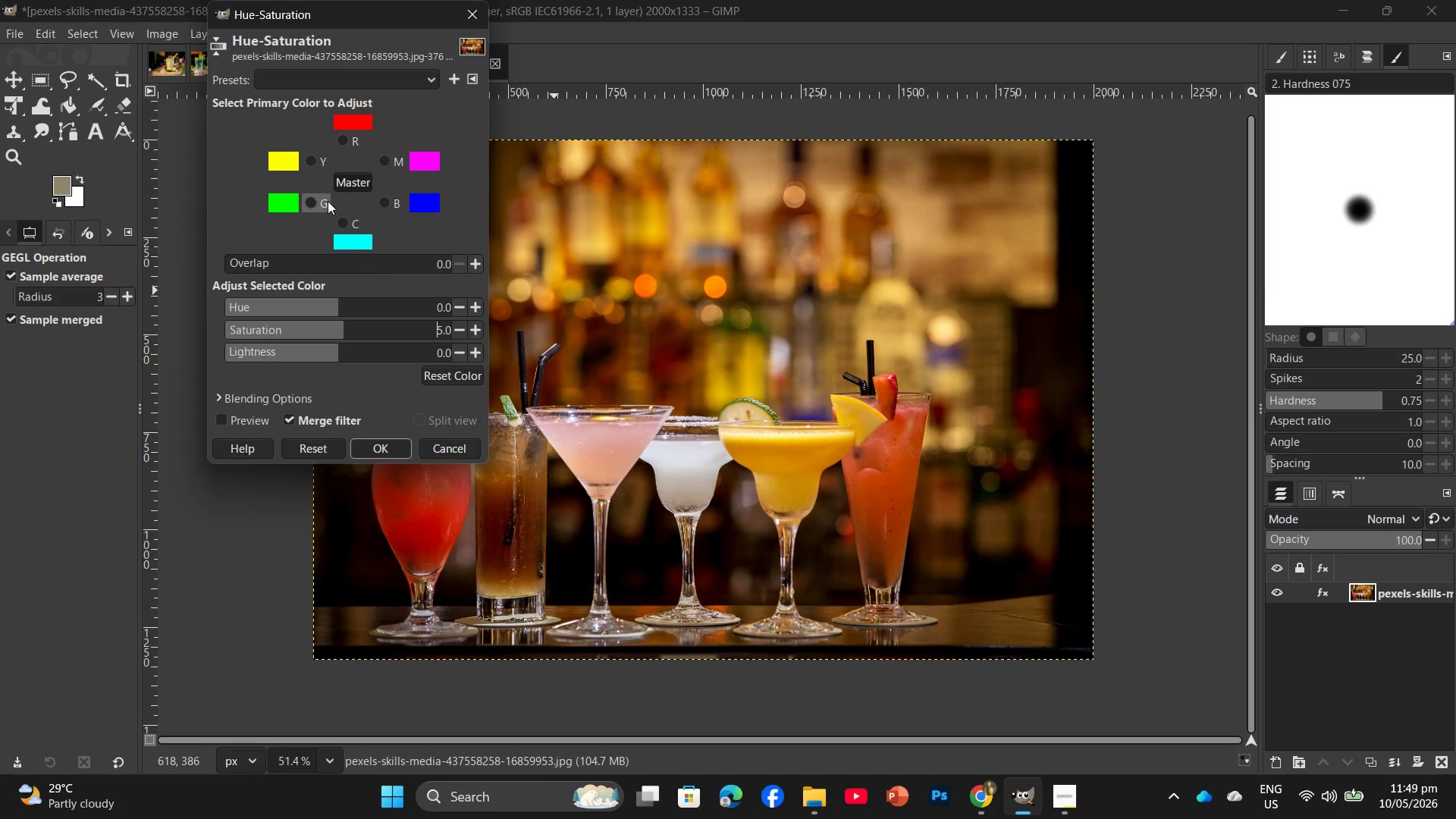 
left_click([320, 194])
 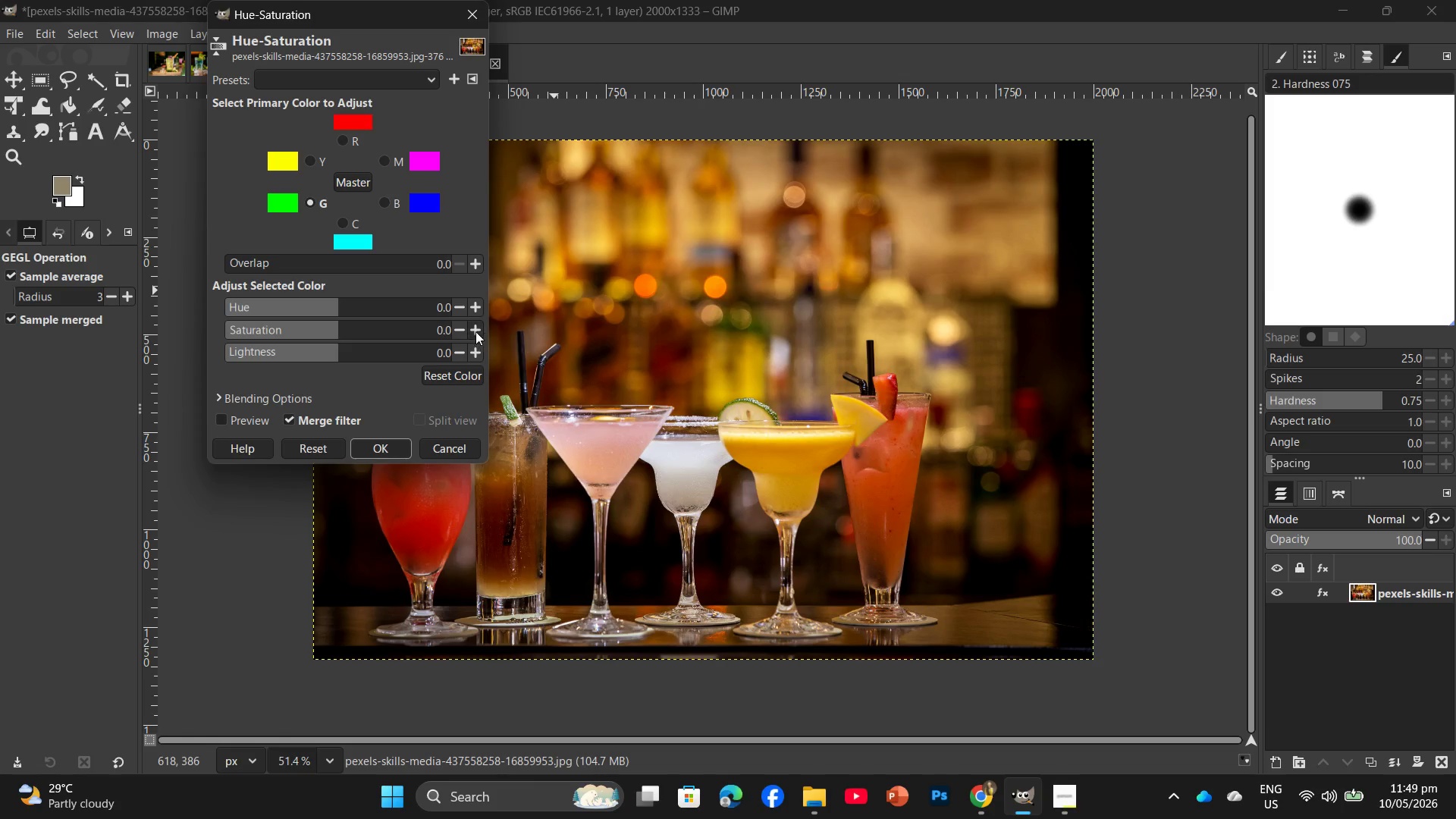 
double_click([475, 330])
 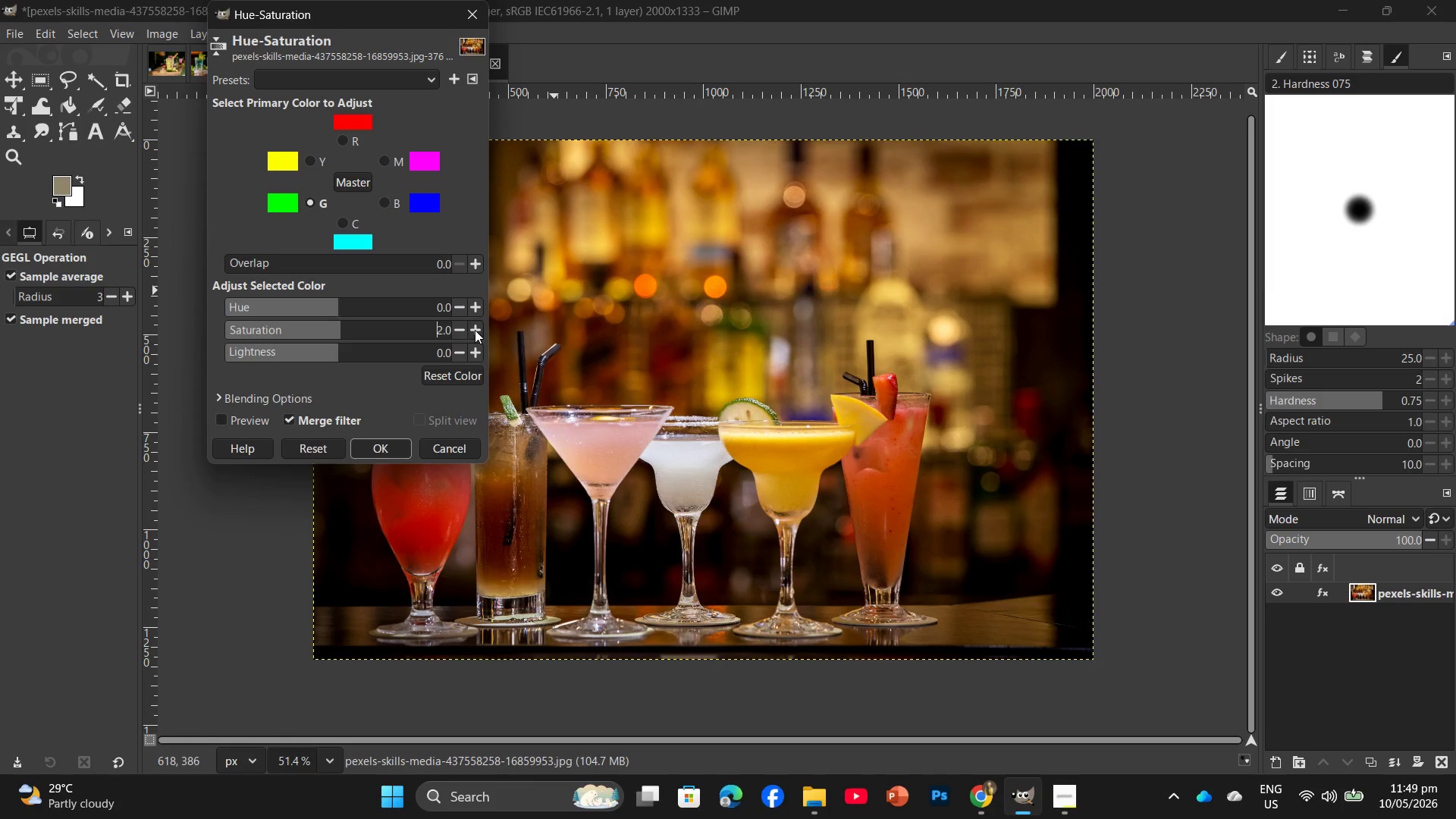 
triple_click([475, 330])
 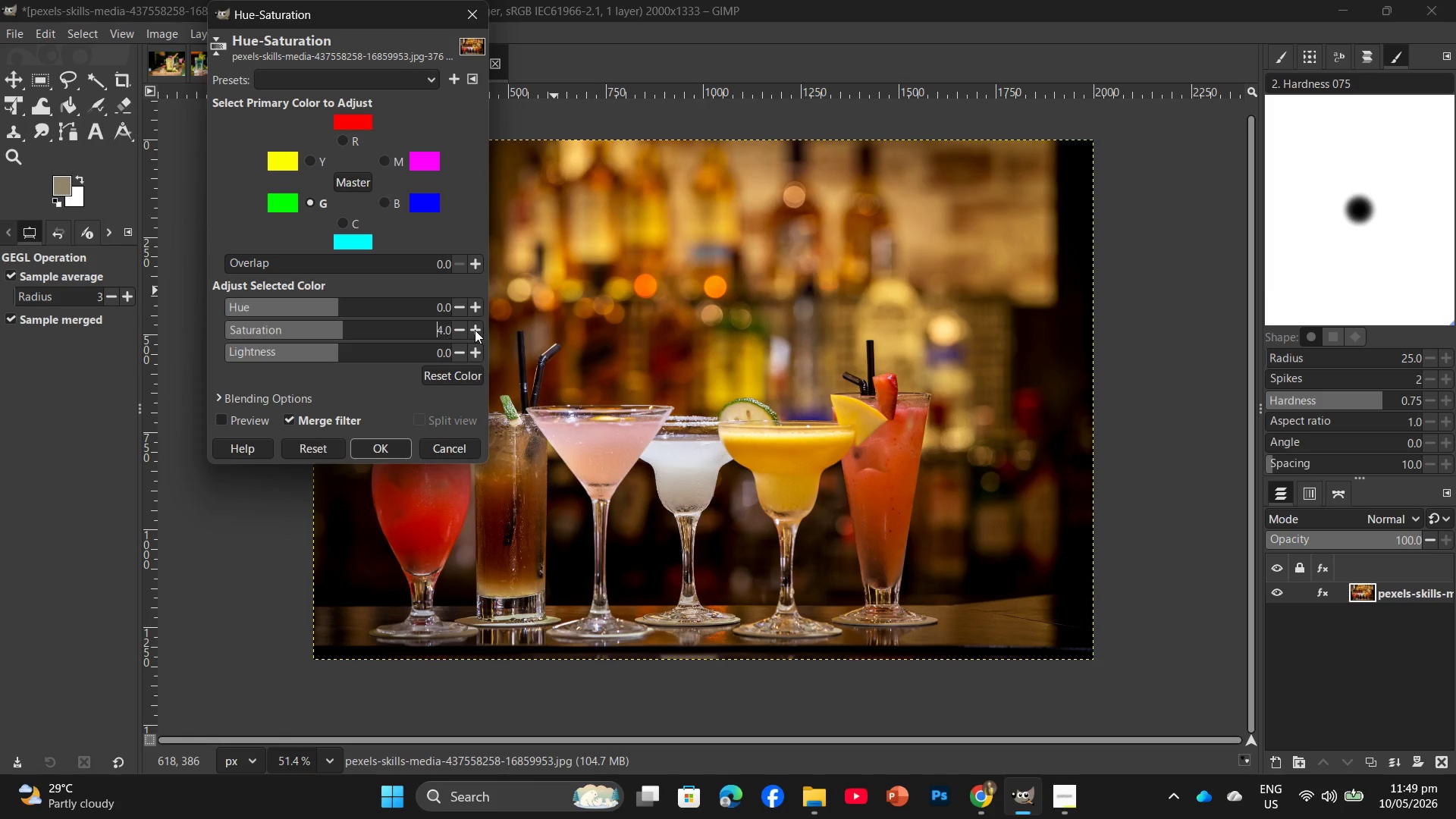 
triple_click([475, 330])
 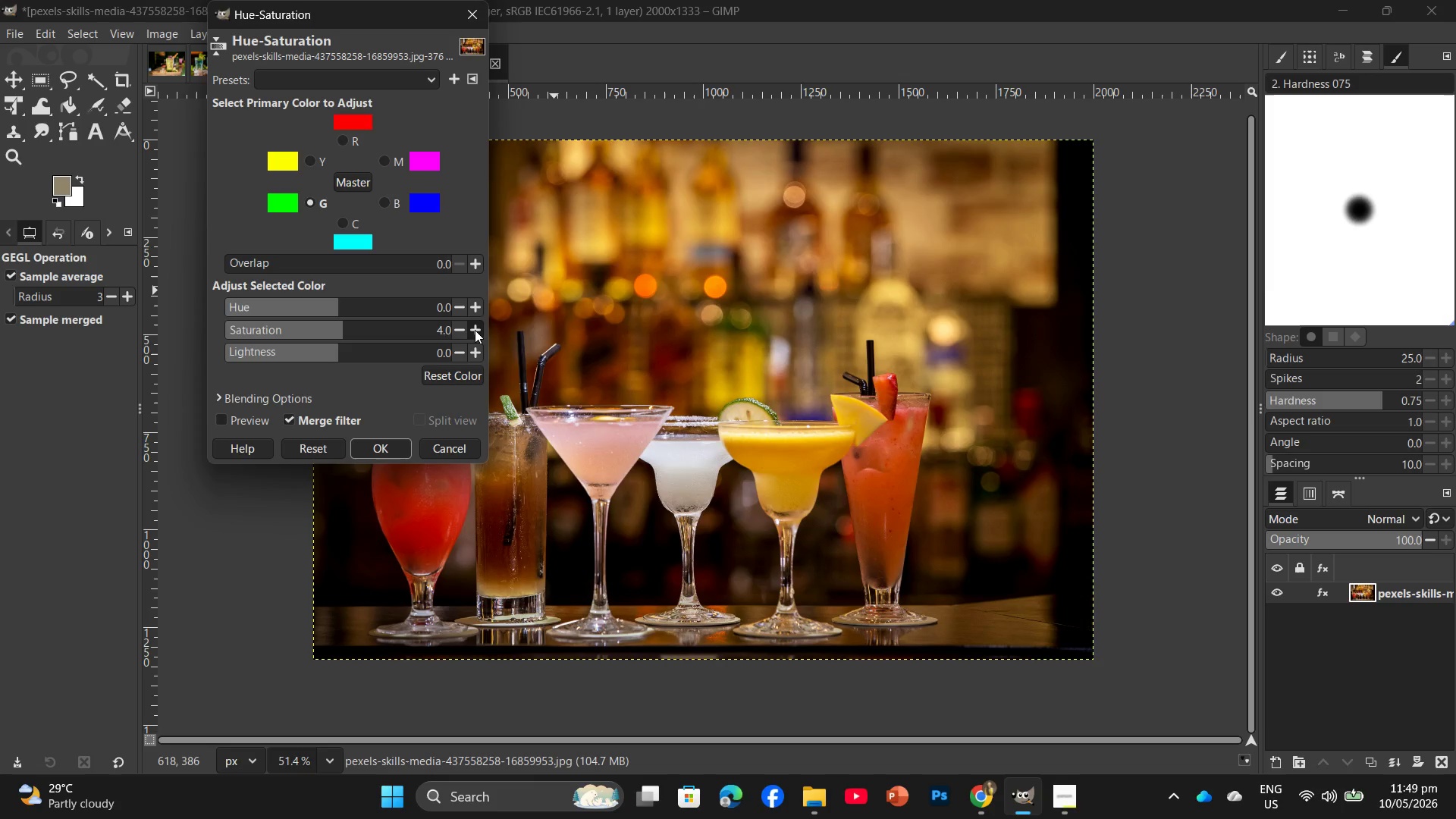 
triple_click([475, 330])
 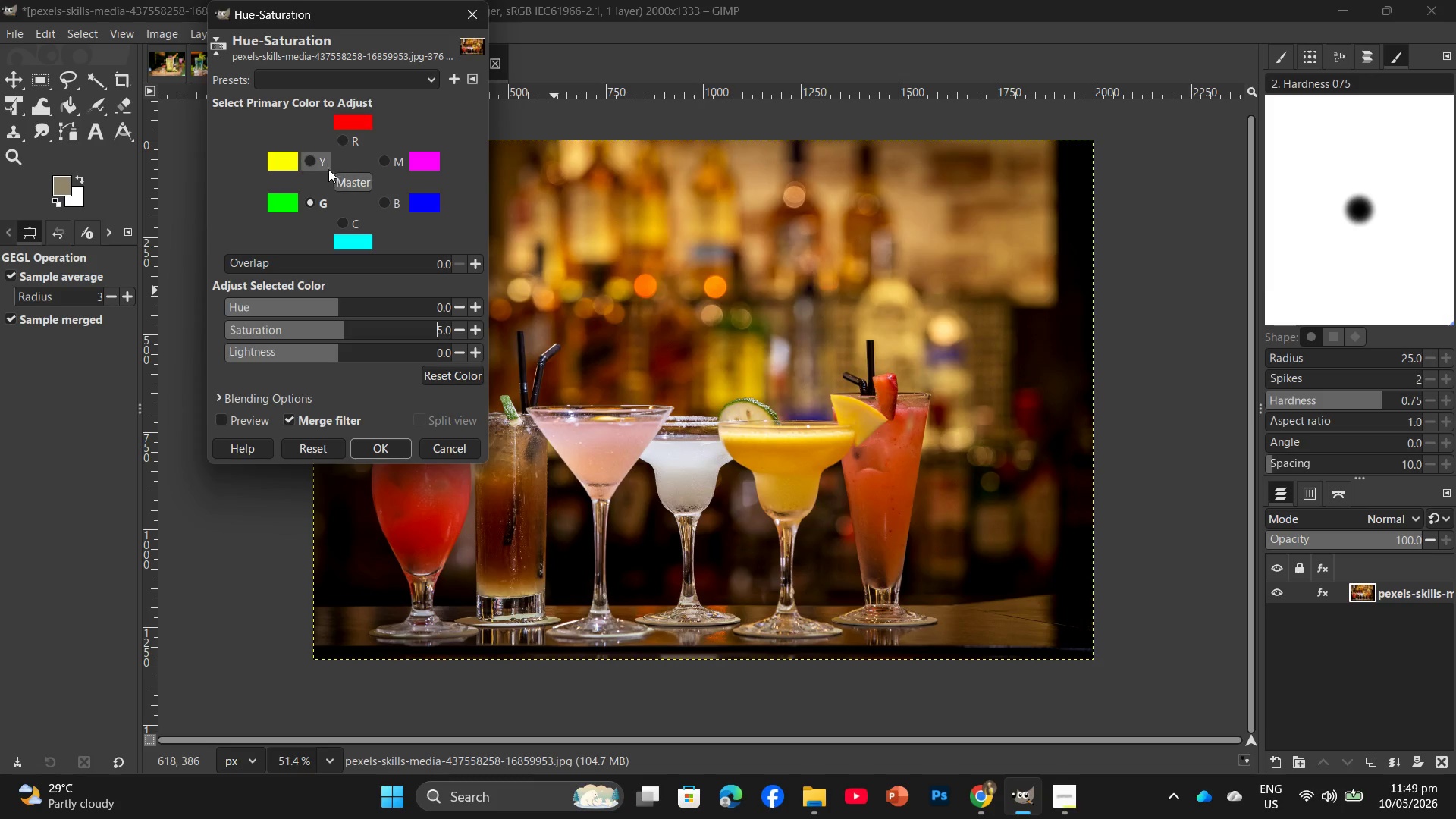 
left_click([325, 167])
 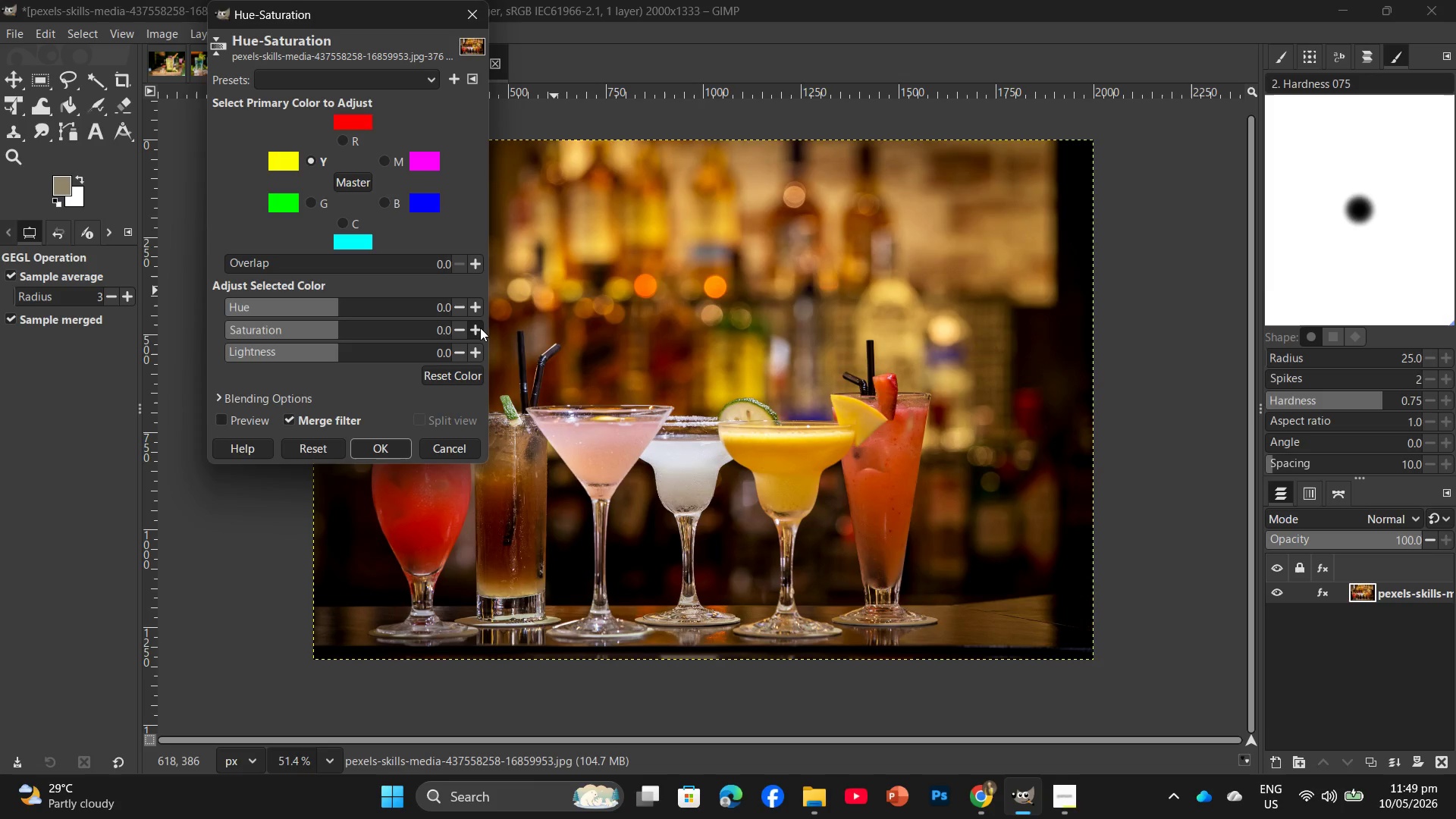 
double_click([480, 328])
 